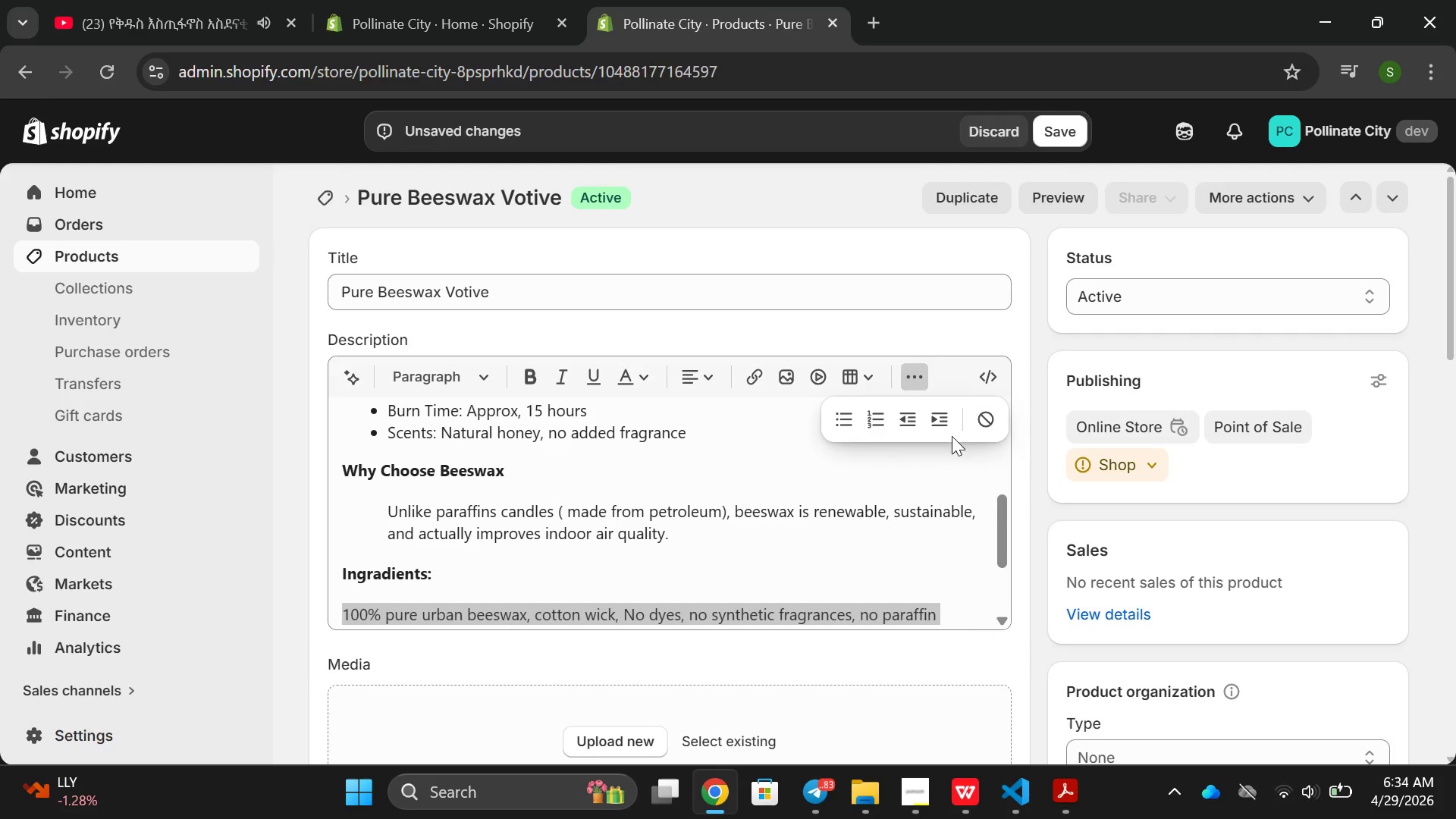 
left_click([946, 429])
 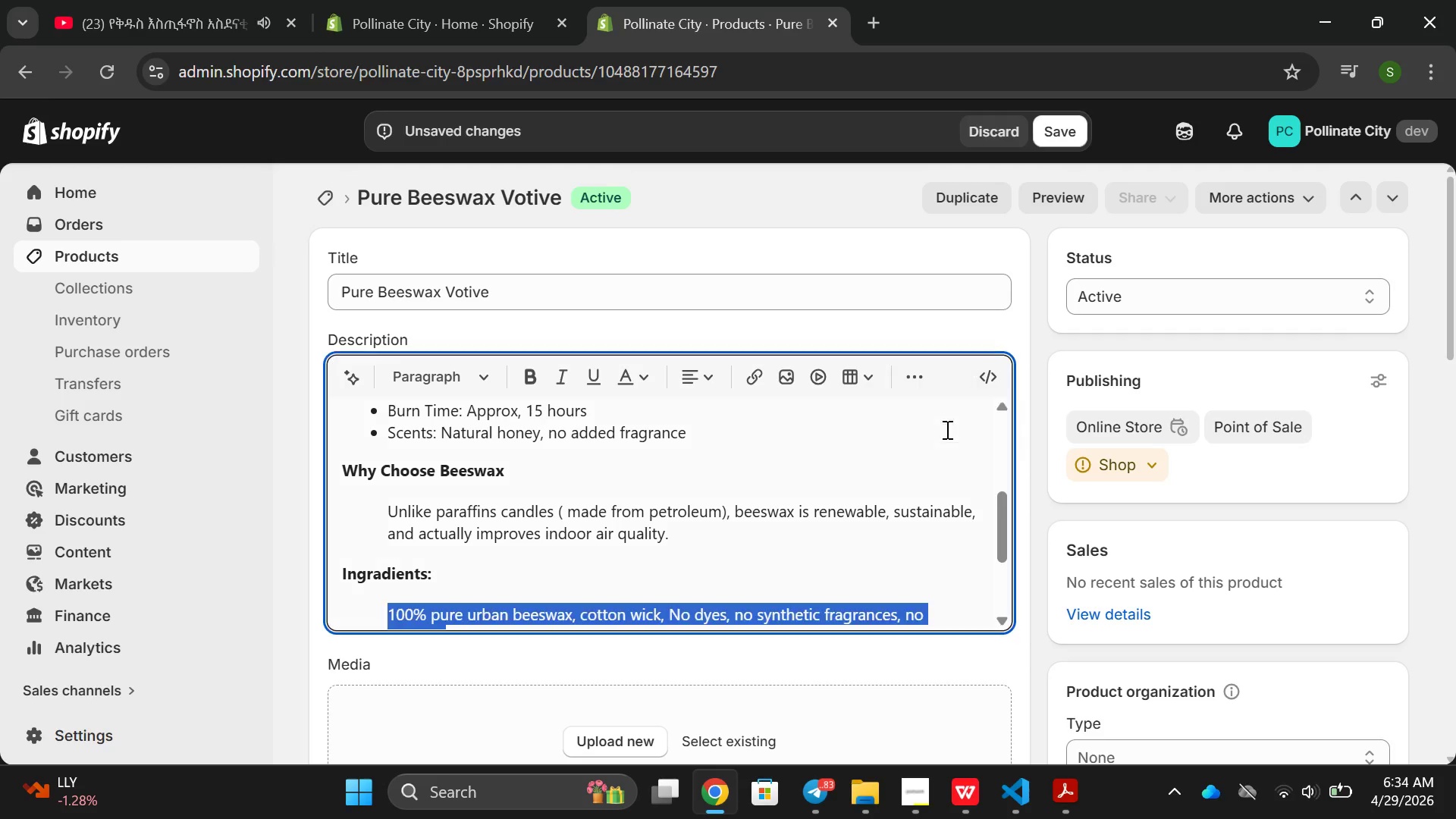 
scroll: coordinate [796, 526], scroll_direction: up, amount: 5.0
 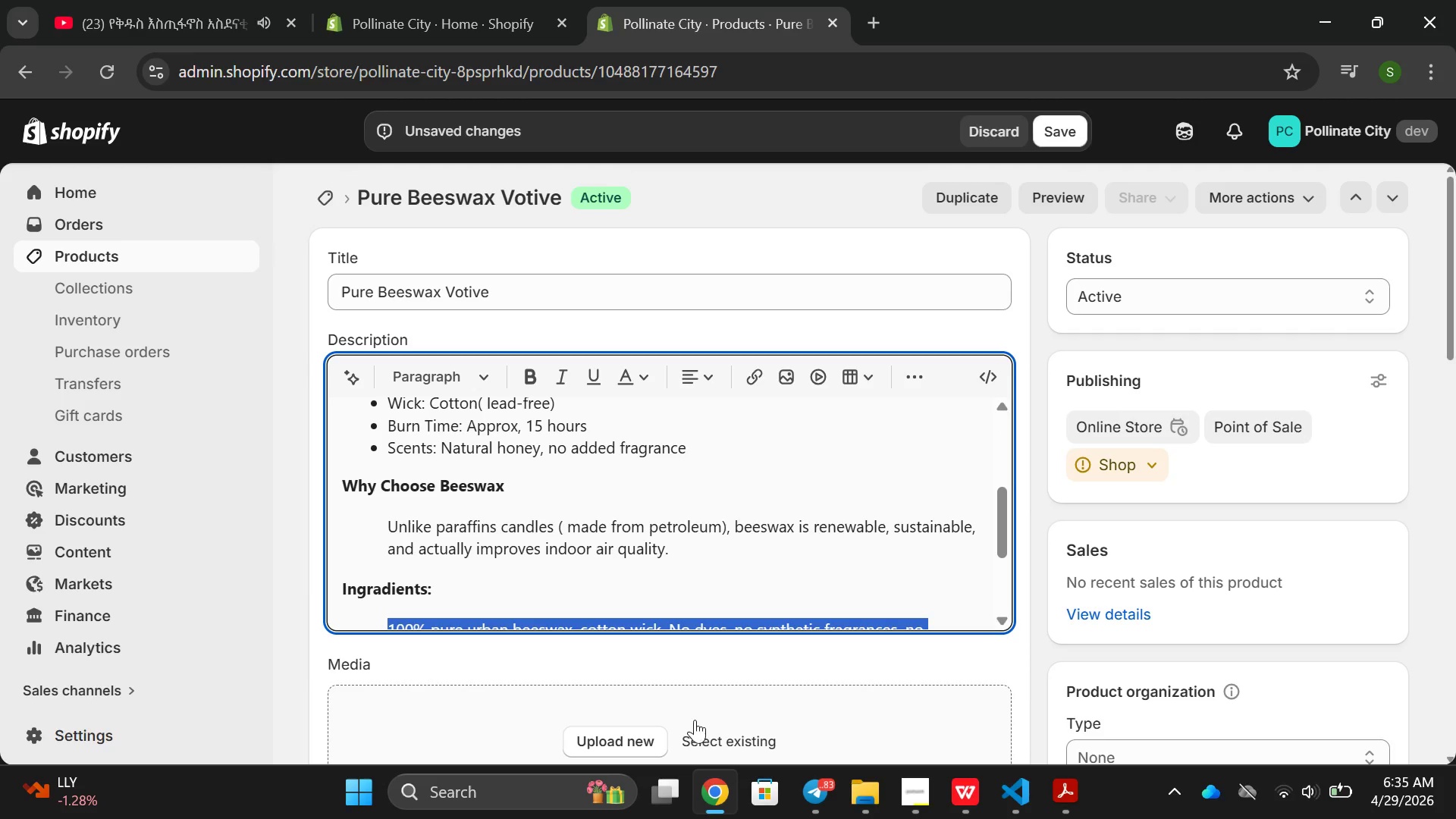 
scroll: coordinate [673, 637], scroll_direction: down, amount: 3.0
 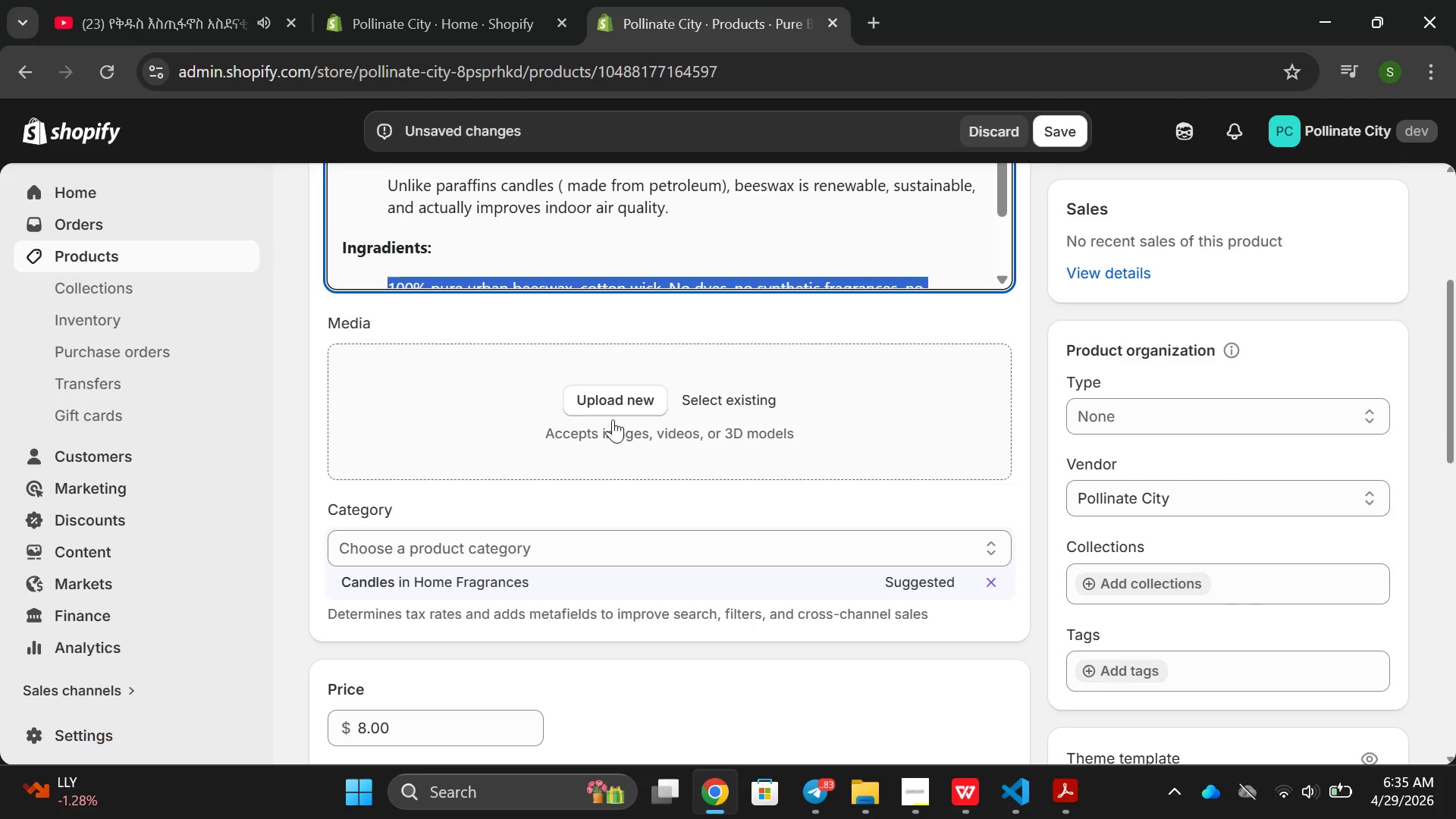 
left_click([610, 398])
 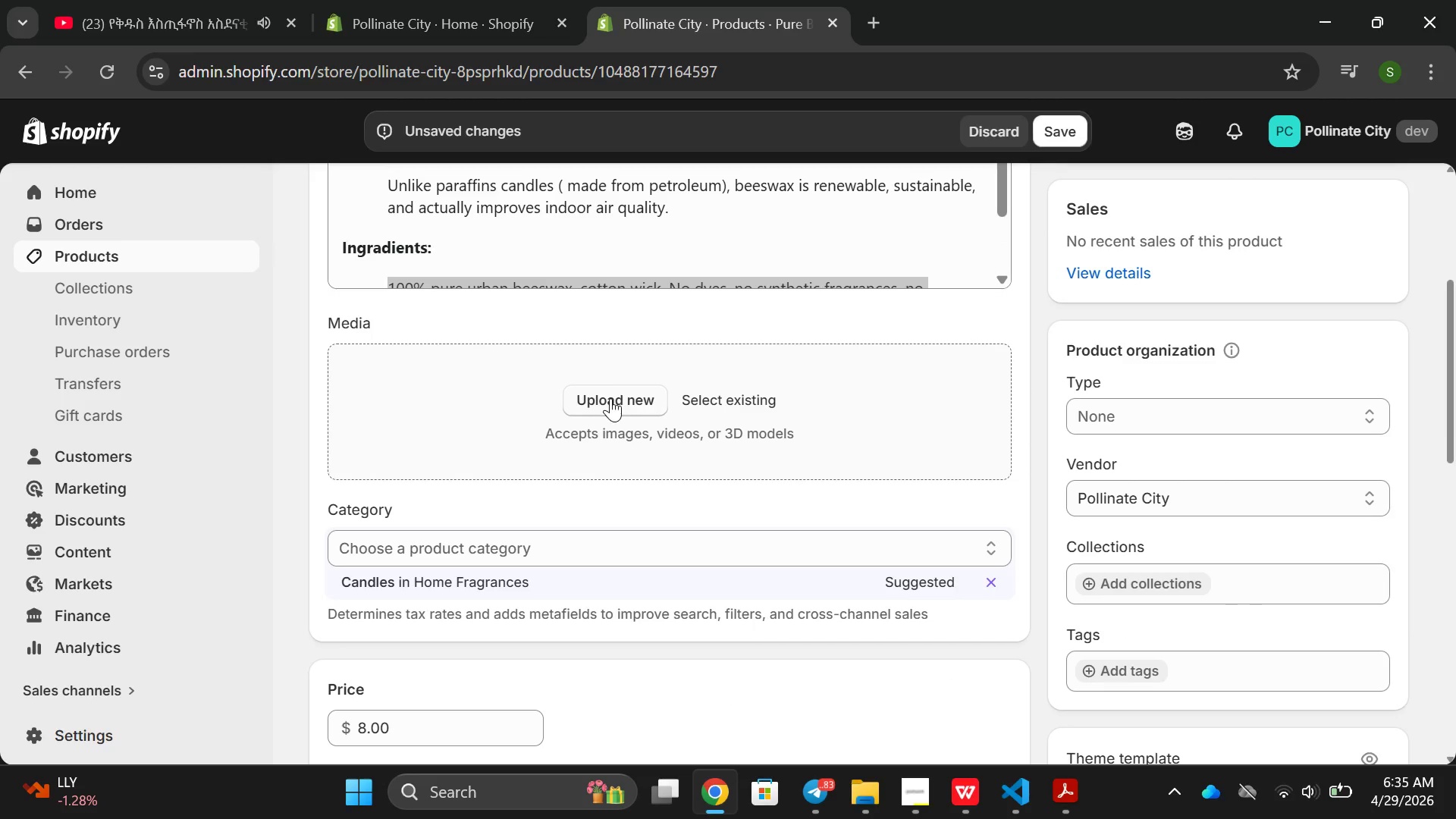 
mouse_move([627, 397])
 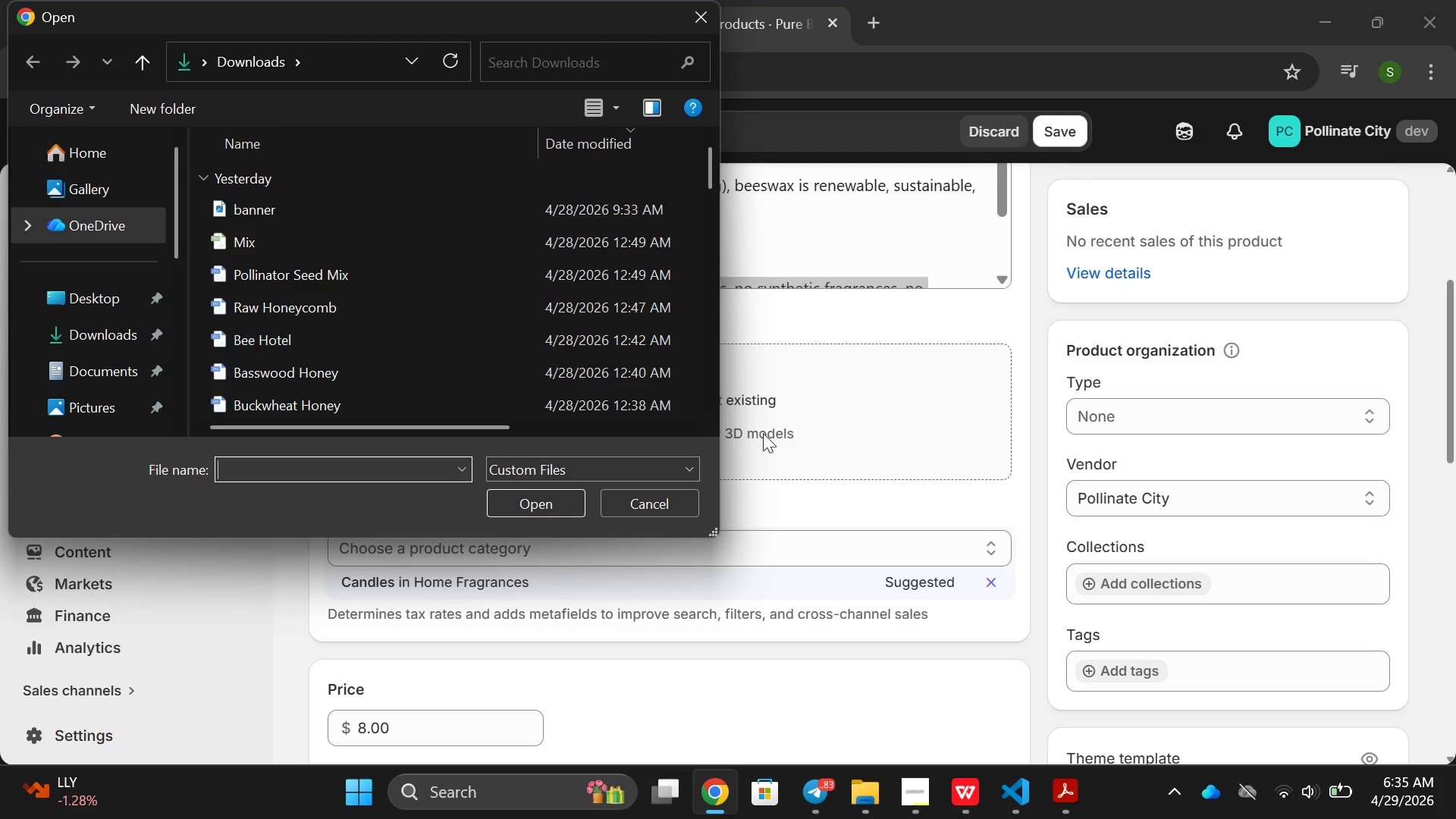 
left_click([693, 500])
 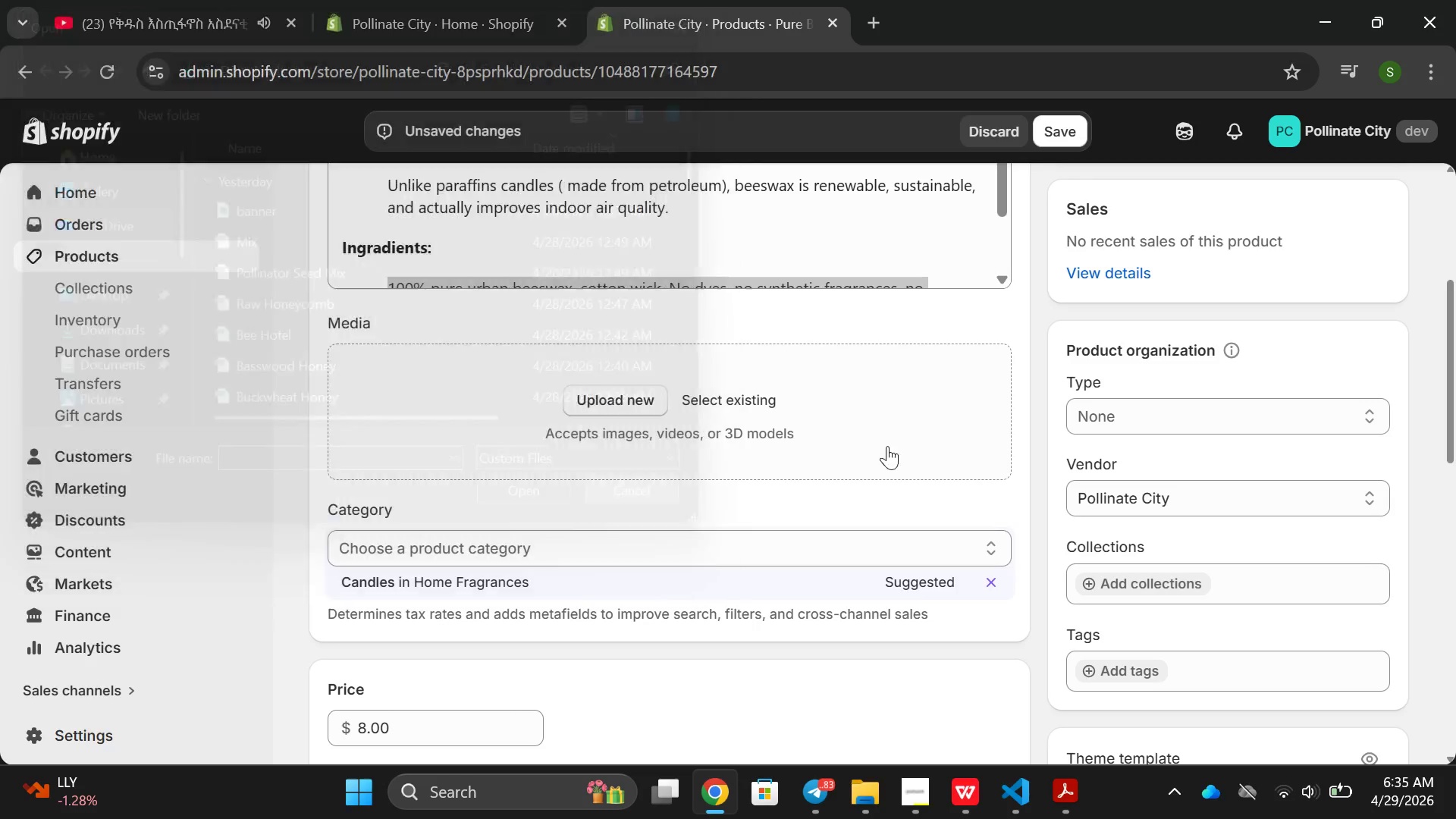 
scroll: coordinate [885, 437], scroll_direction: none, amount: 0.0
 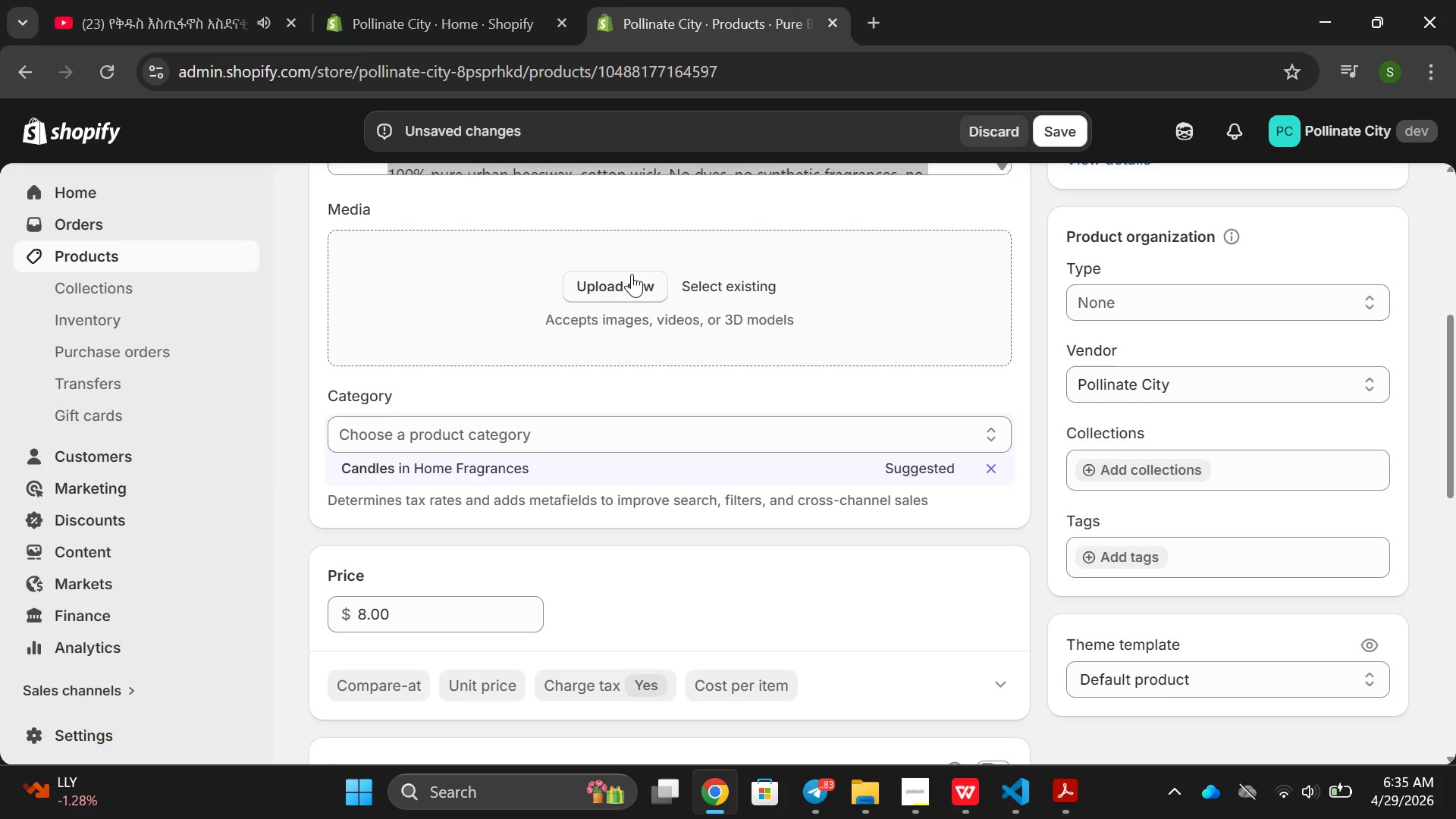 
left_click([632, 274])
 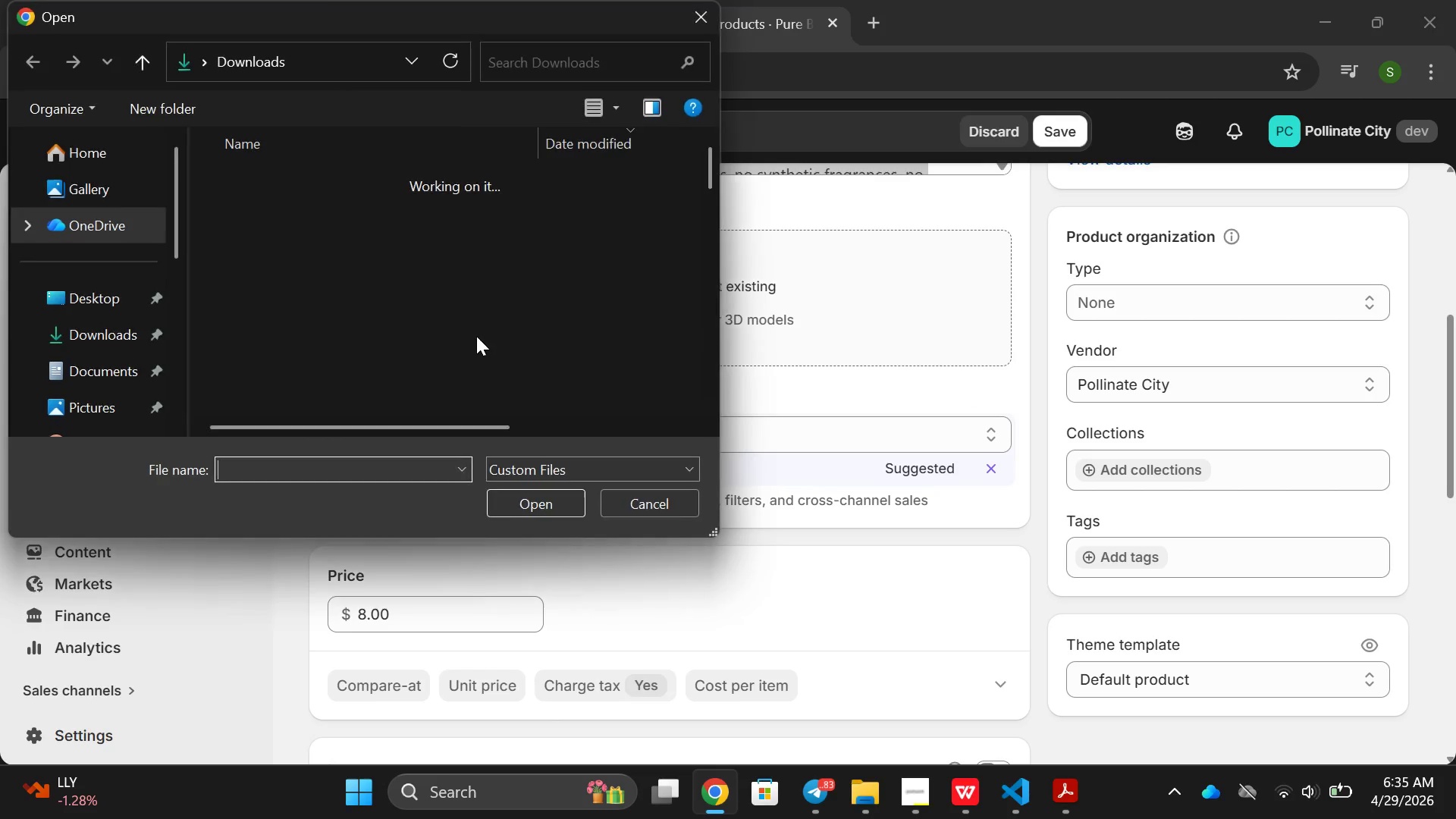 
scroll: coordinate [412, 267], scroll_direction: down, amount: 3.0
 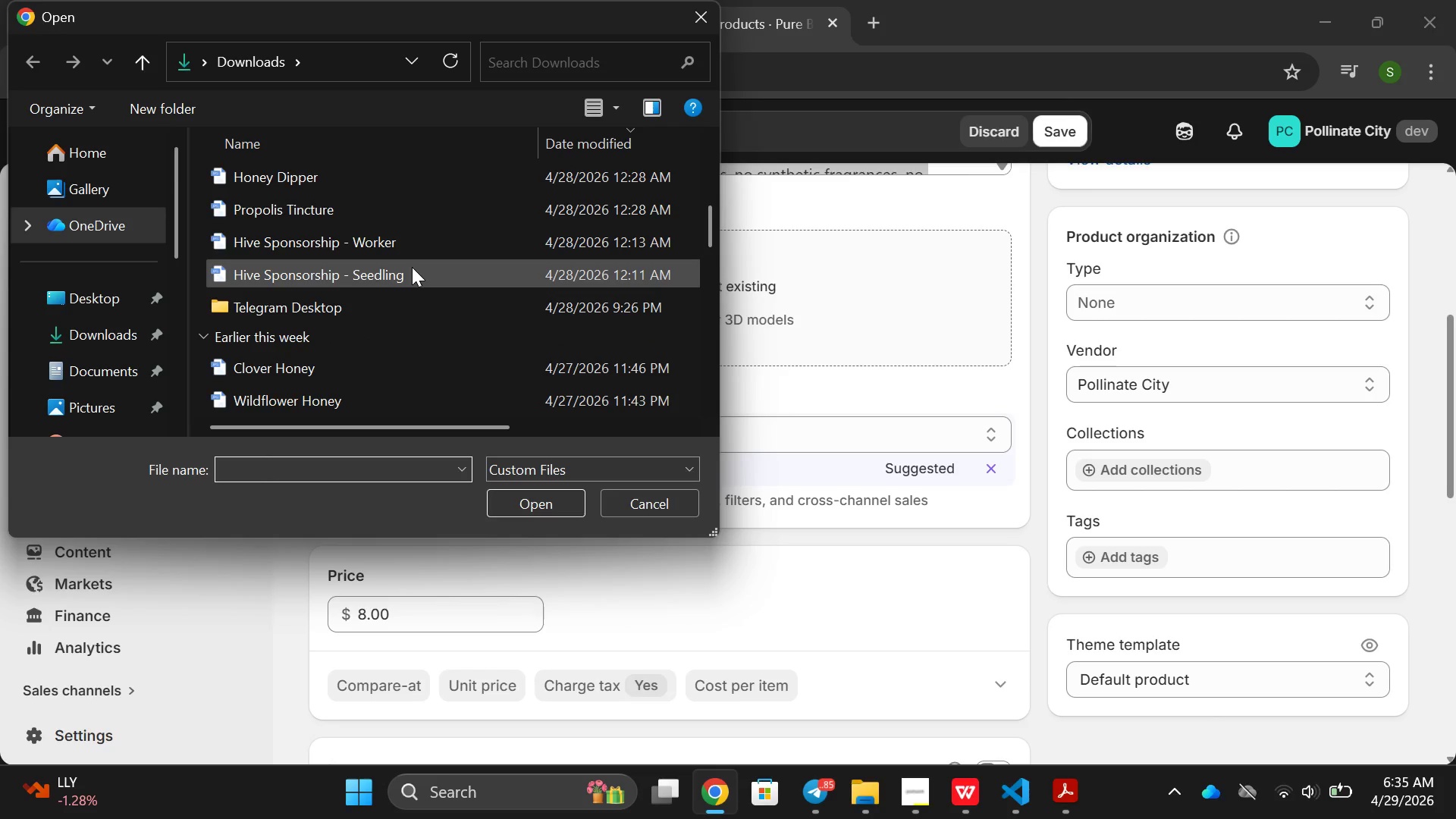 
scroll: coordinate [412, 267], scroll_direction: none, amount: 0.0
 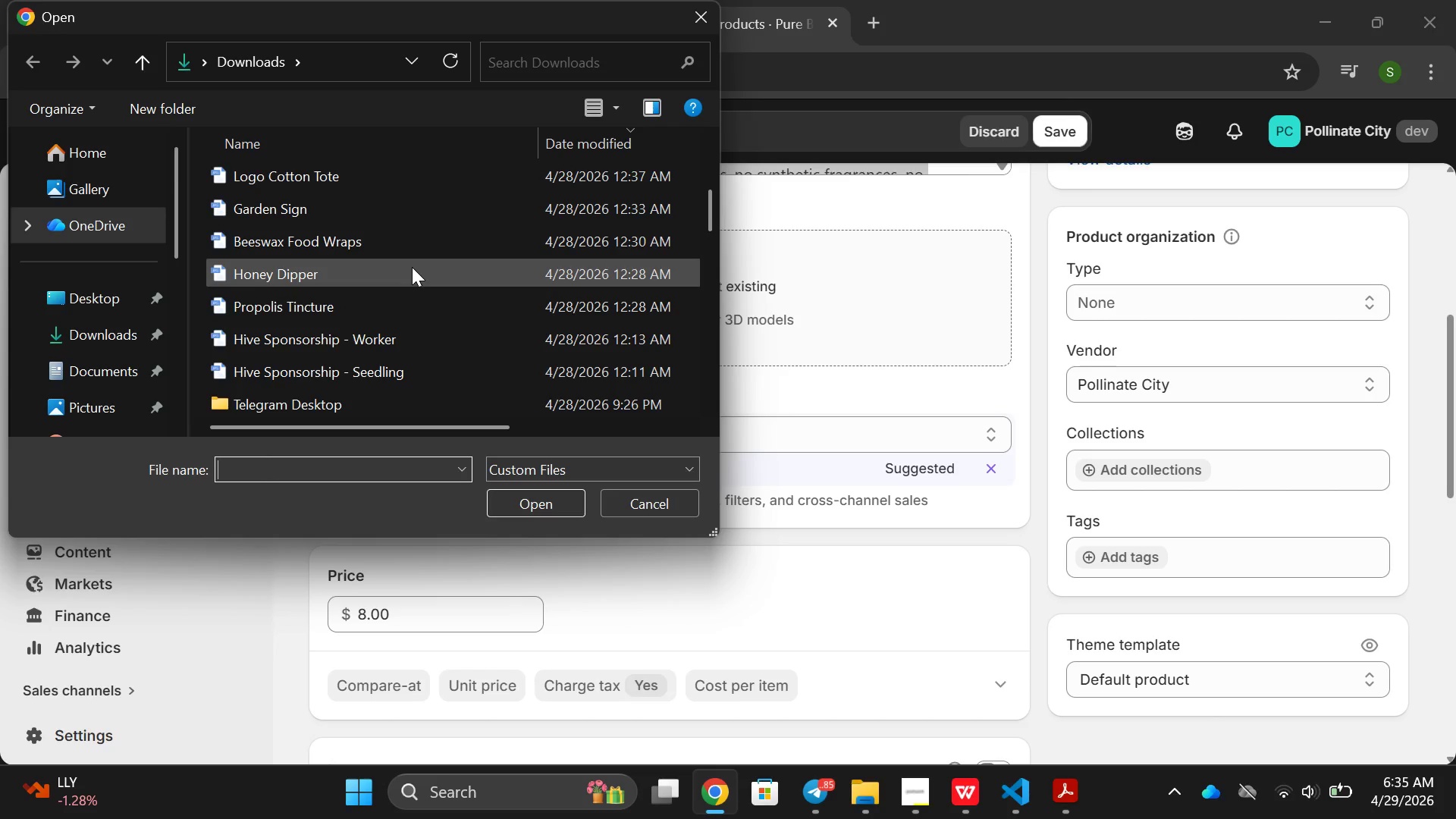 
scroll: coordinate [412, 267], scroll_direction: up, amount: 2.0
 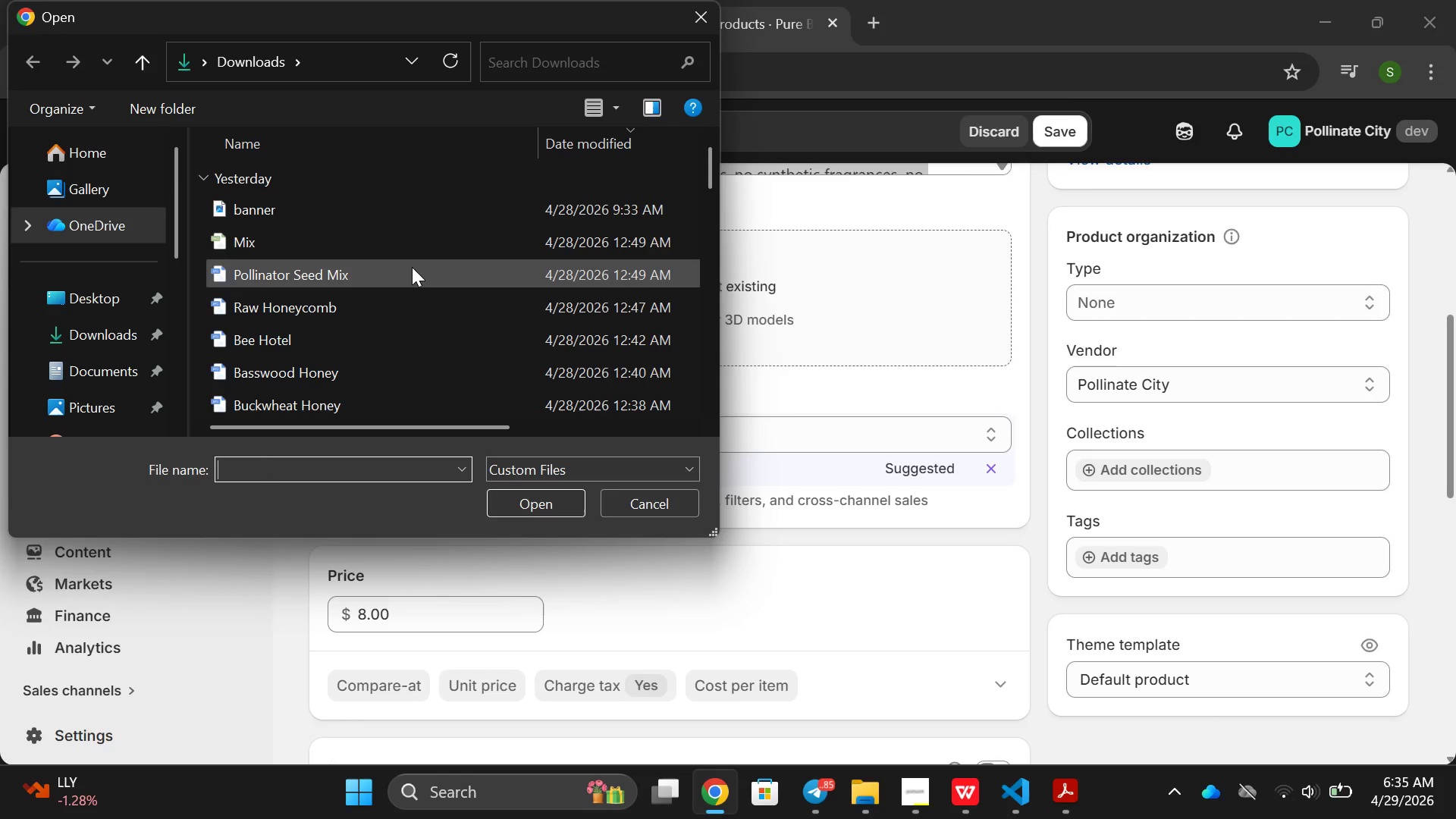 
scroll: coordinate [412, 267], scroll_direction: none, amount: 0.0
 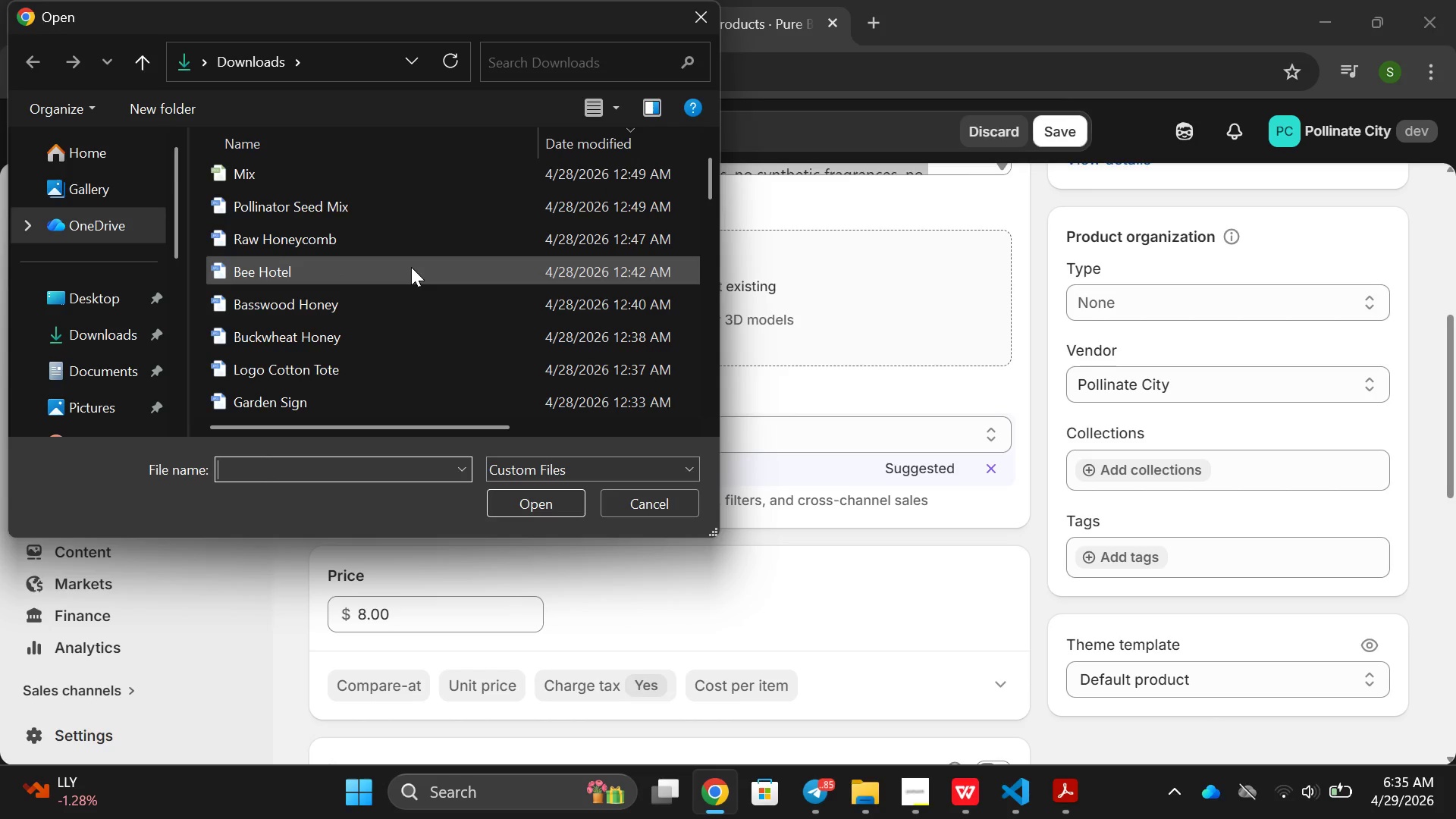 
scroll: coordinate [406, 268], scroll_direction: down, amount: 6.0
 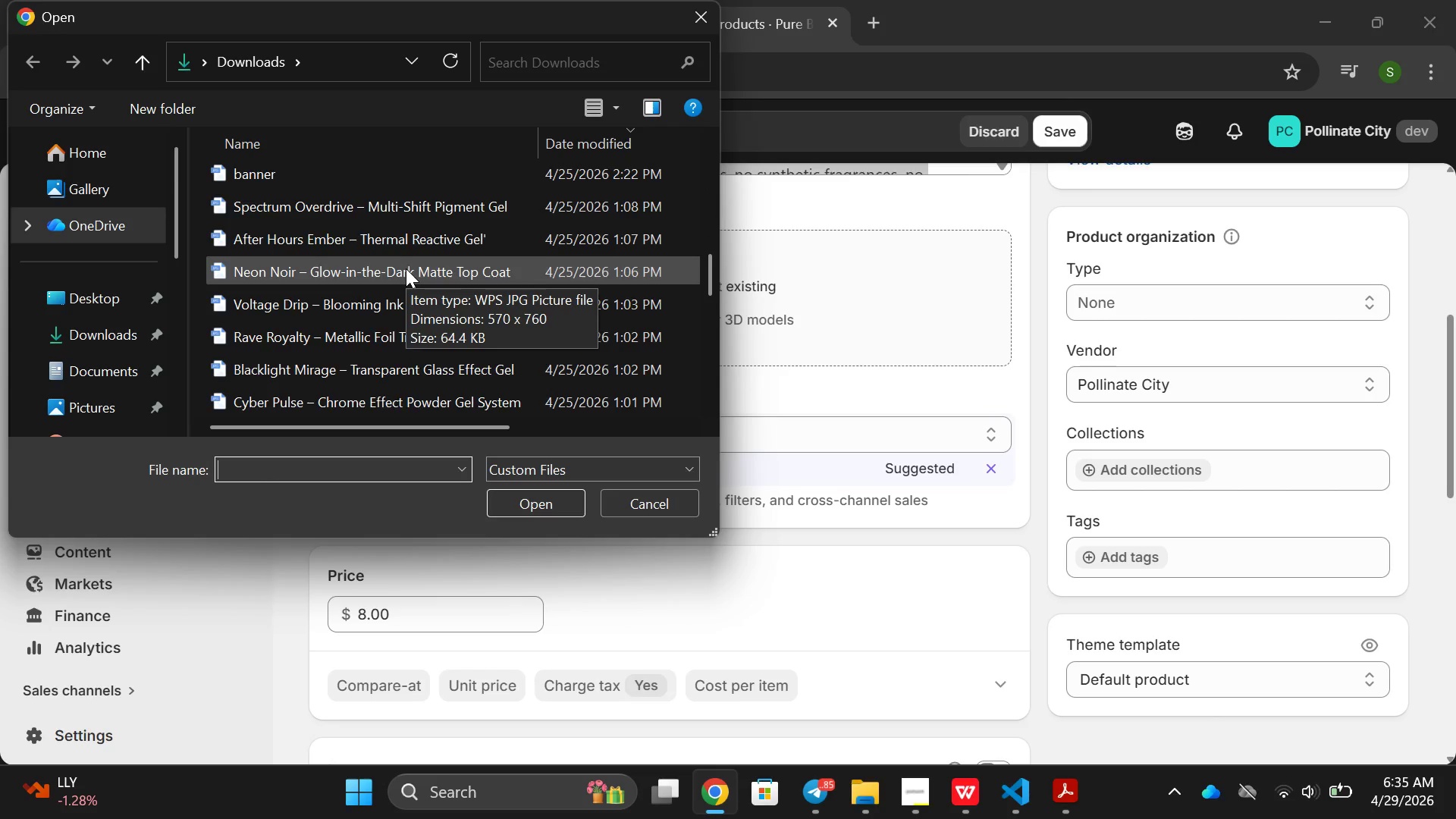 
scroll: coordinate [406, 268], scroll_direction: up, amount: 5.0
 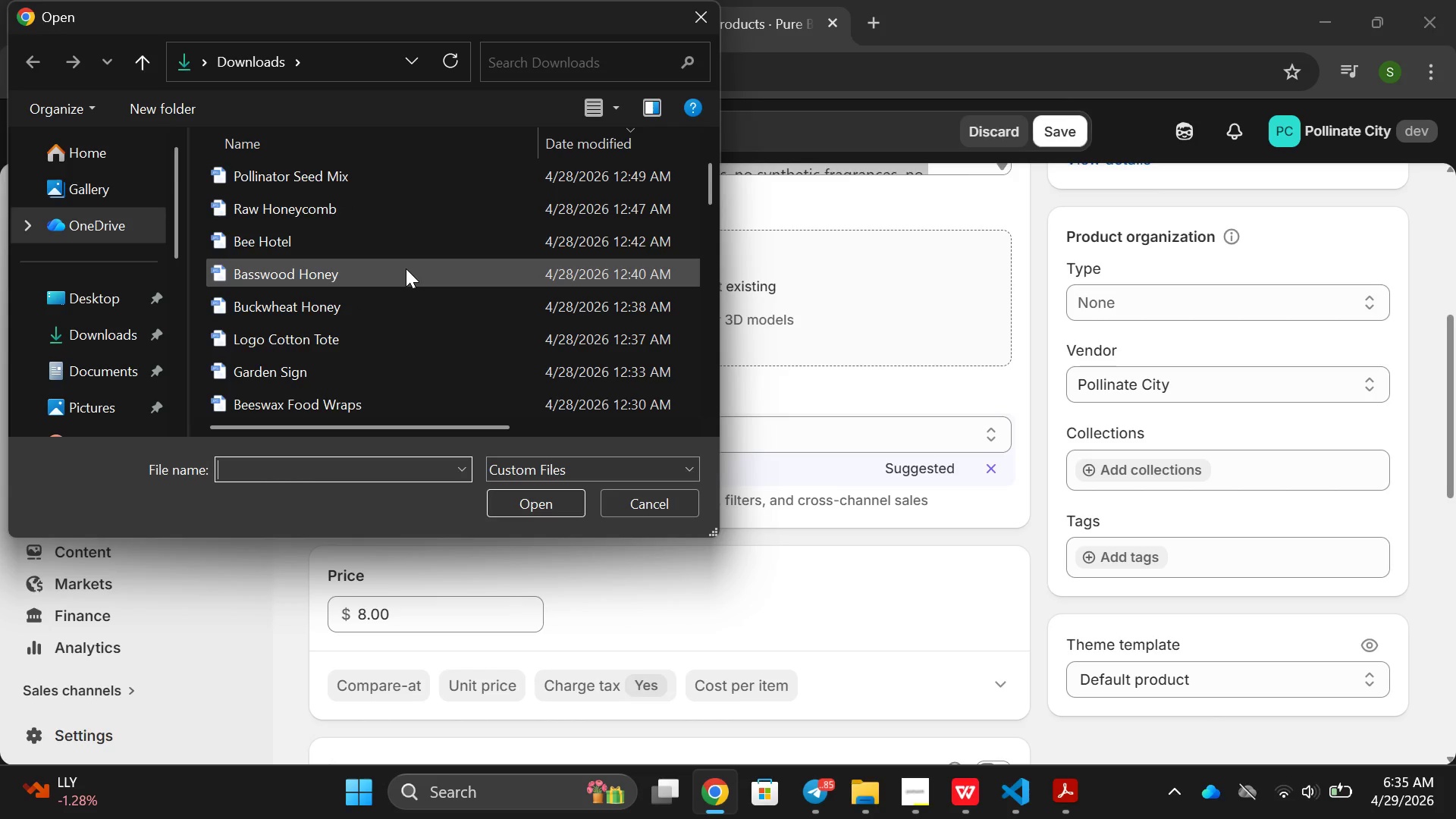 
scroll: coordinate [405, 269], scroll_direction: none, amount: 0.0
 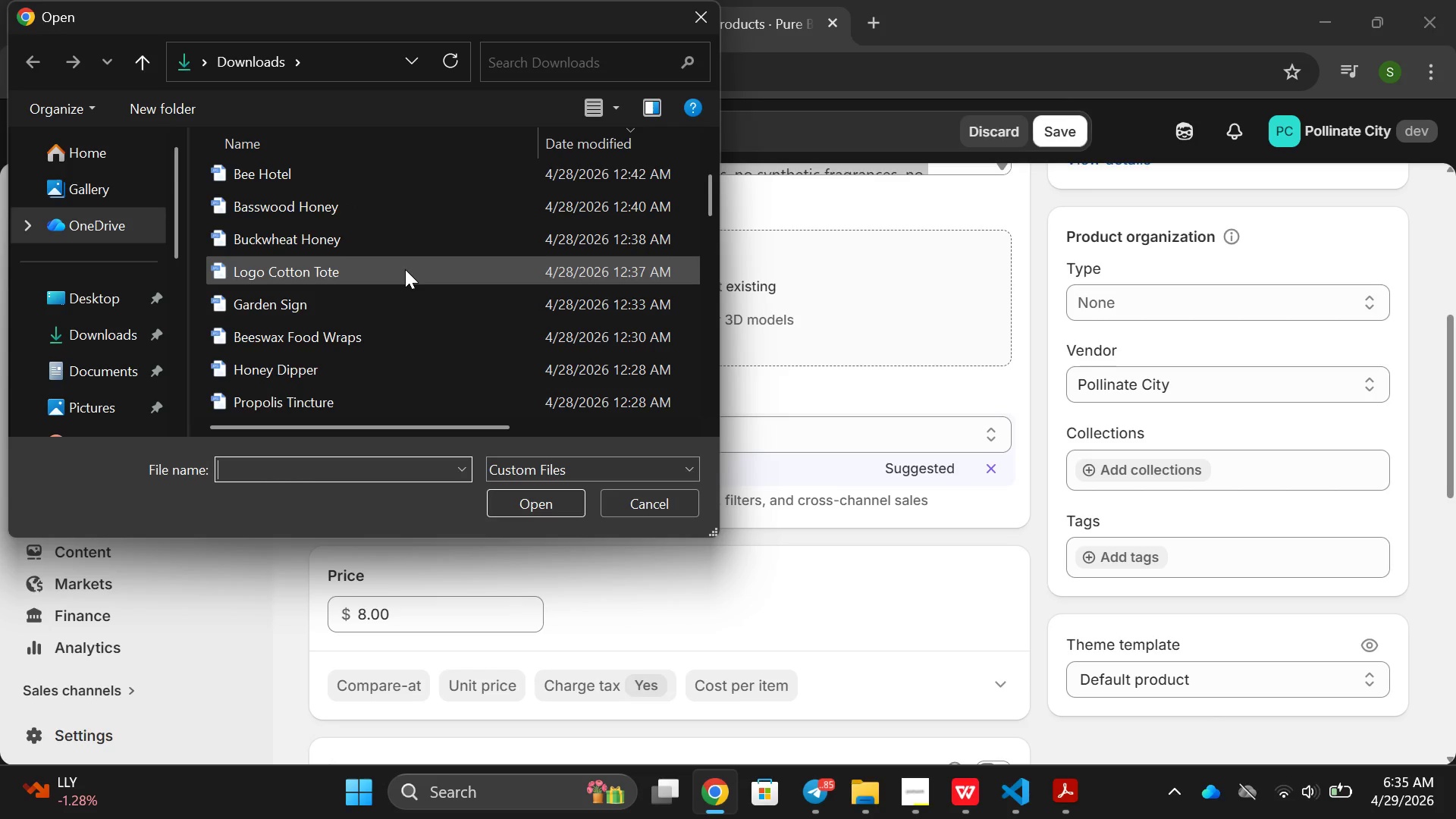 
scroll: coordinate [405, 269], scroll_direction: down, amount: 2.0
 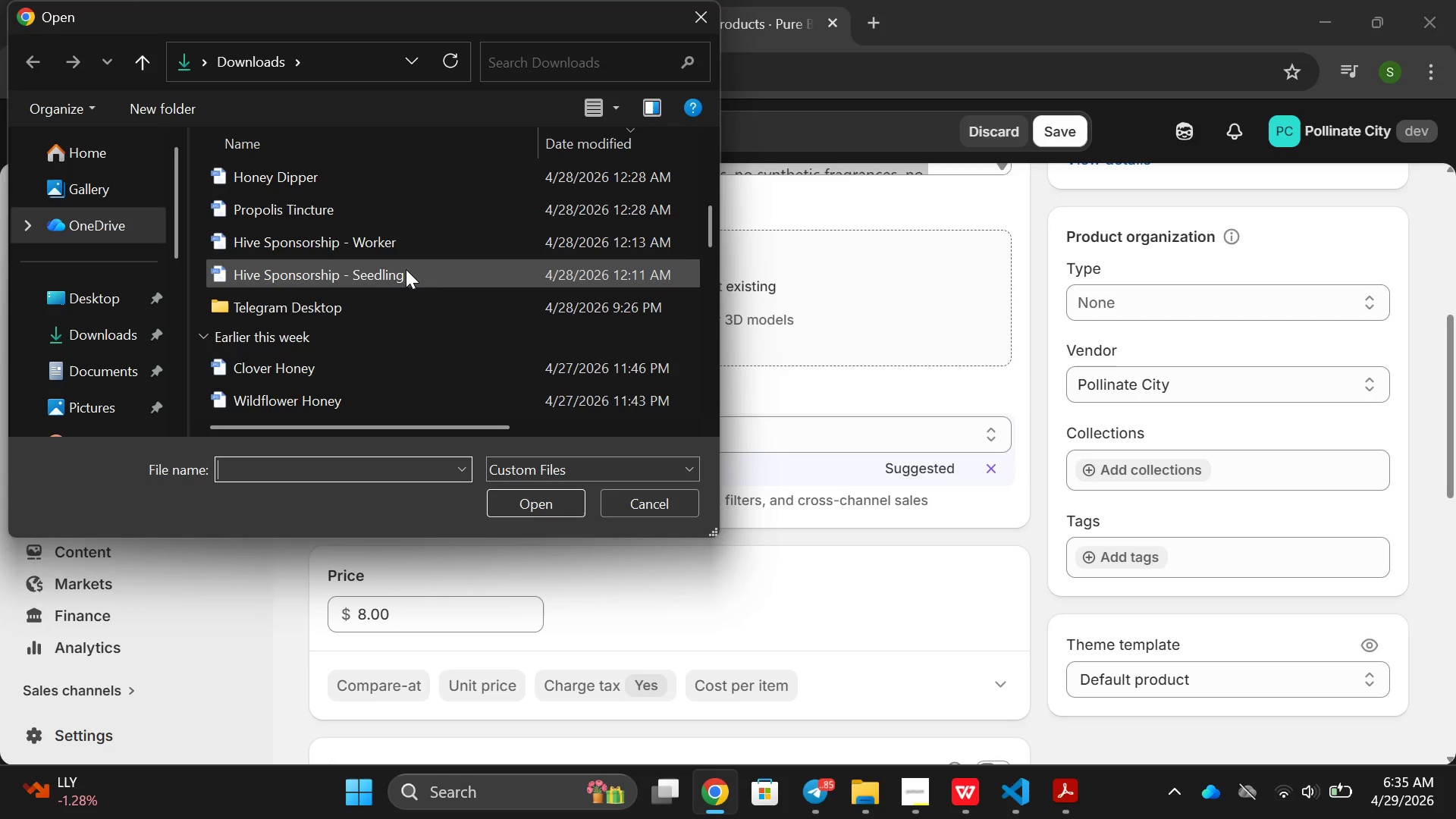 
scroll: coordinate [406, 269], scroll_direction: none, amount: 0.0
 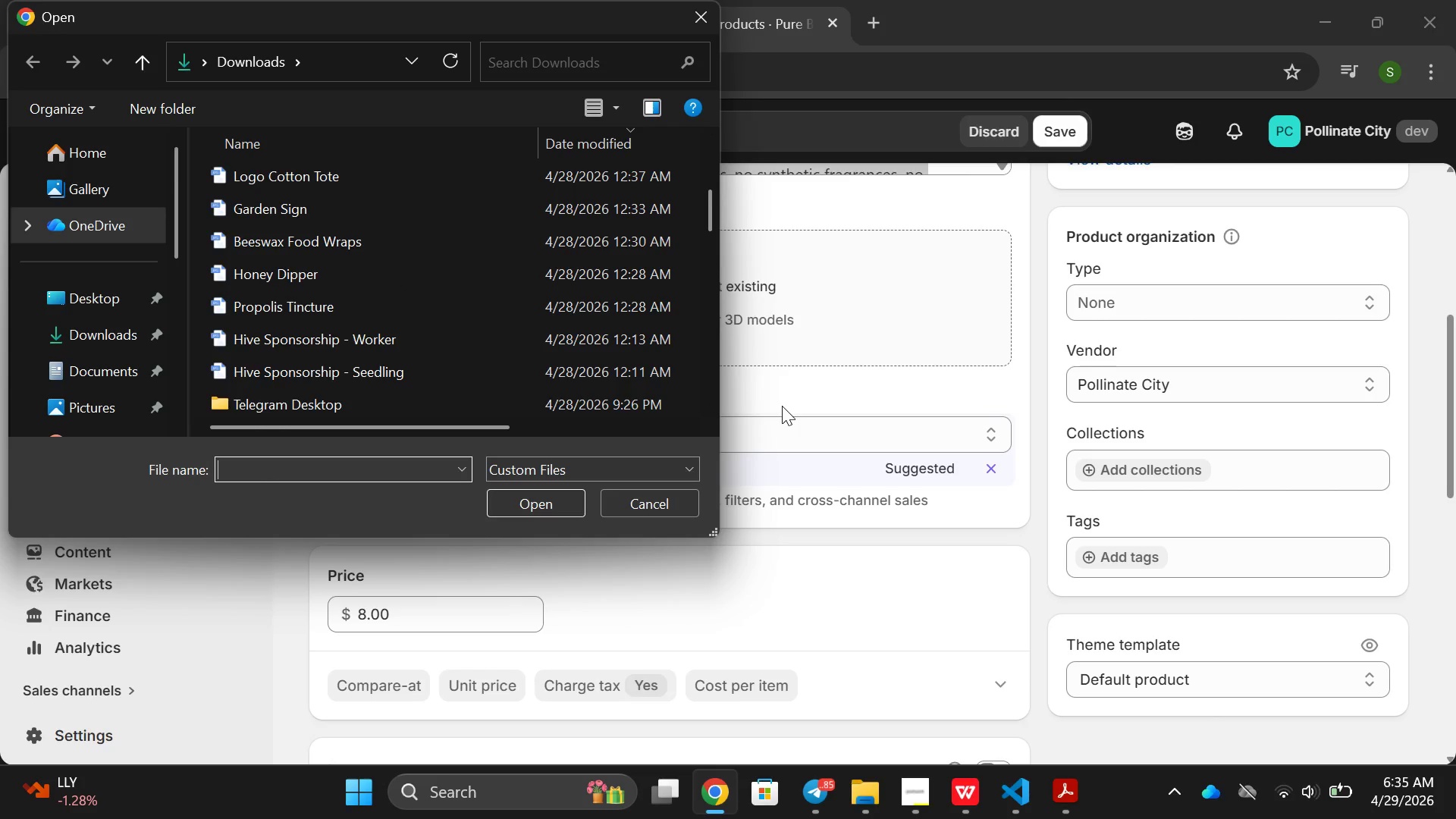 
wait(14.71)
 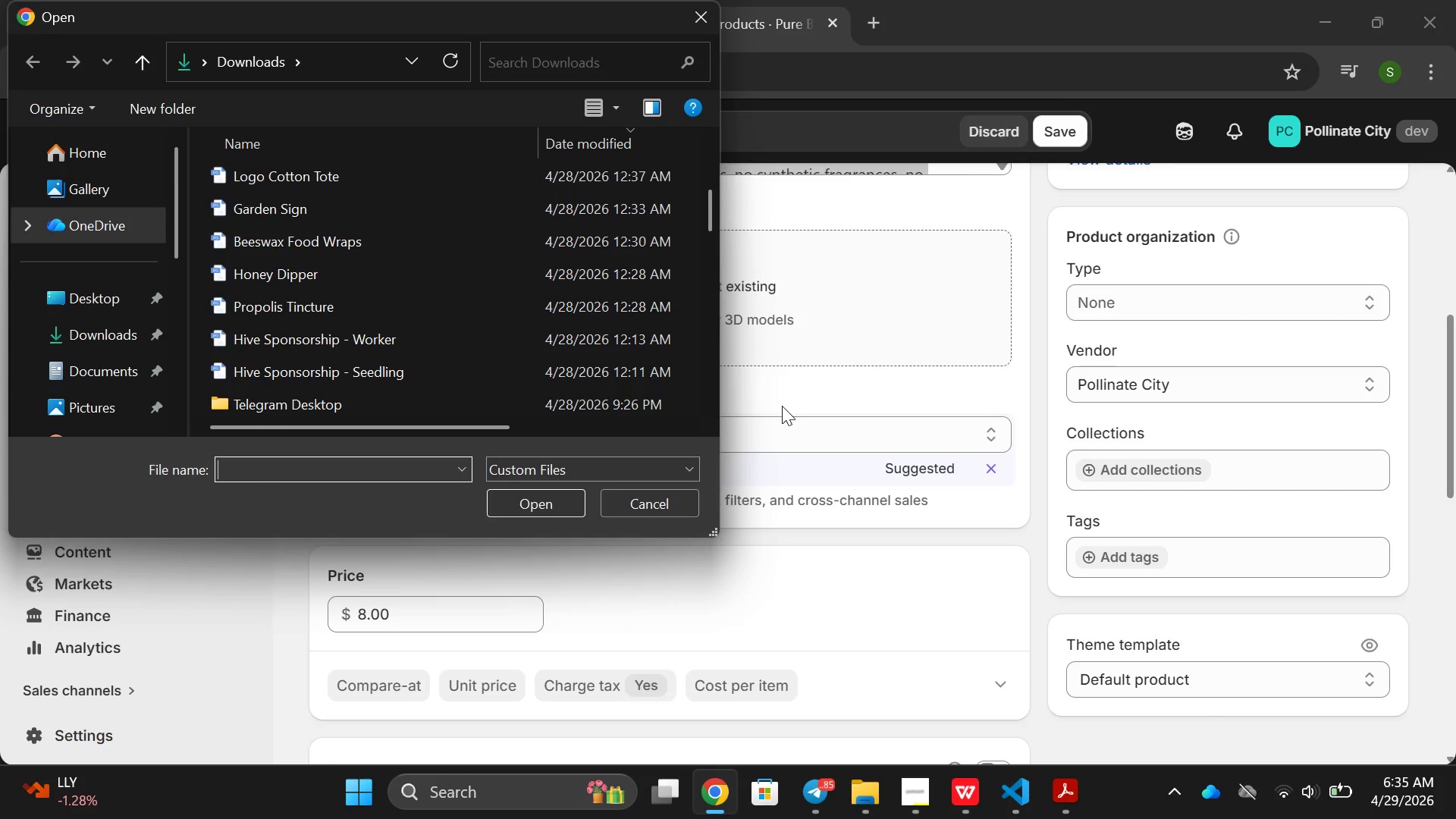 
scroll: coordinate [488, 279], scroll_direction: none, amount: 0.0
 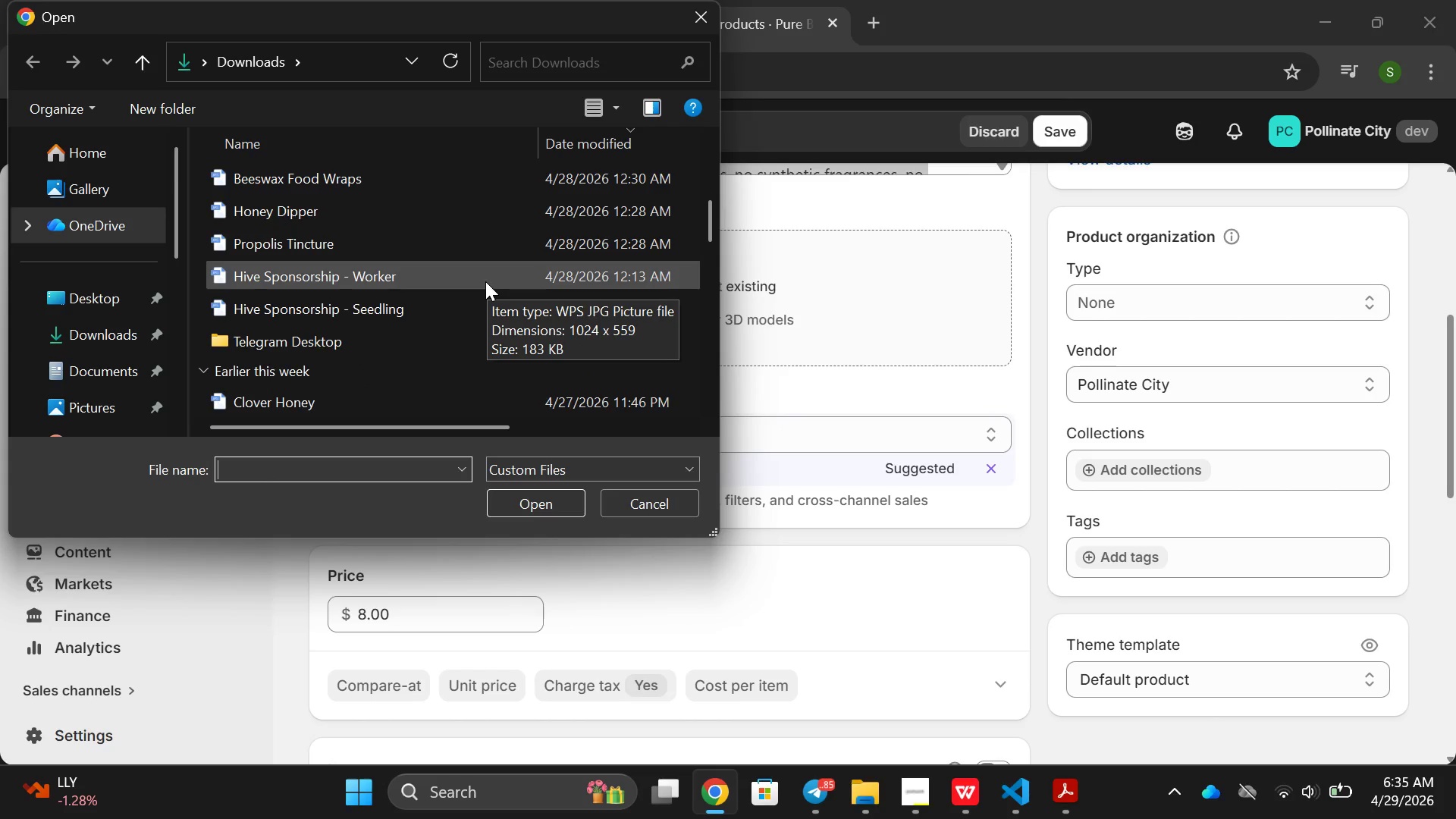 
scroll: coordinate [485, 281], scroll_direction: down, amount: 1.0
 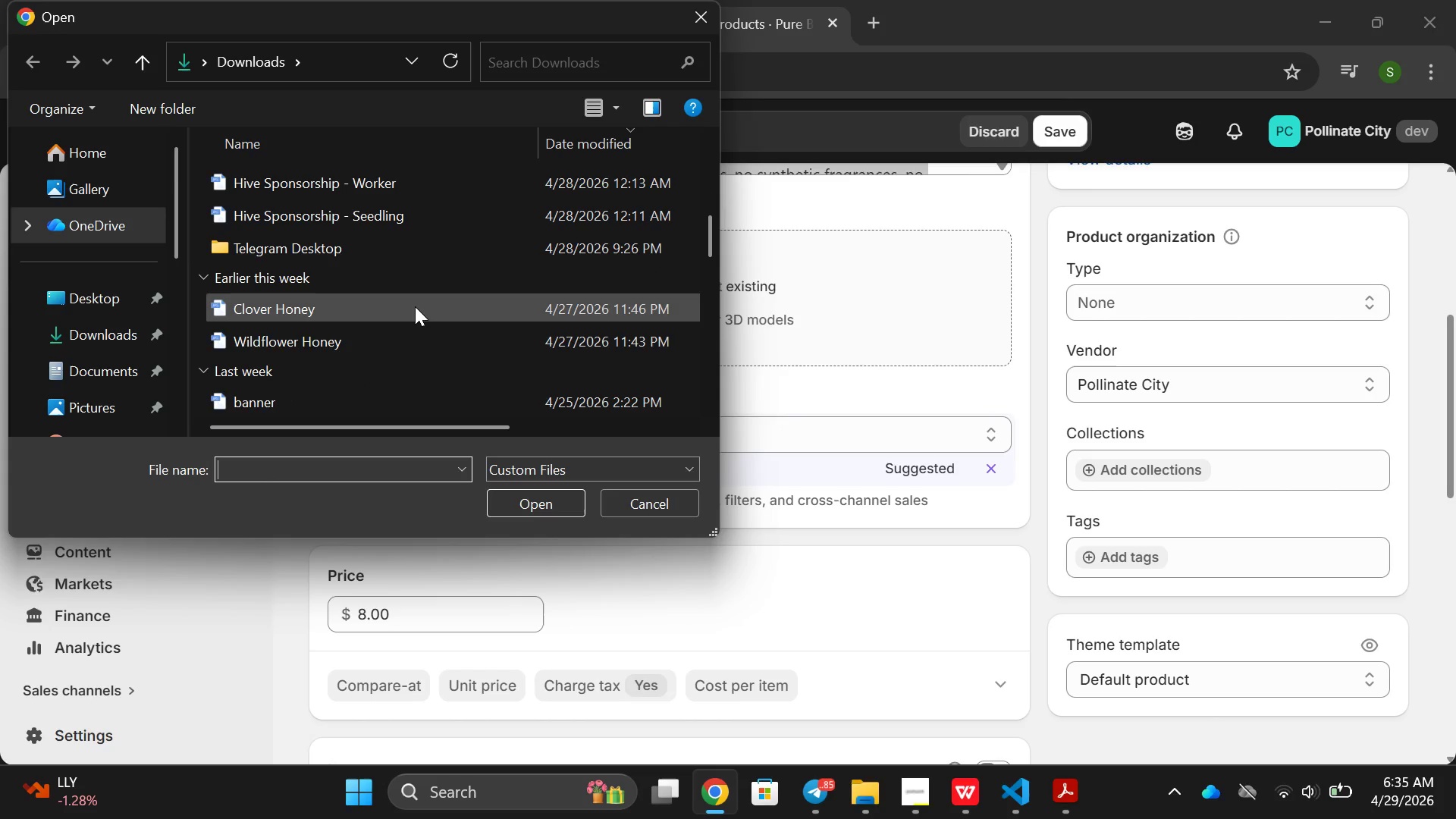 
scroll: coordinate [415, 306], scroll_direction: none, amount: 0.0
 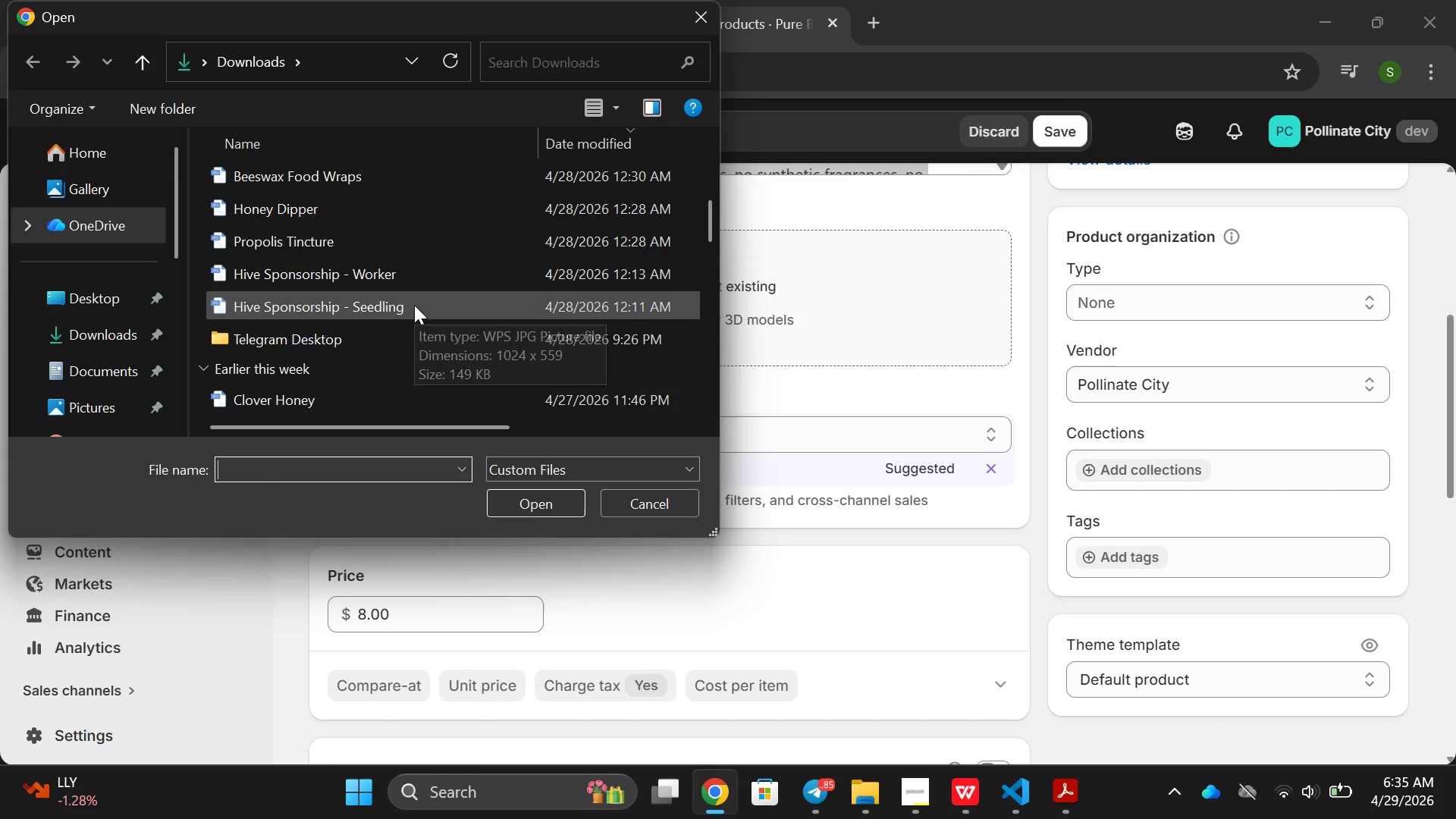 
scroll: coordinate [416, 302], scroll_direction: up, amount: 5.0
 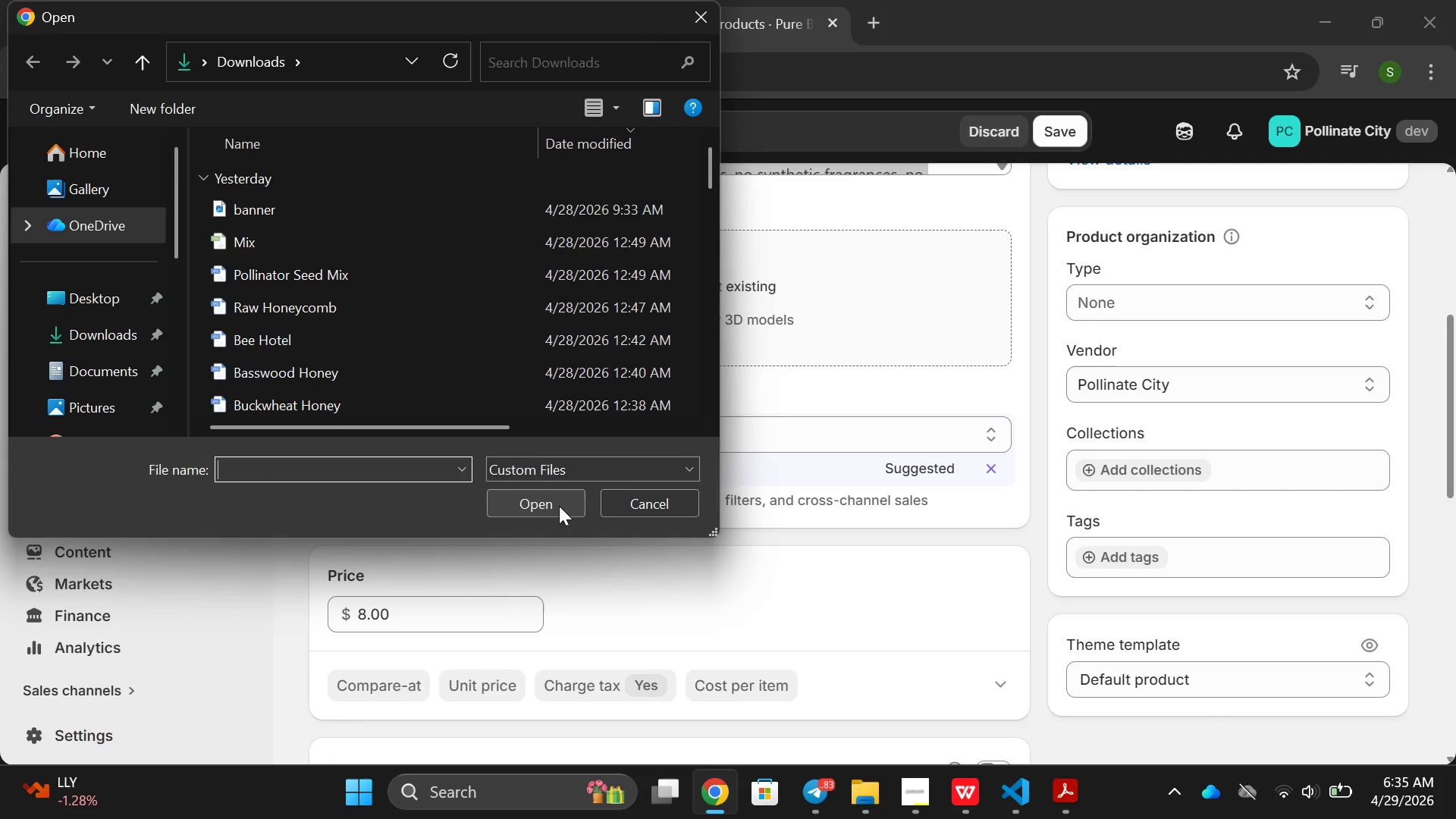 
left_click([668, 505])
 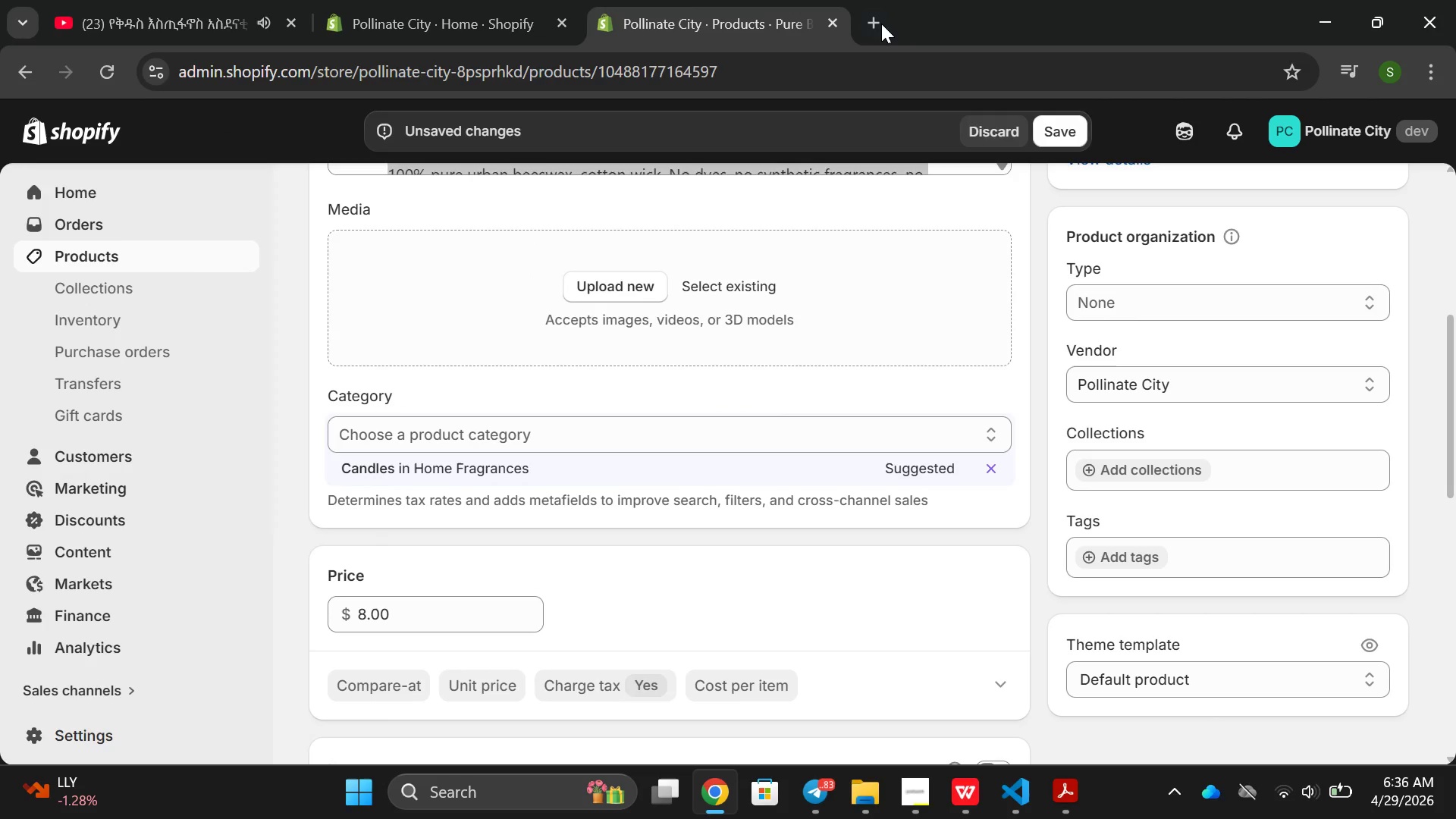 
left_click([878, 25])
 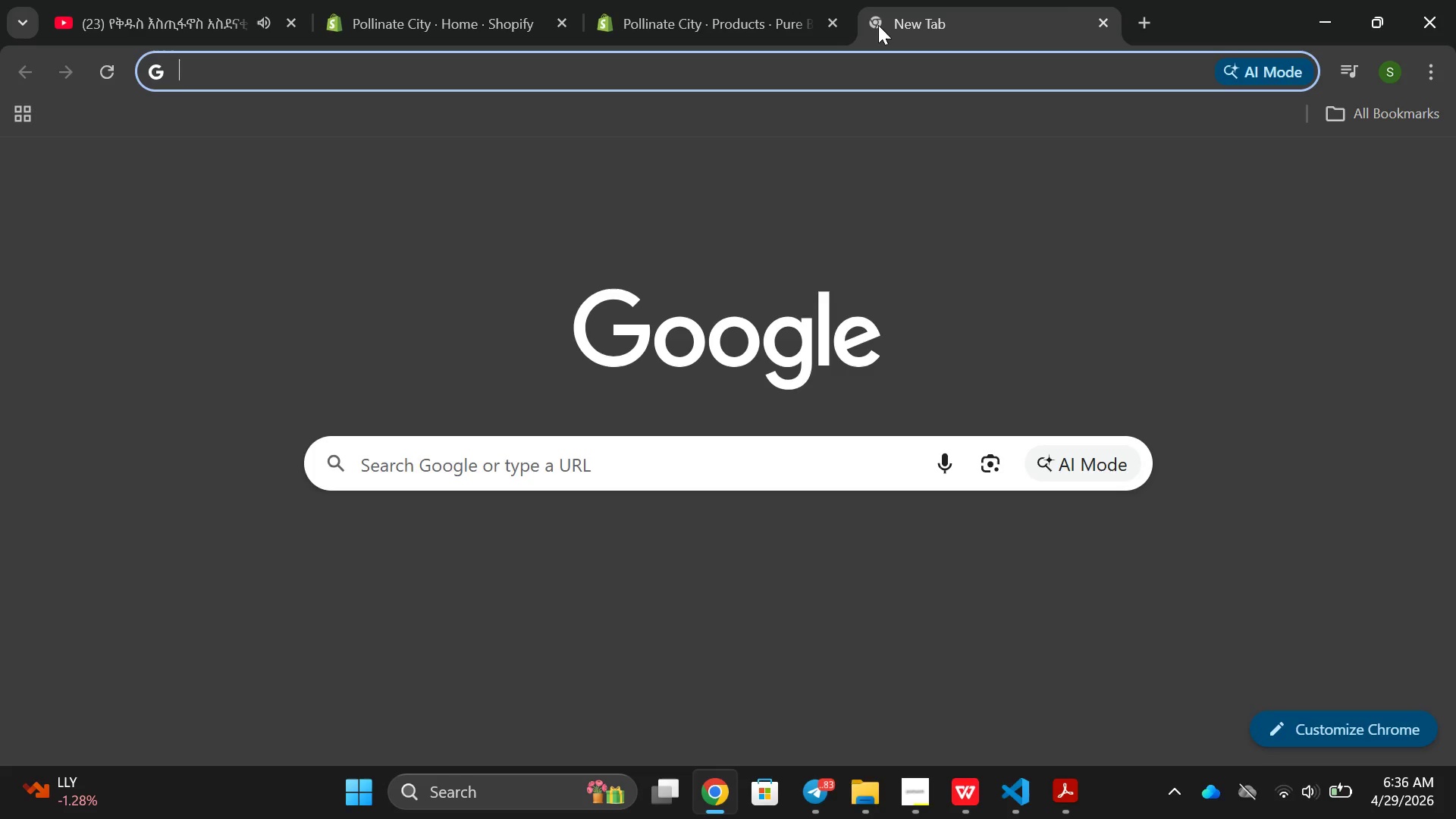 
type(pinters)
 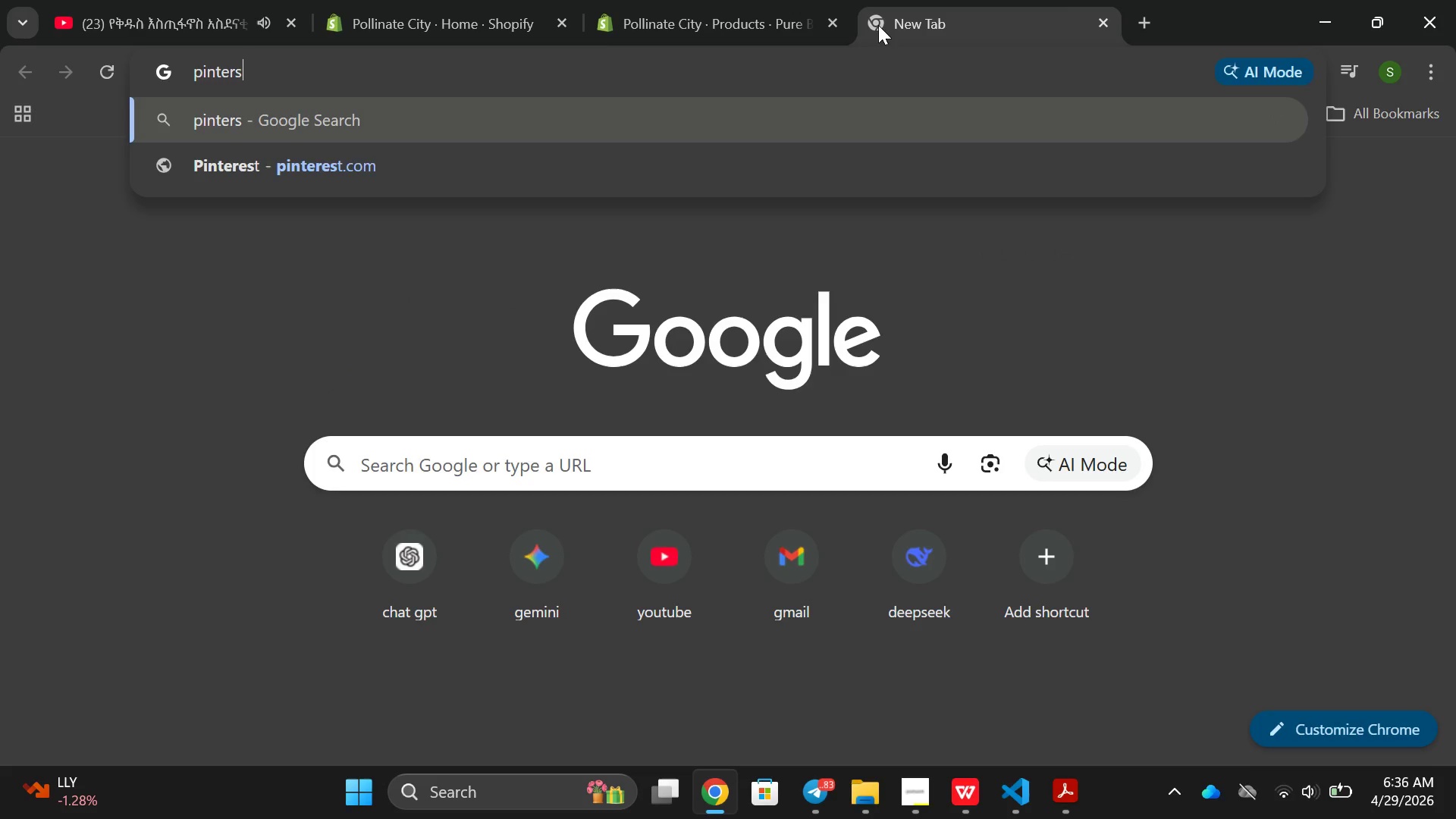 
key(Enter)
 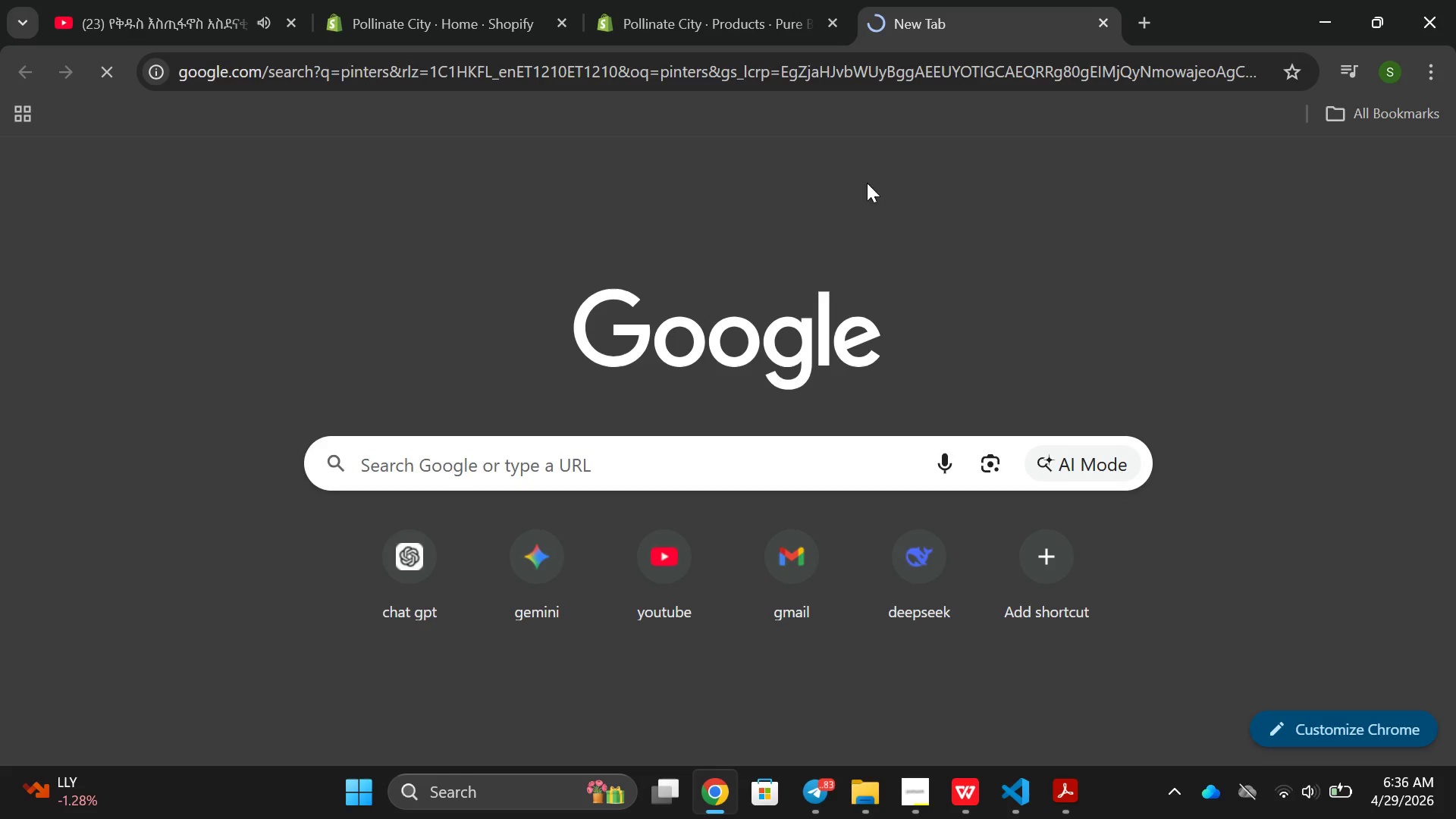 
mouse_move([676, 249])
 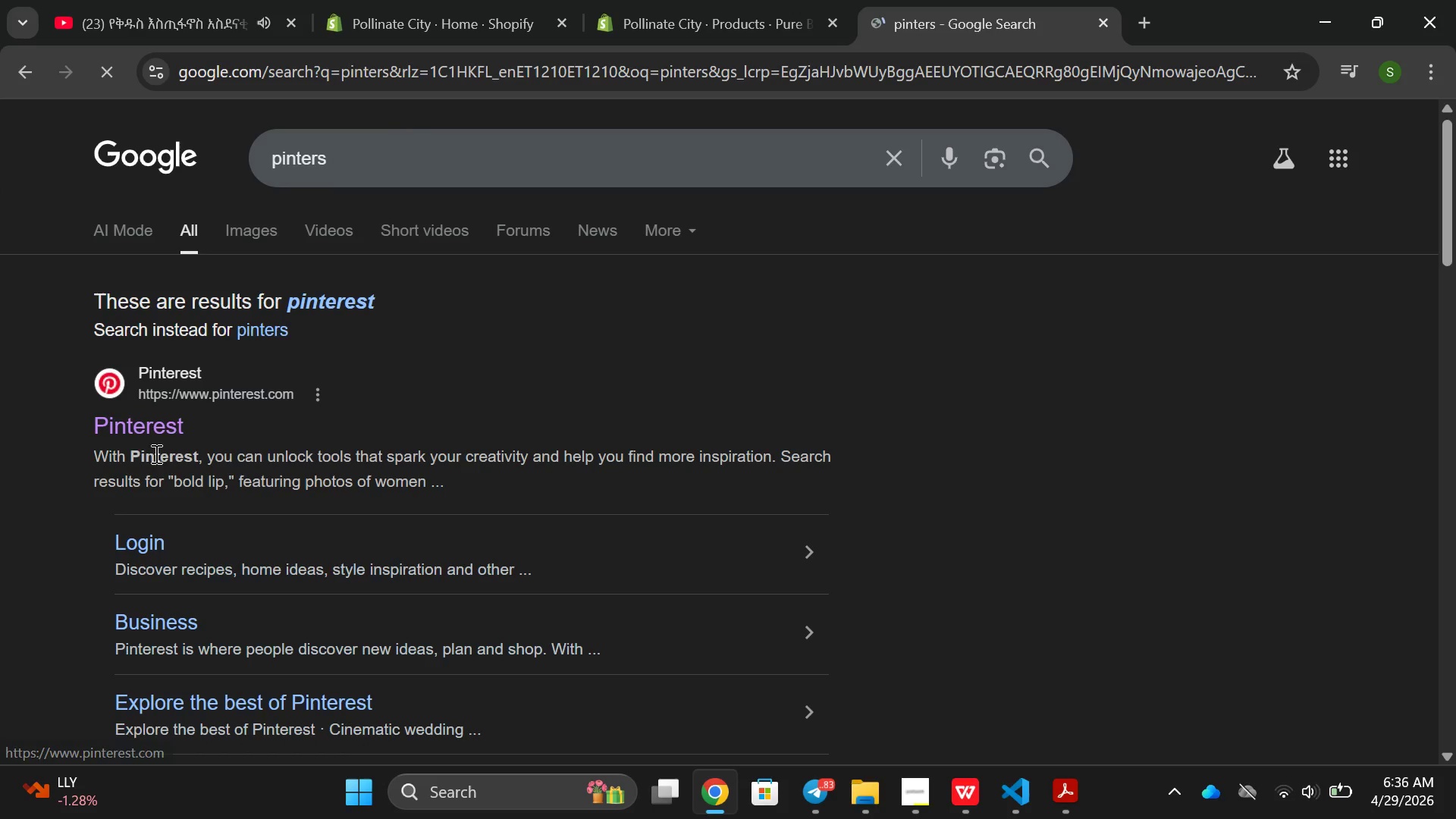 
left_click([133, 425])
 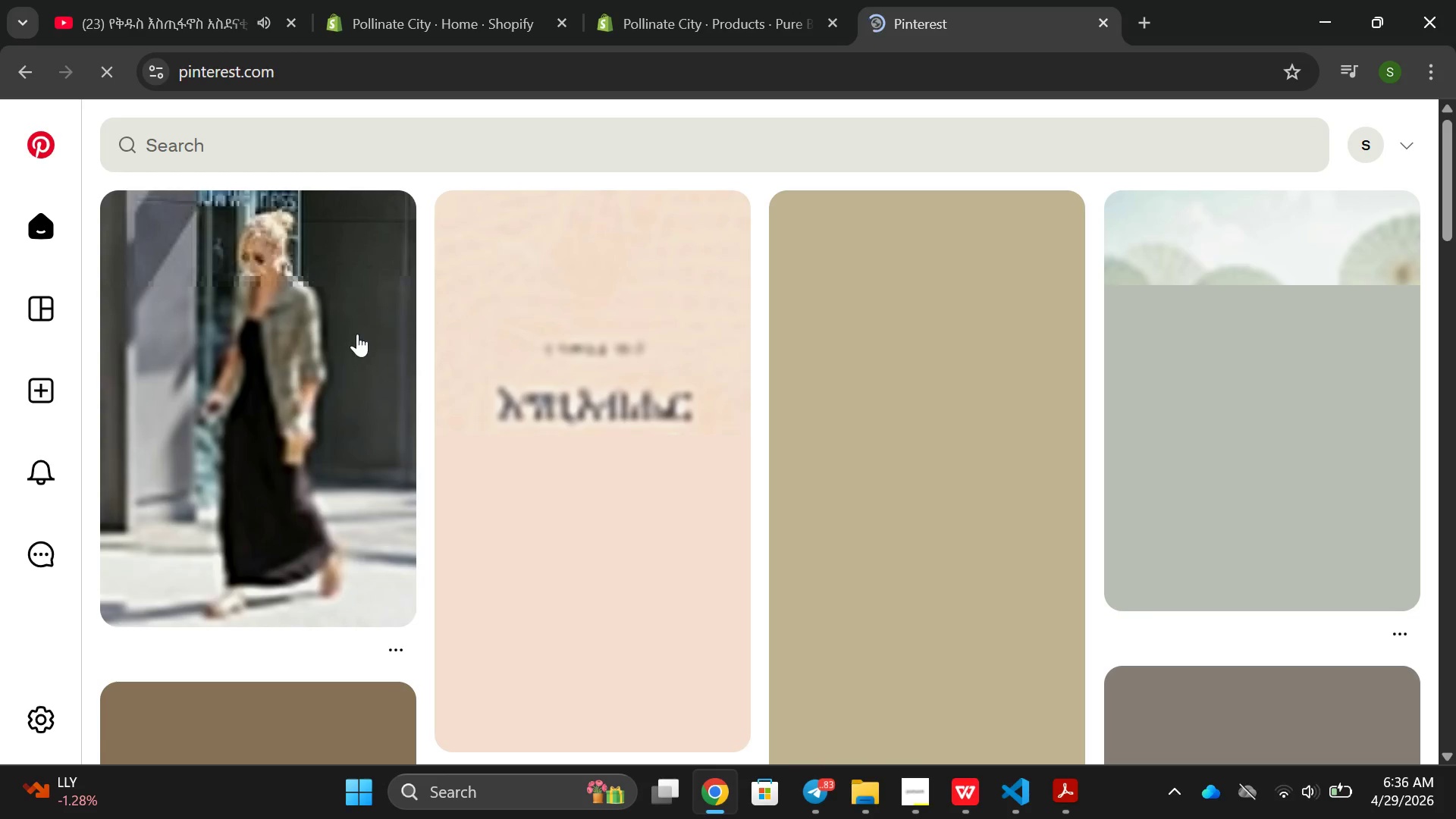 
left_click([265, 155])
 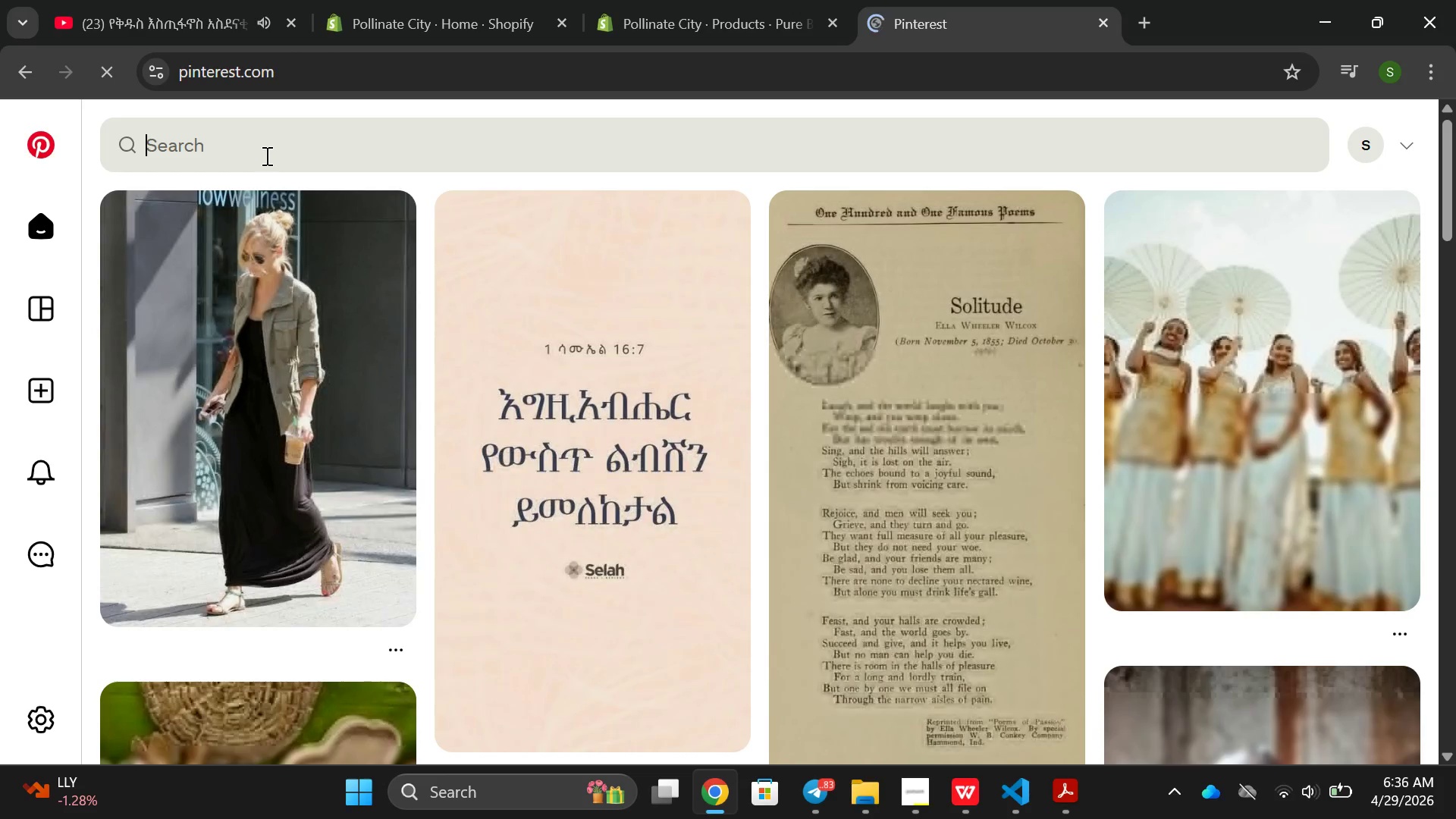 
type(e)
key(Backspace)
key(Backspace)
type(beewax)
 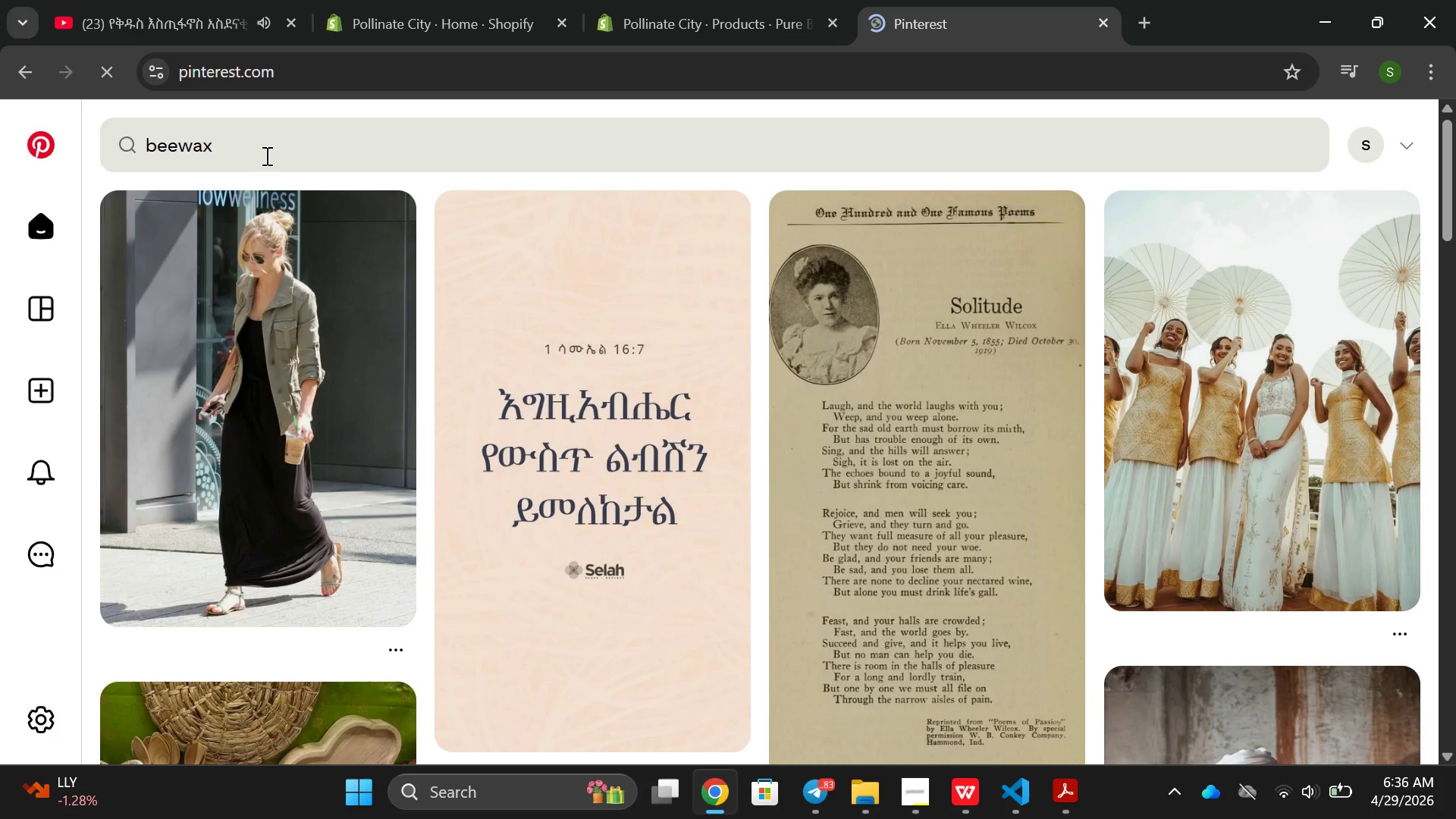 
key(Enter)
 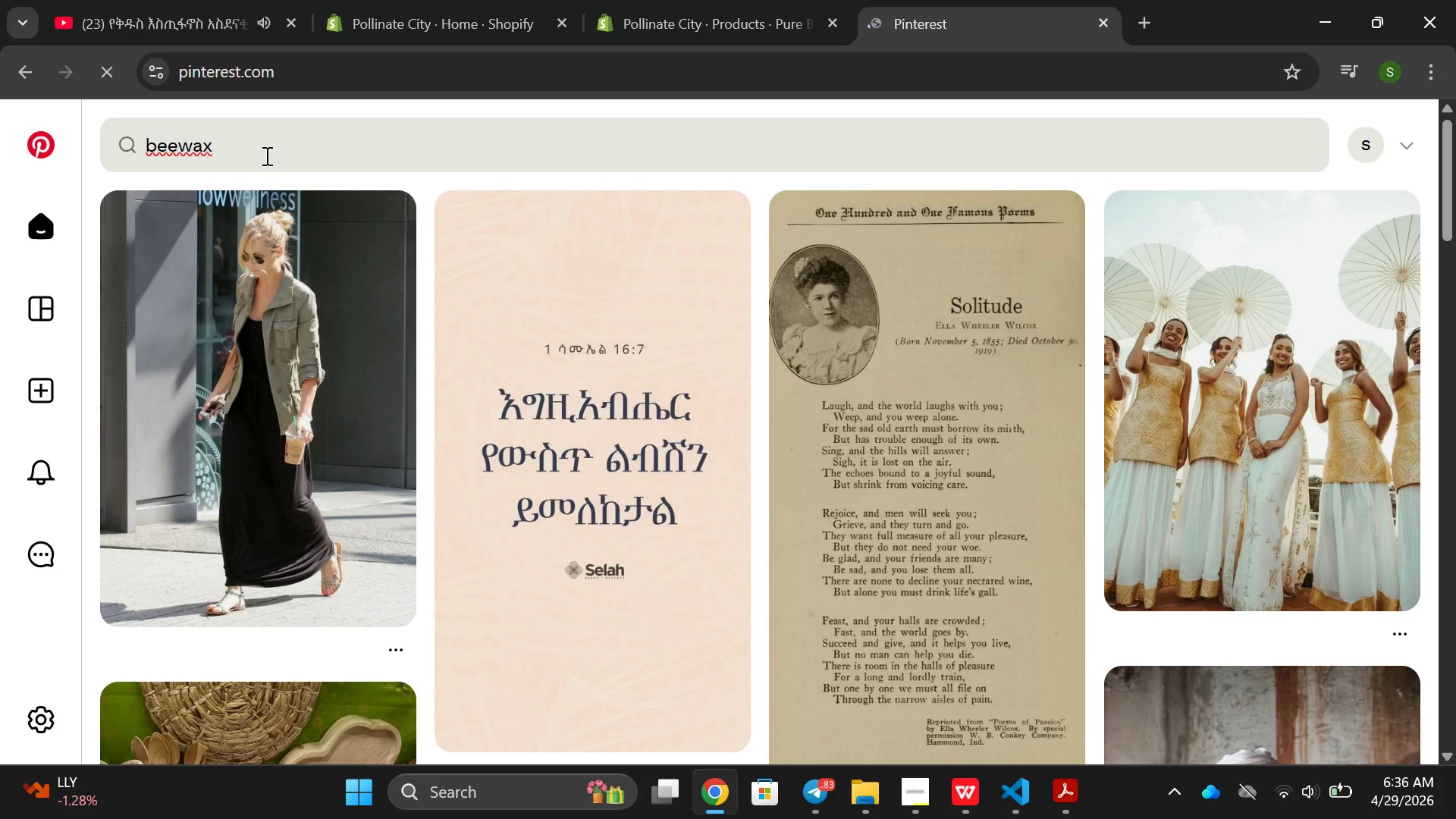 
wait(5.64)
 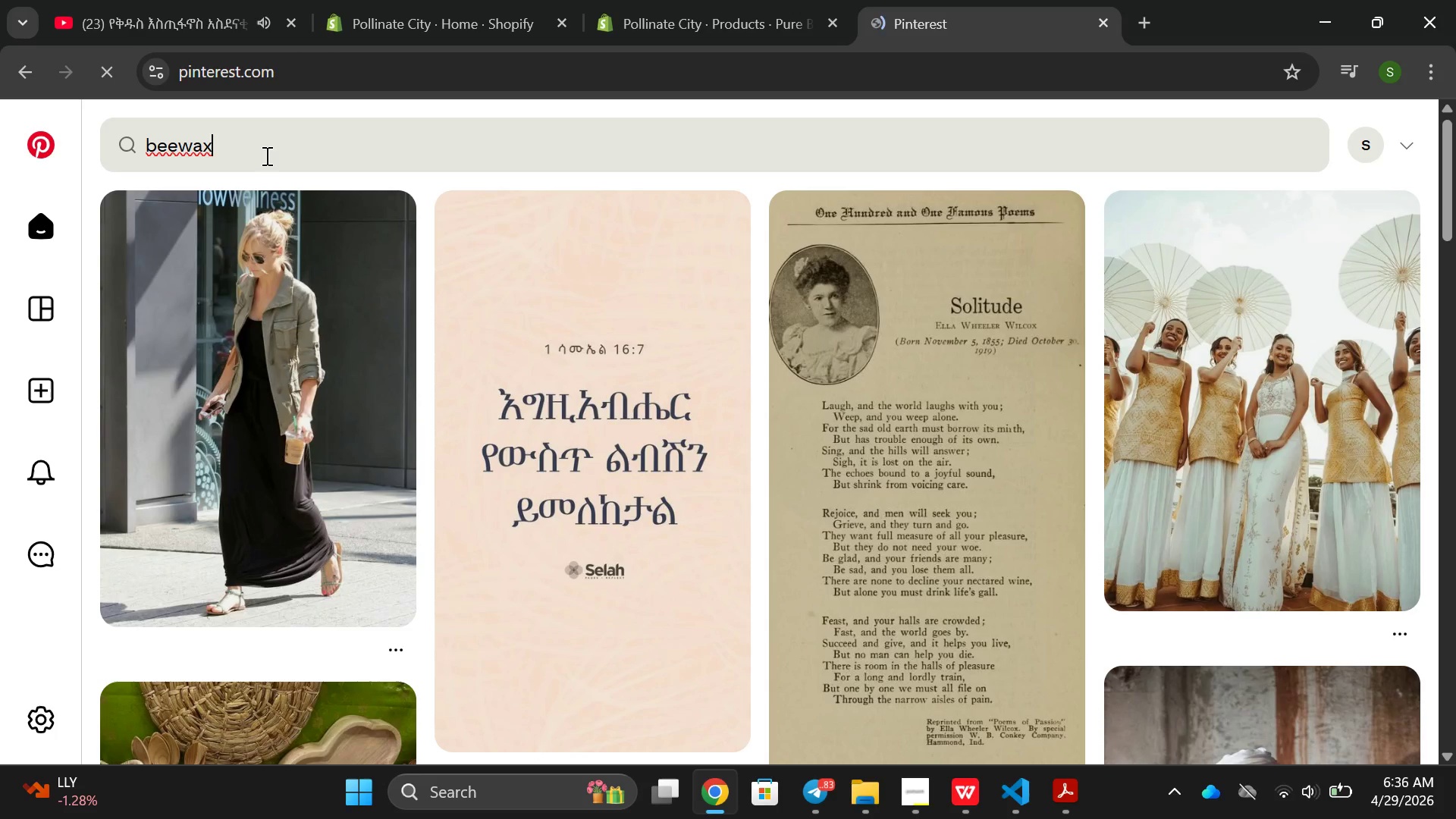 
key(Enter)
 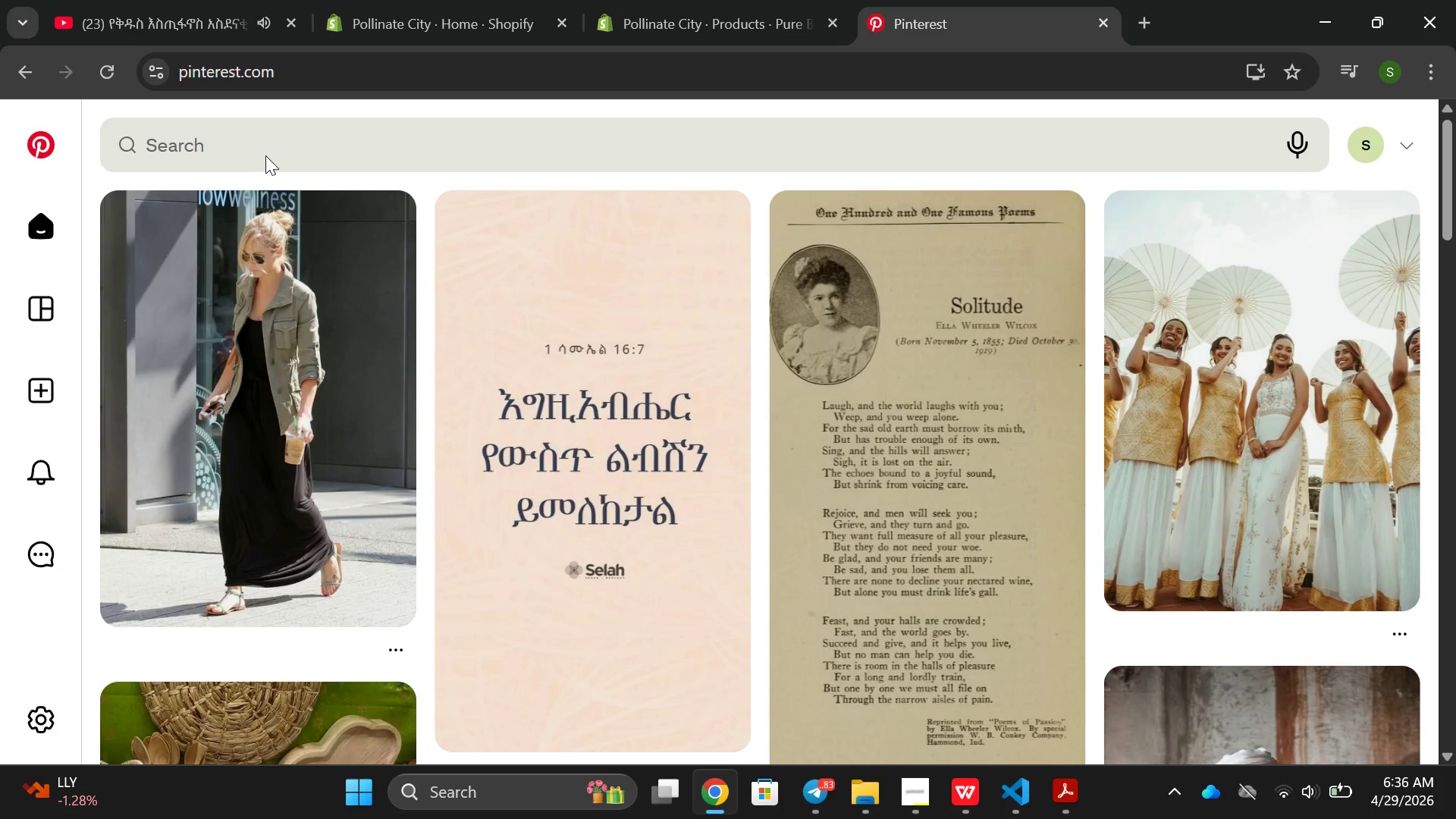 
wait(5.92)
 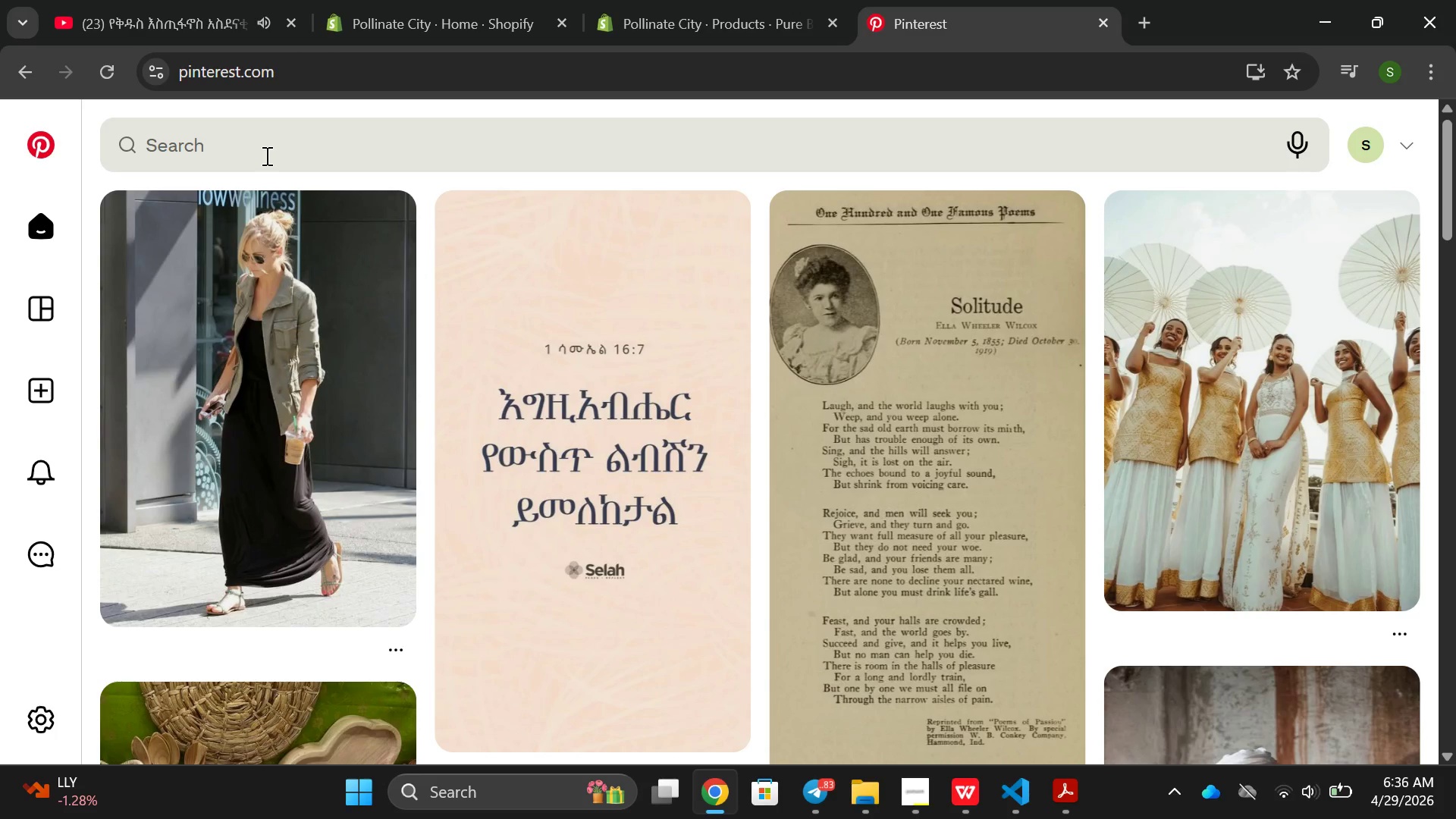 
left_click([281, 146])
 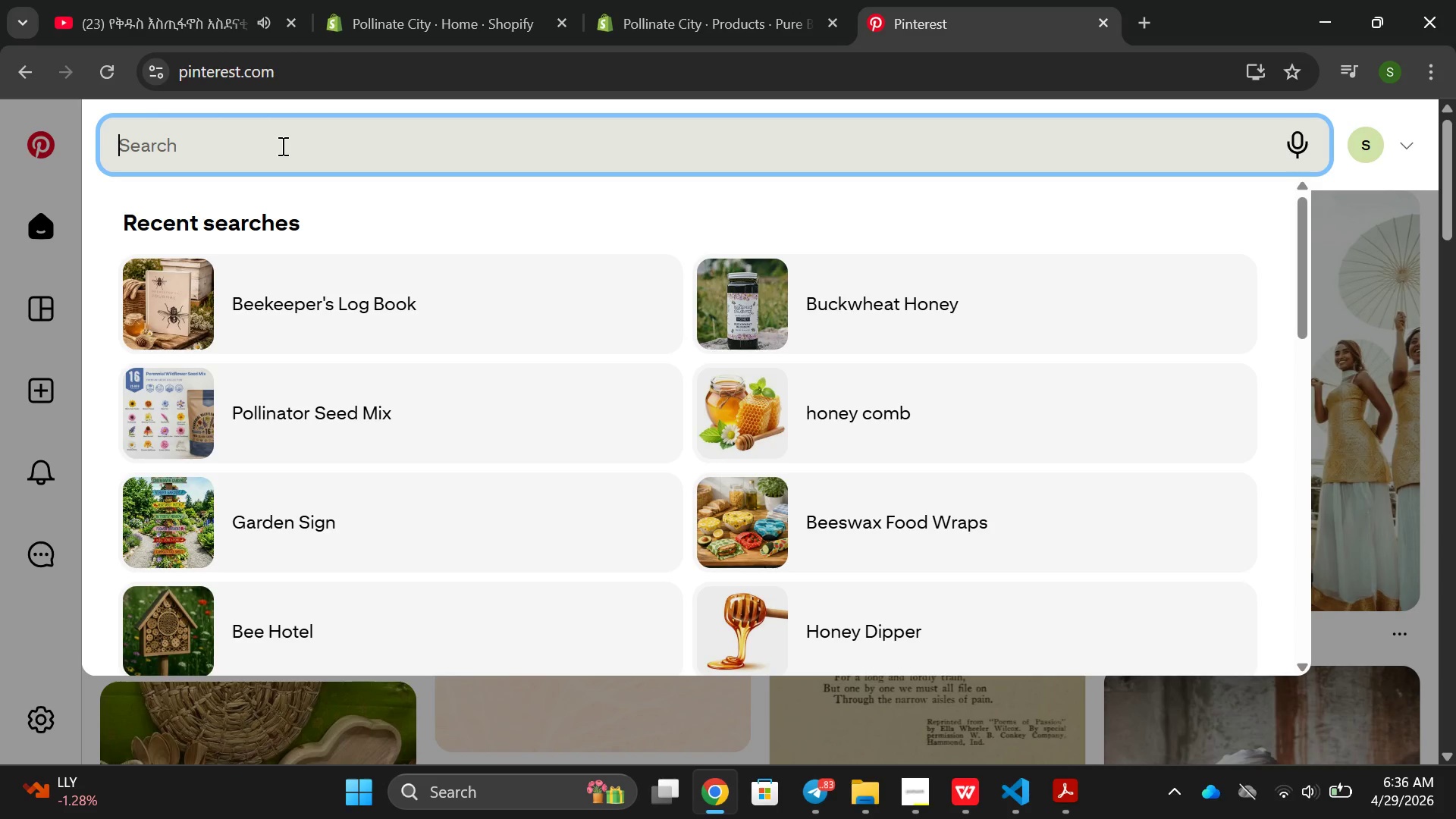 
type(beewax candle)
 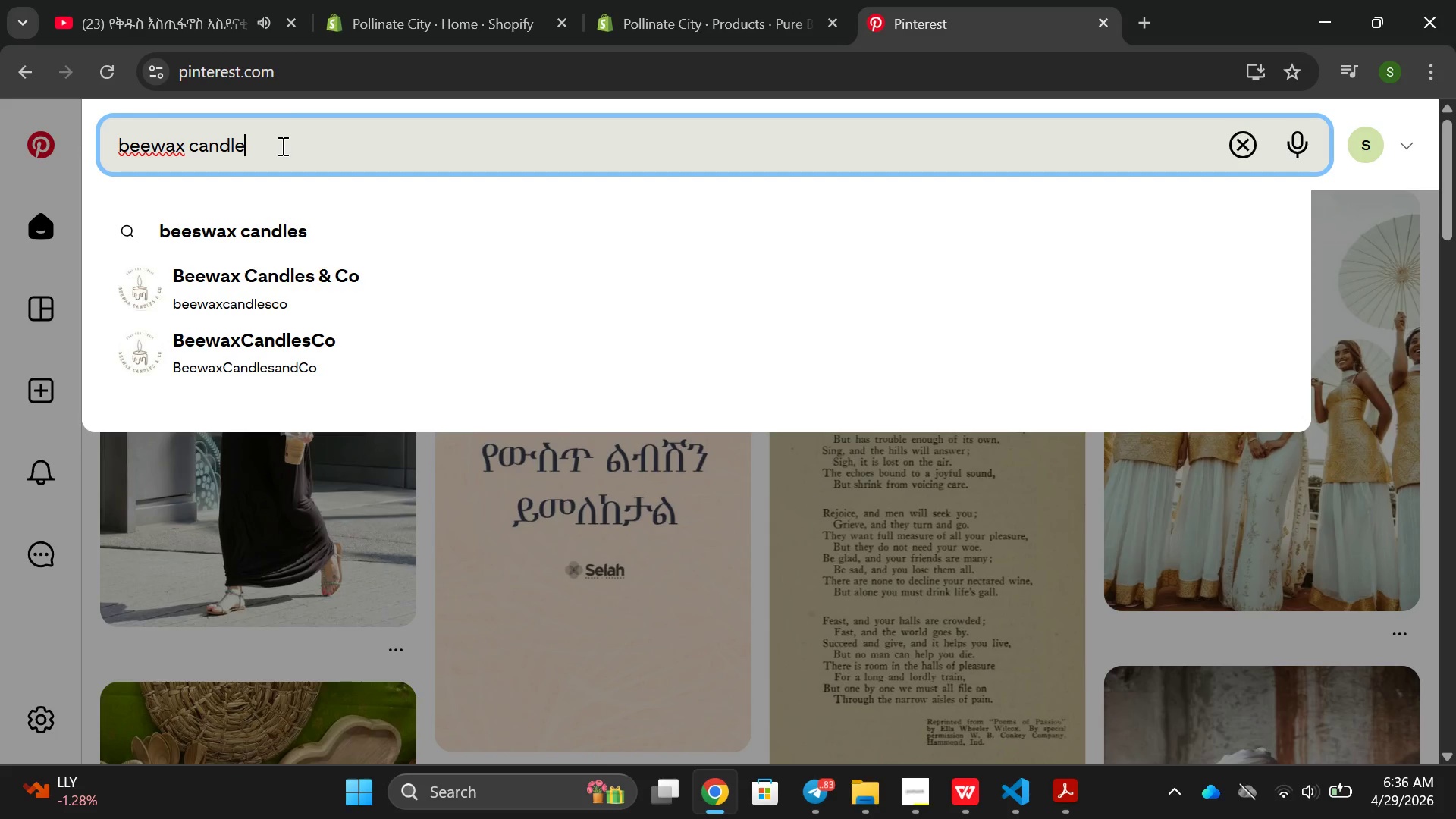 
key(Enter)
 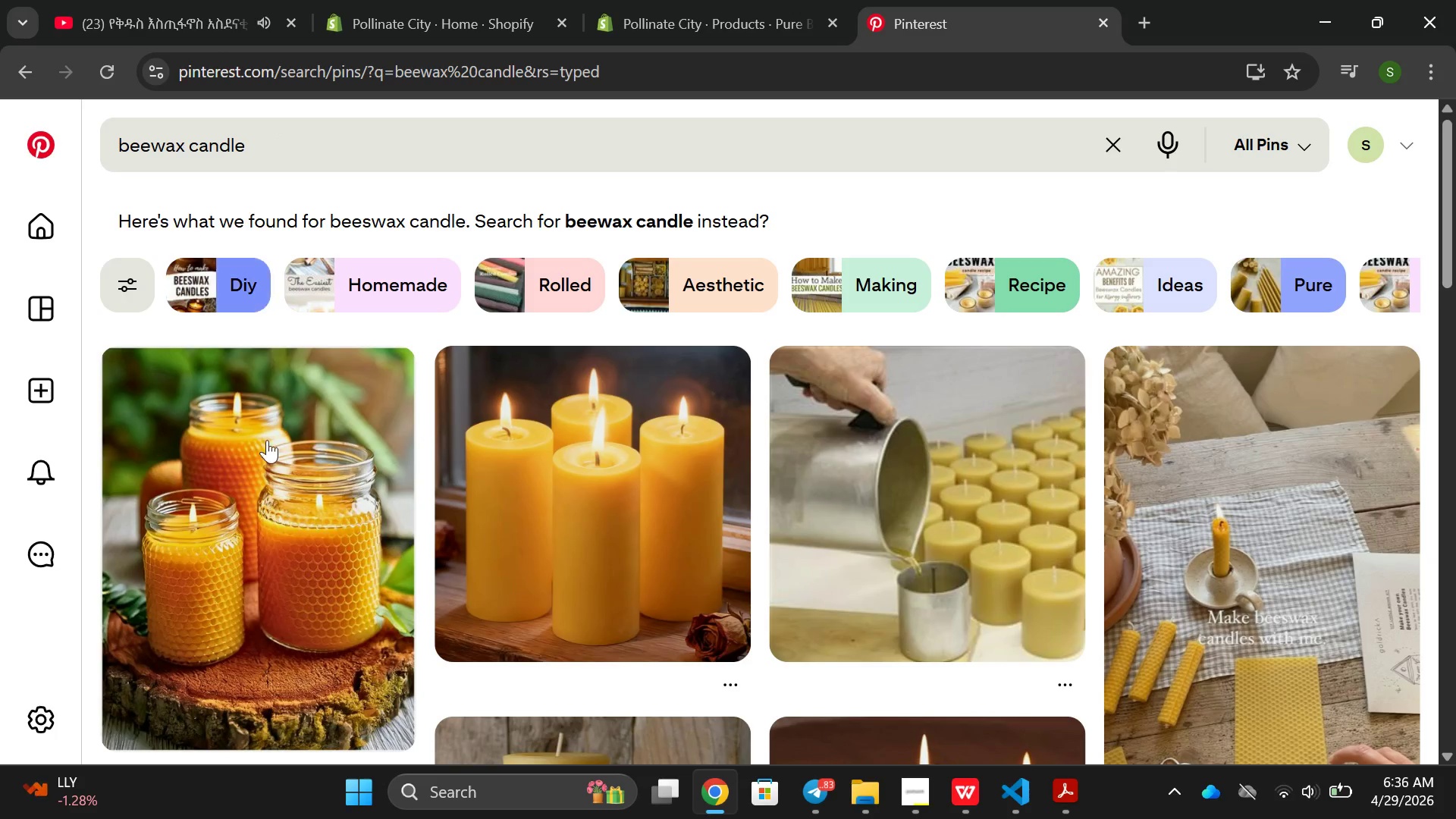 
left_click([570, 436])
 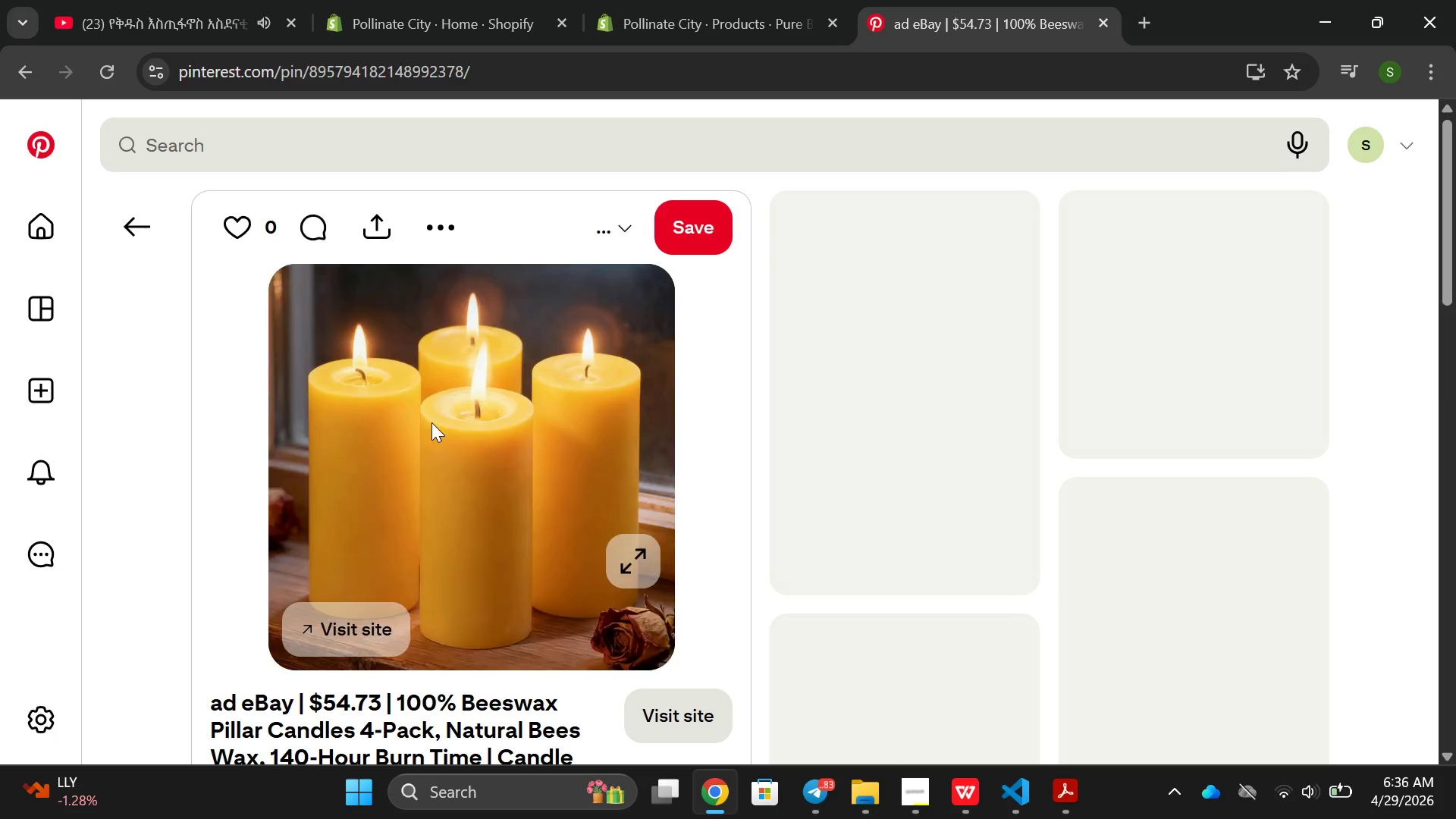 
right_click([431, 422])
 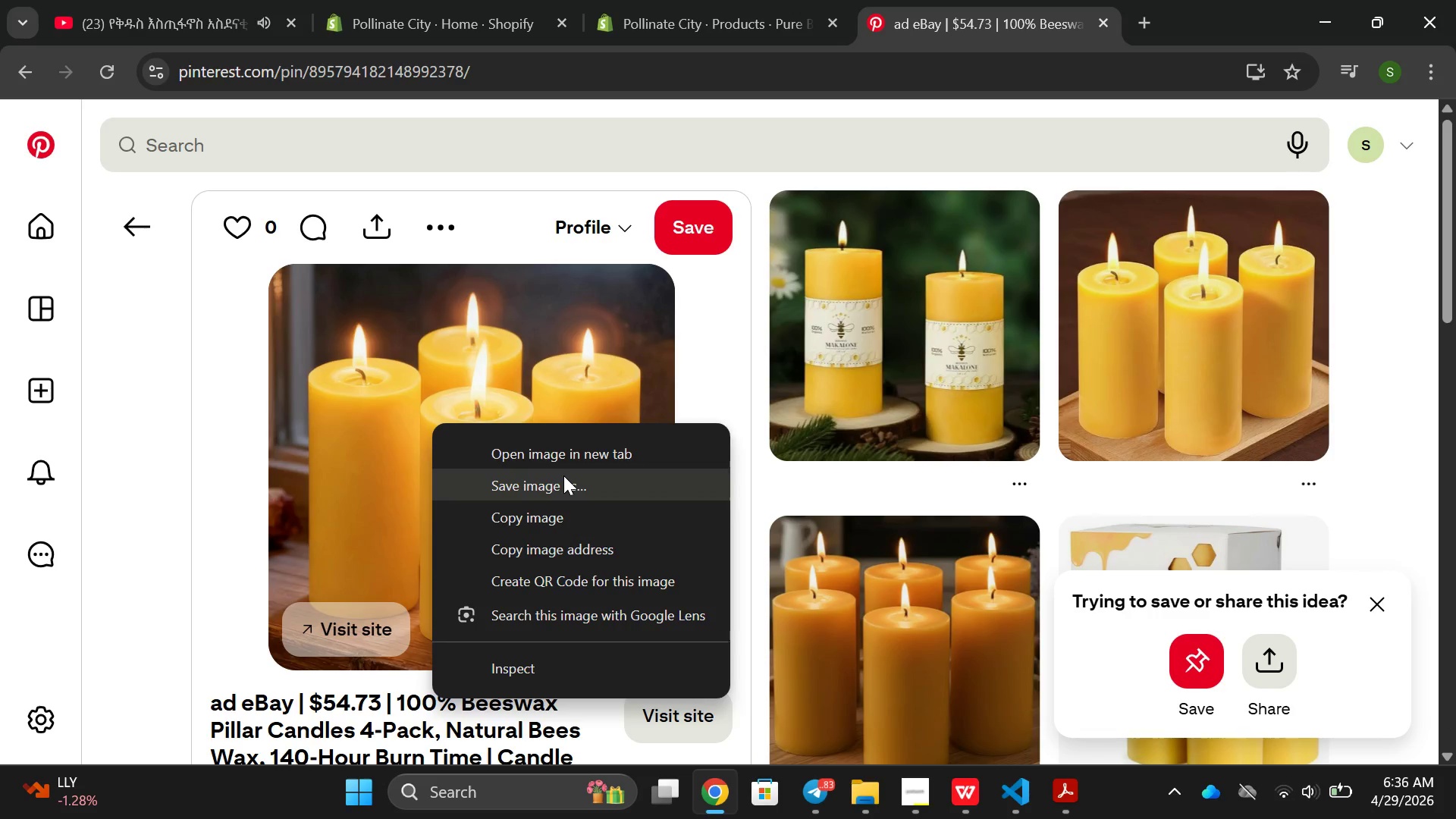 
left_click([563, 475])
 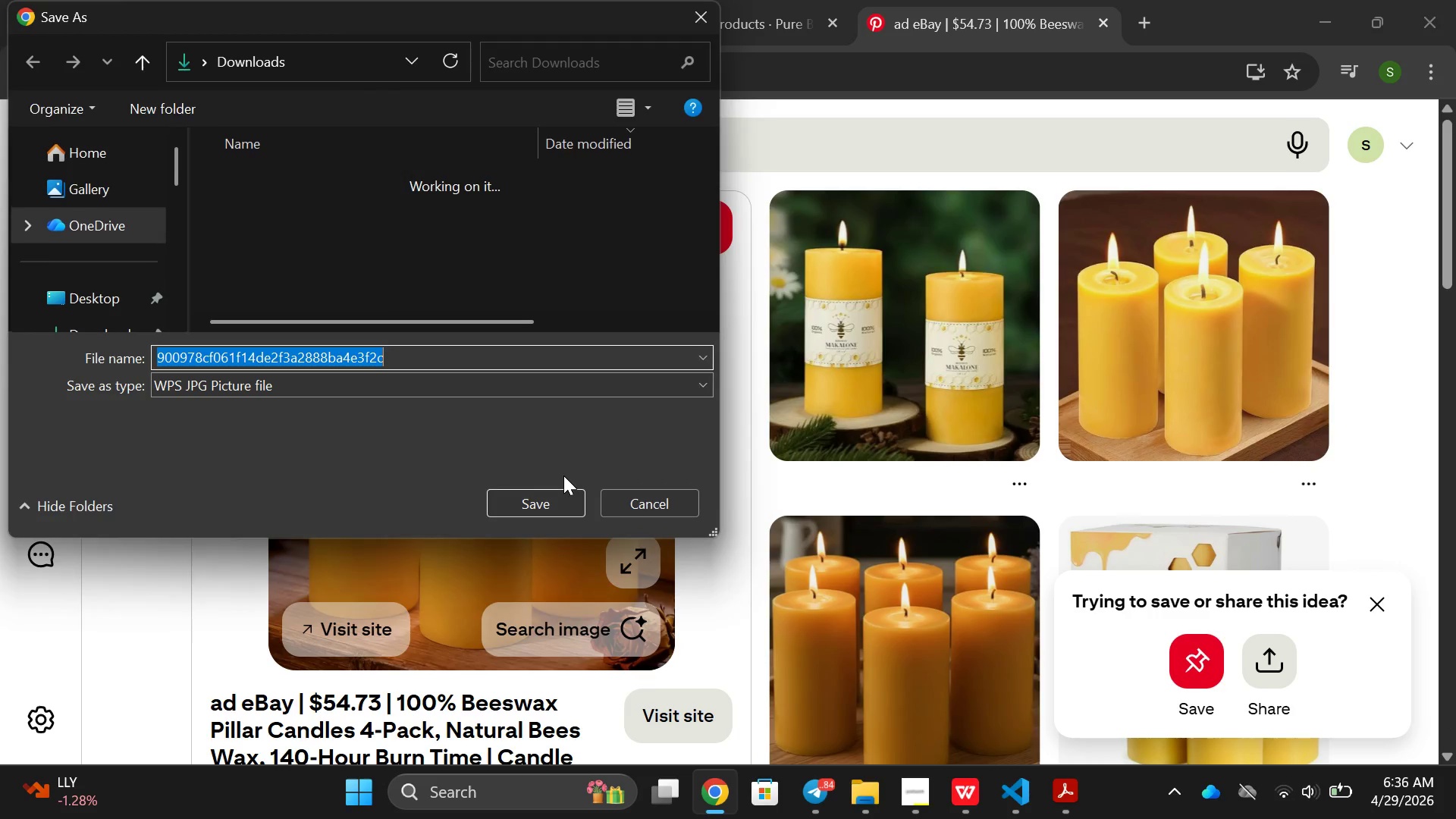 
type(beewax canl)
key(Backspace)
type(dle)
 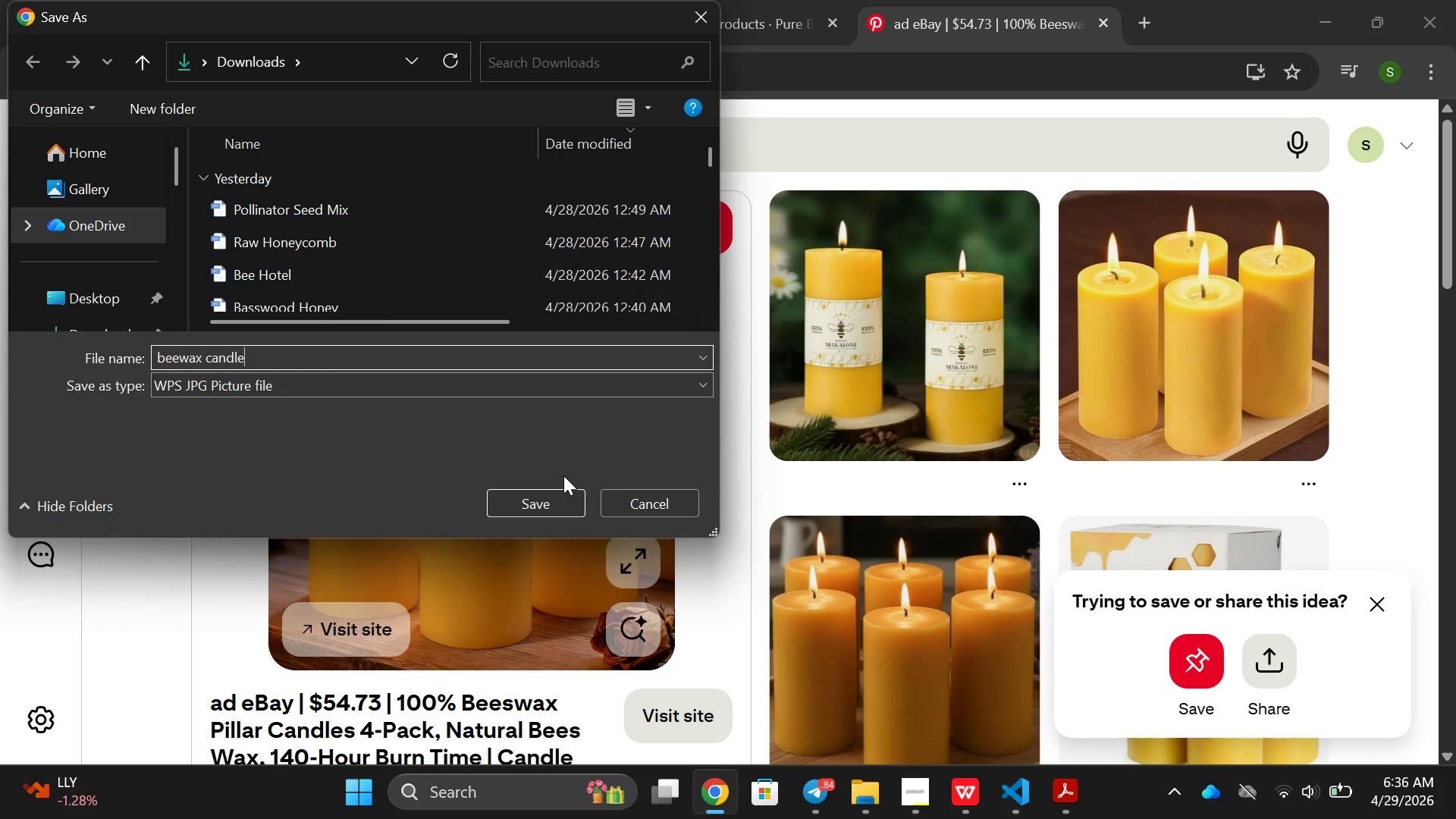 
key(Enter)
 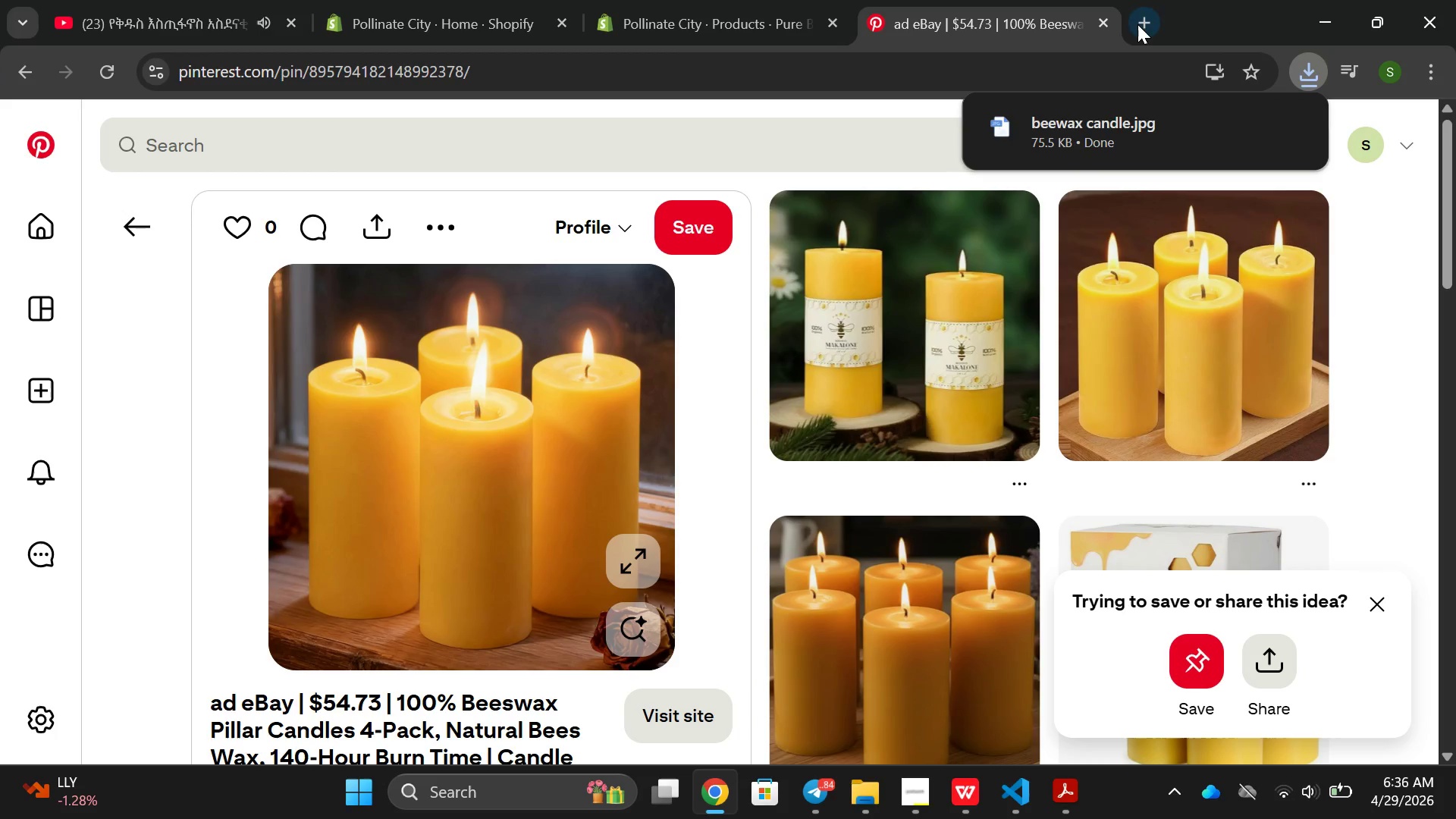 
left_click([1112, 17])
 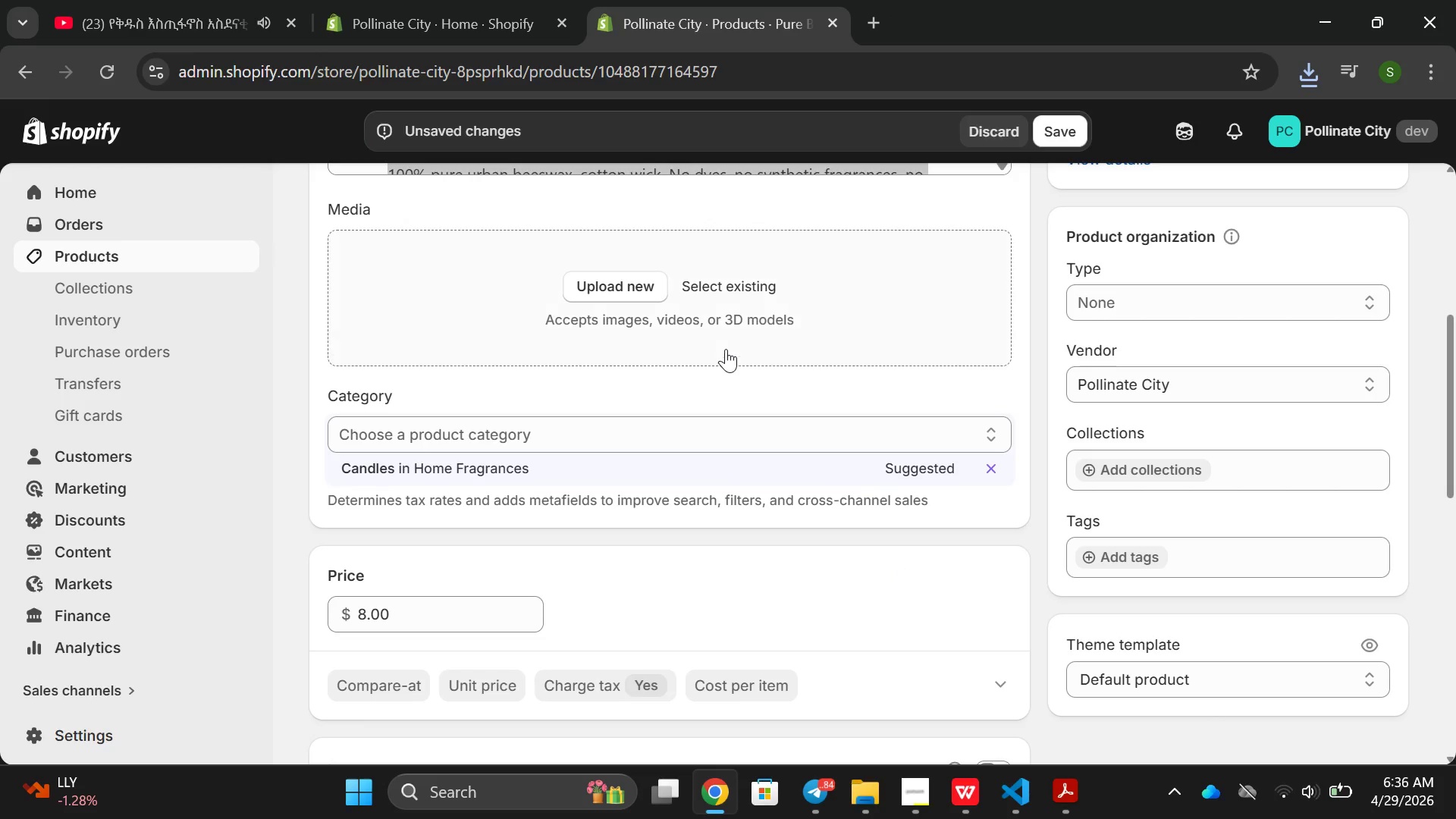 
left_click([645, 275])
 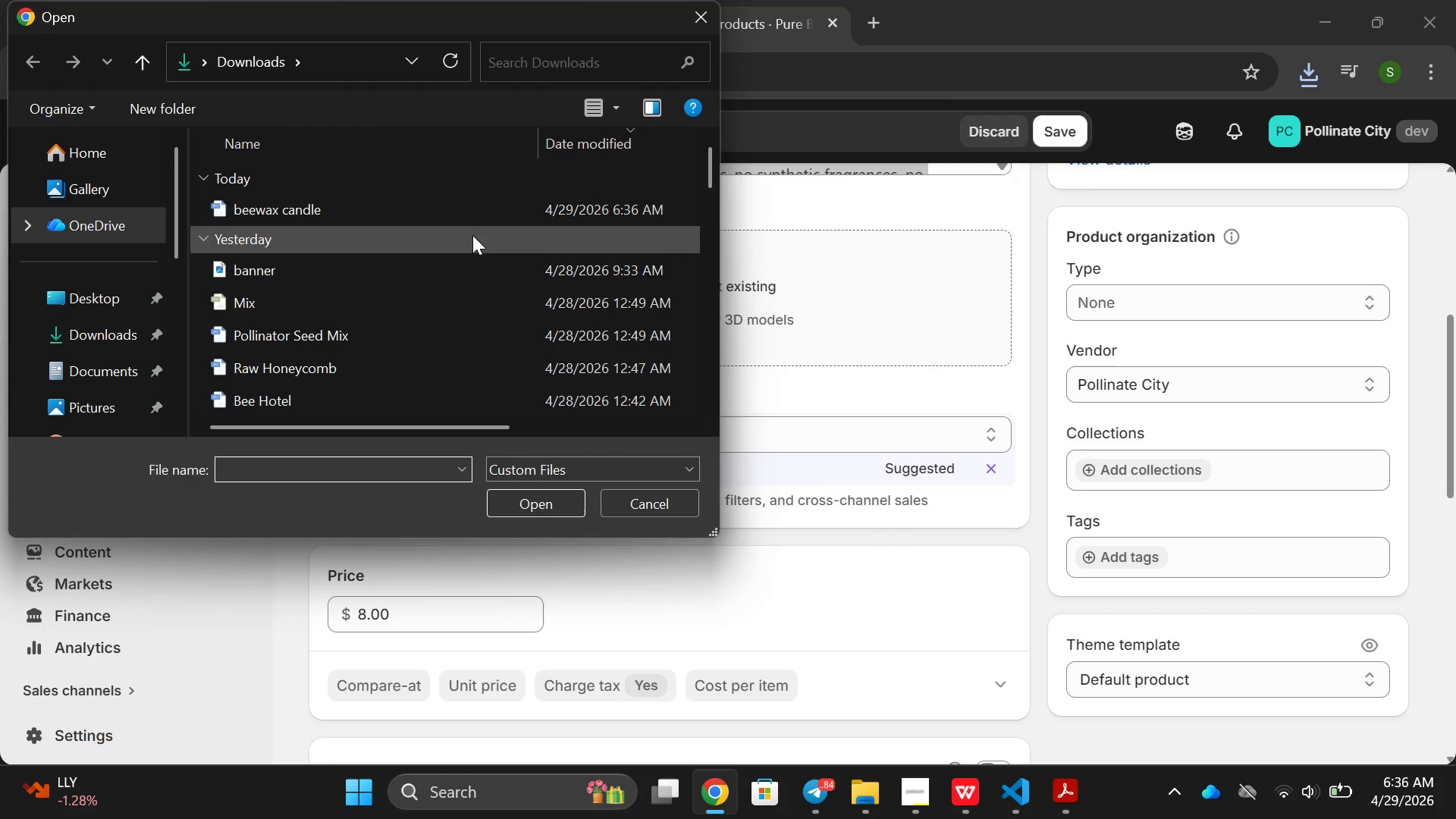 
double_click([404, 210])
 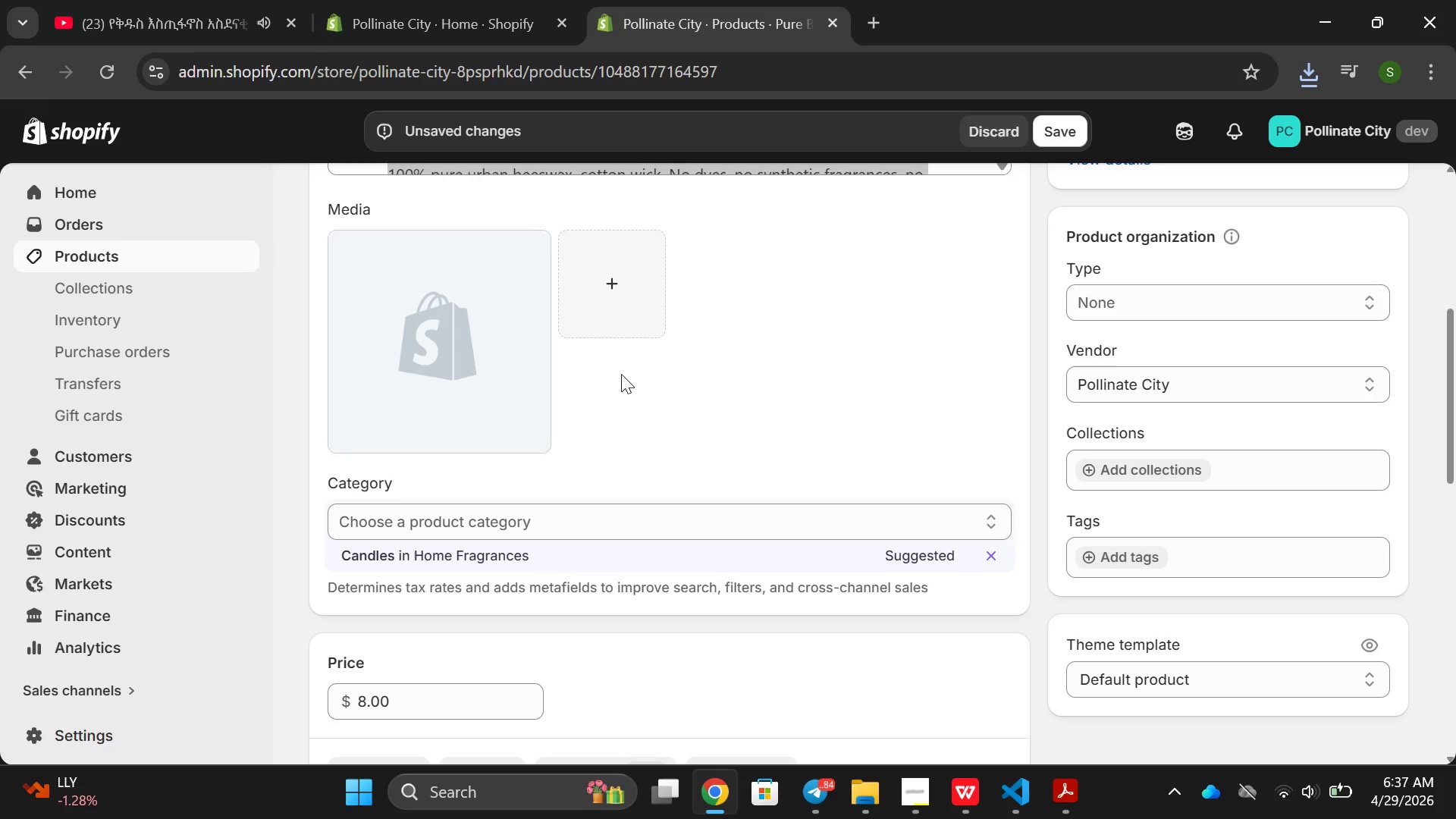 
wait(18.22)
 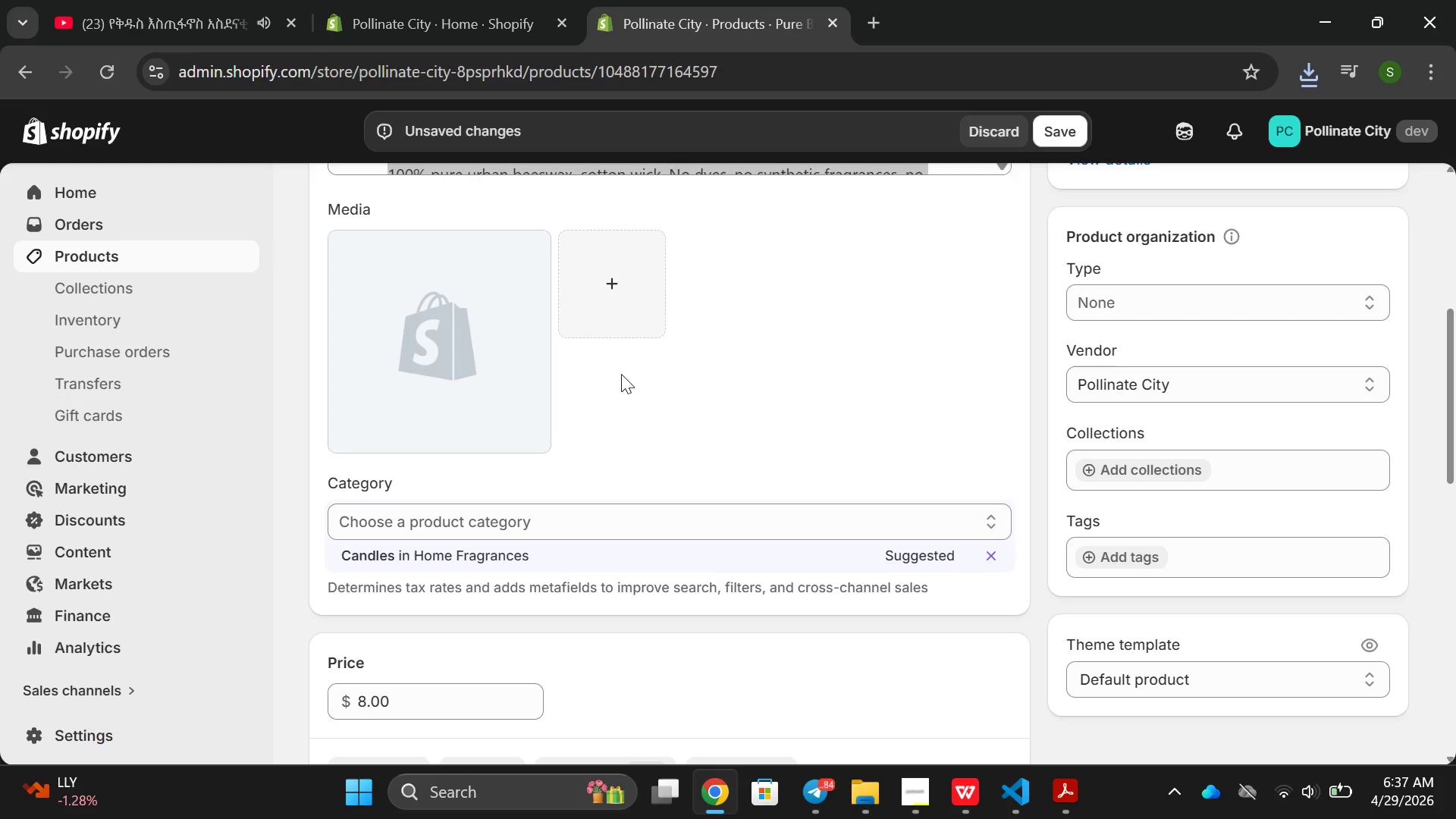 
mouse_move([1199, 370])
 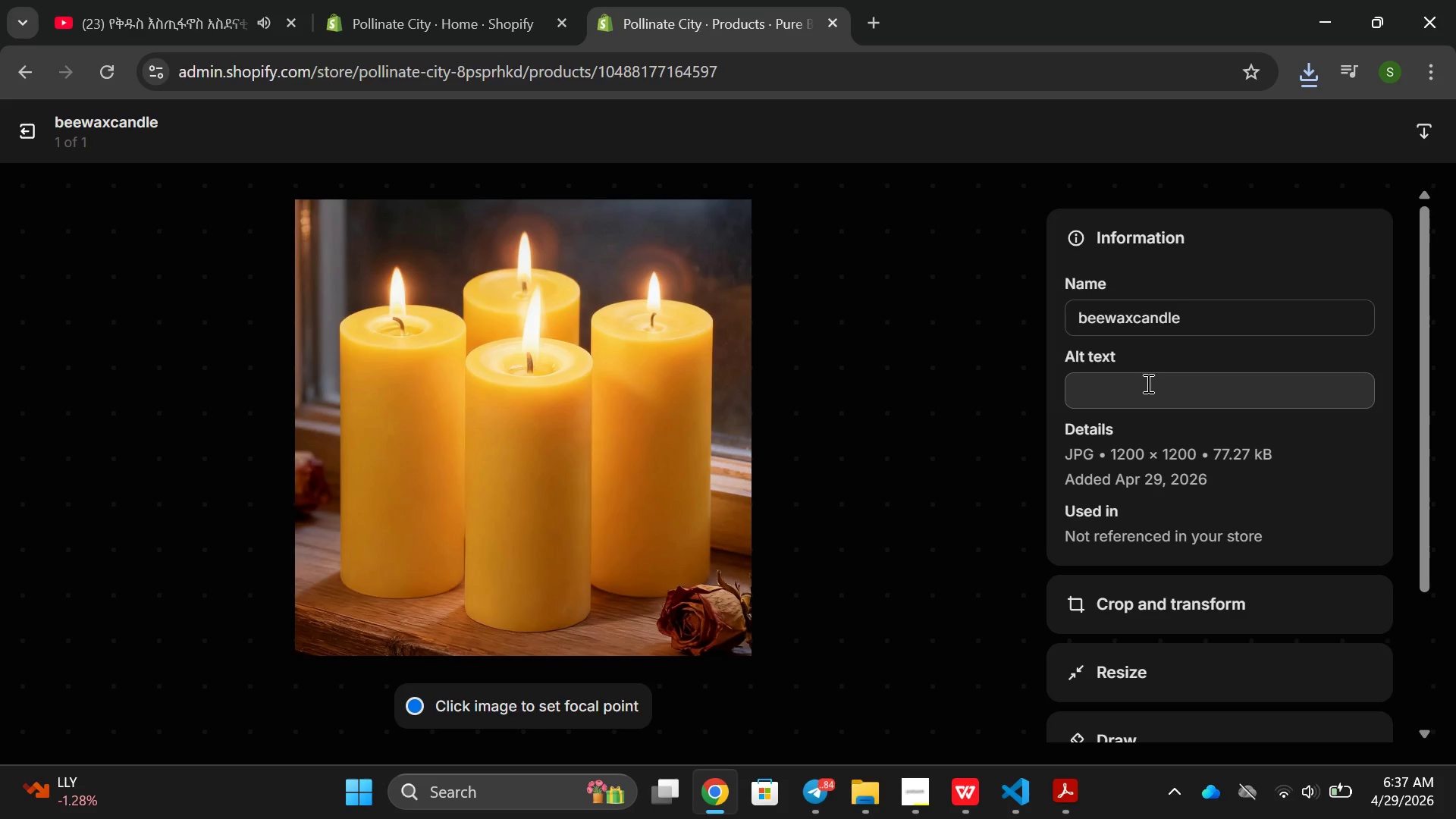 
left_click([1147, 383])
 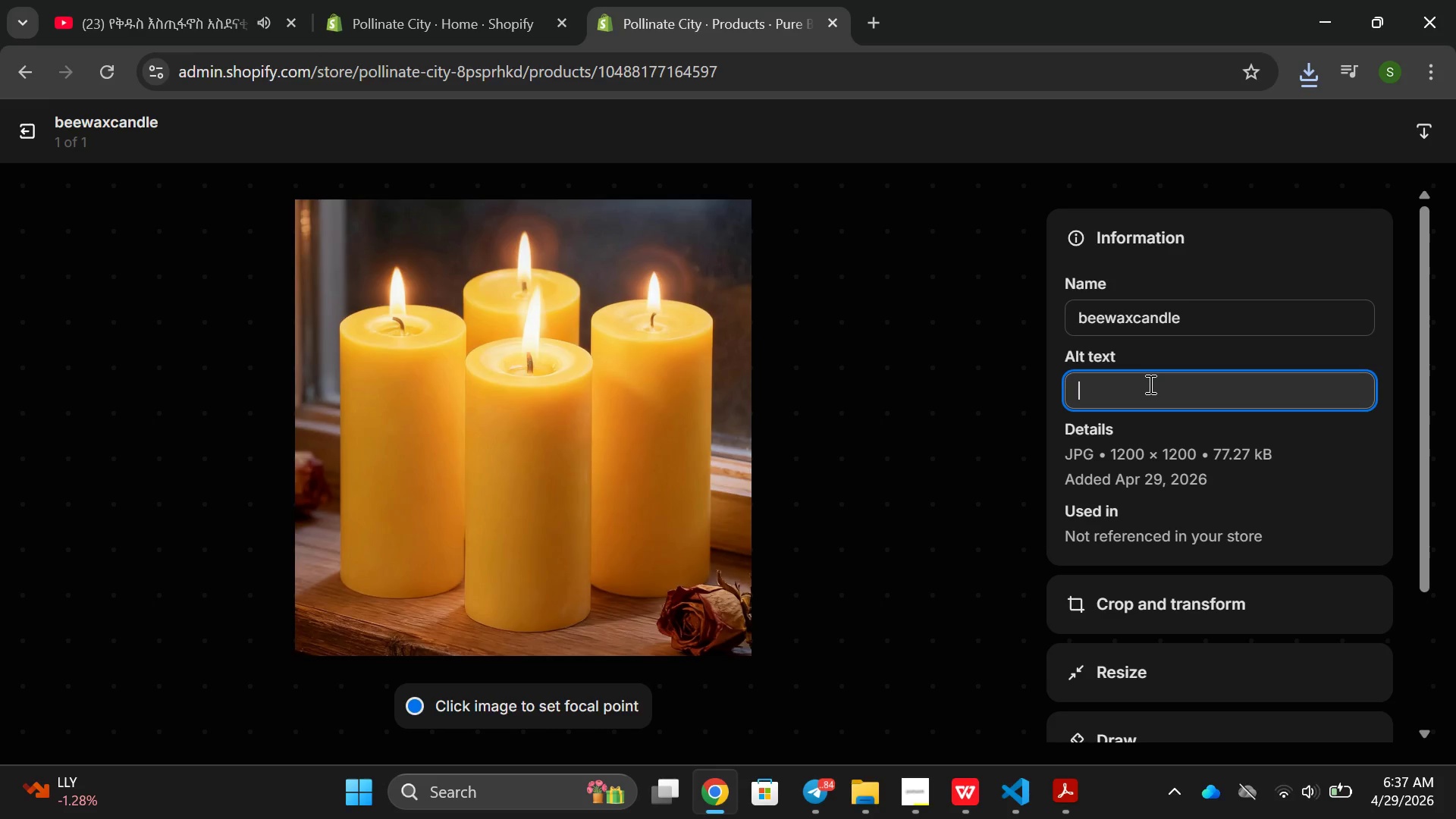 
wait(5.06)
 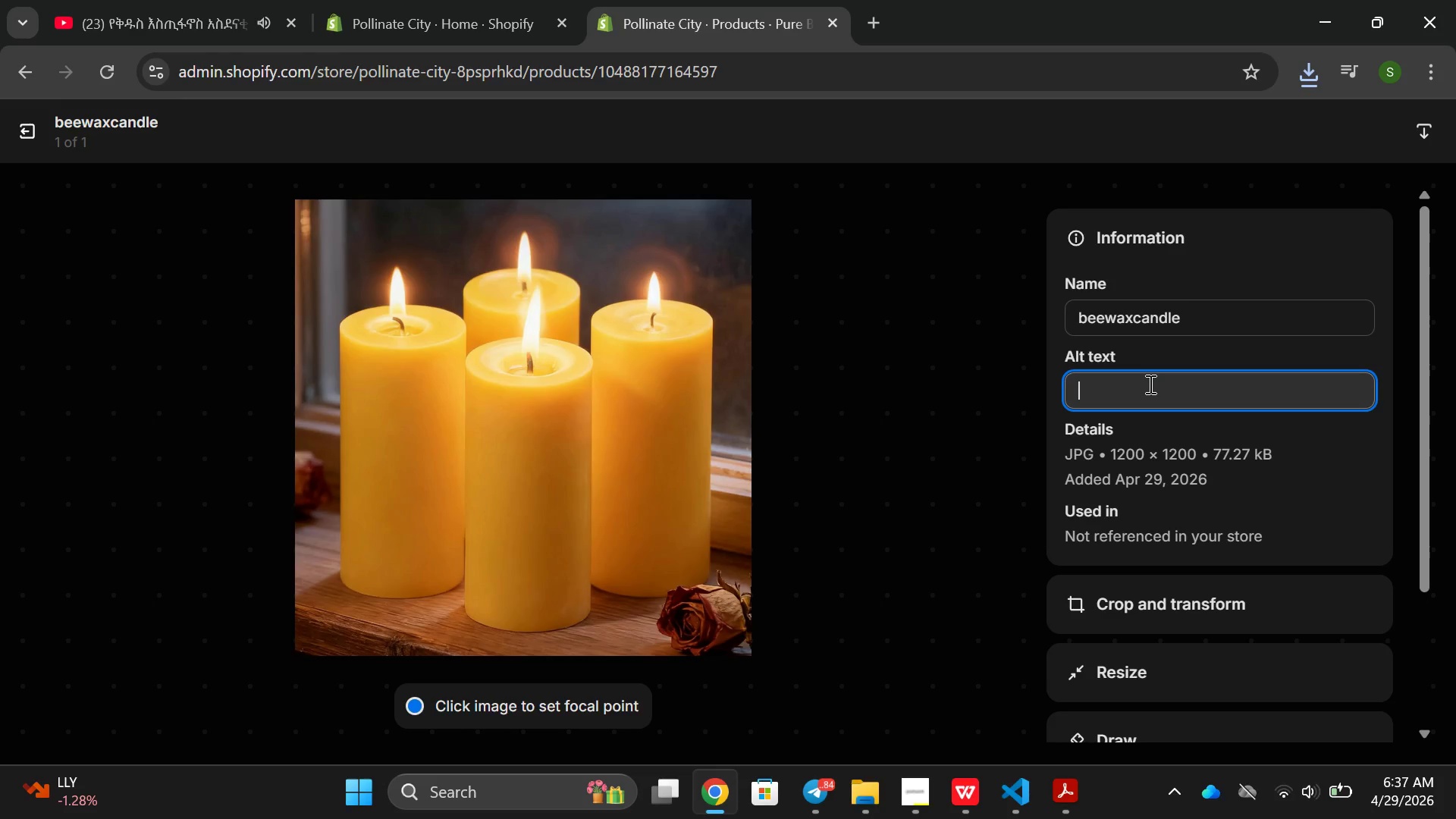 
type(Handle-[our)
key(Backspace)
key(Backspace)
key(Backspace)
key(Backspace)
 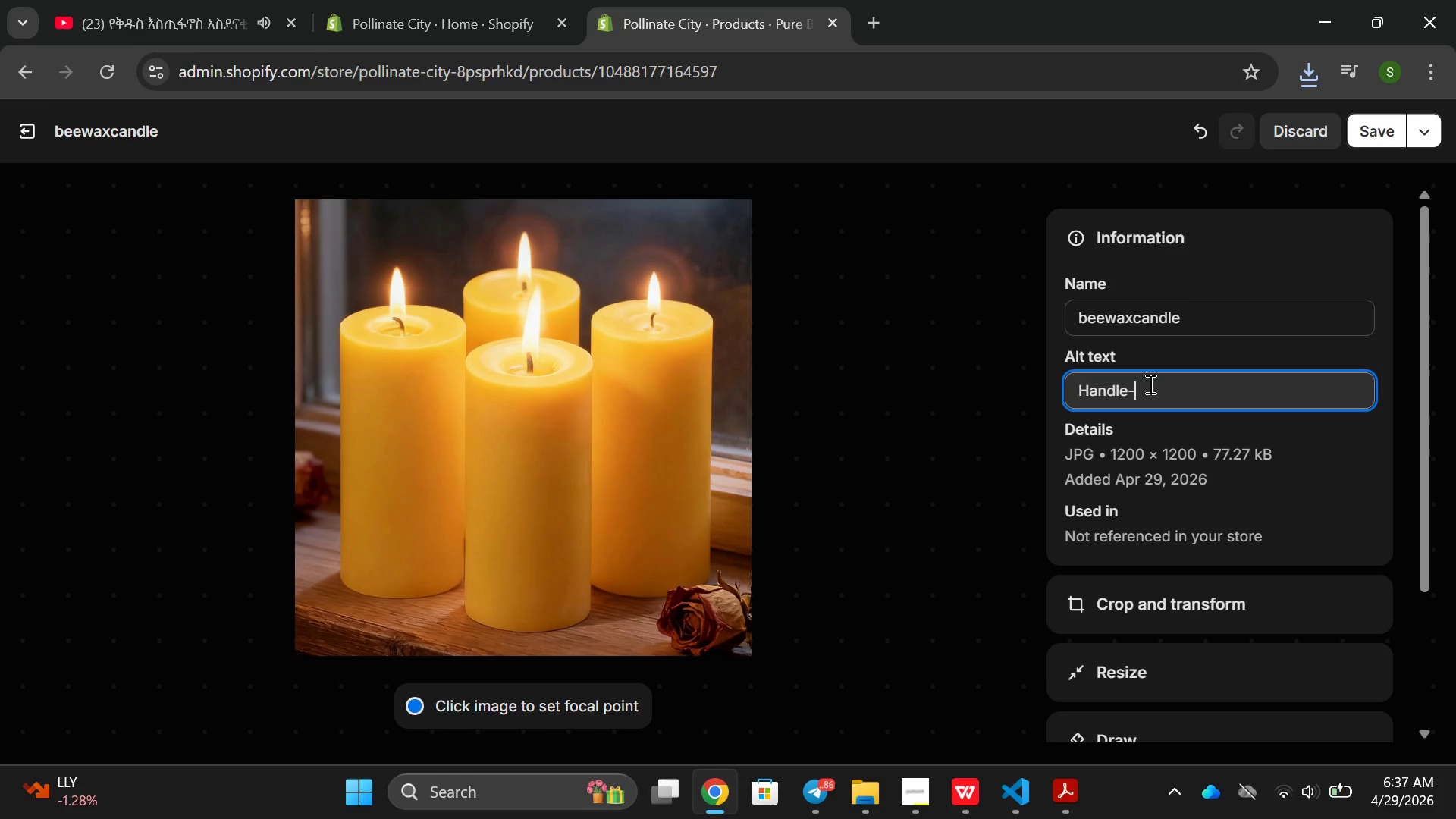 
type(poured beeswax votice)
key(Backspace)
key(Backspace)
type(ve candle br)
key(Backspace)
type(ruing)
key(Backspace)
key(Backspace)
key(Backspace)
key(Backspace)
key(Backspace)
type(uring )
key(Backspace)
key(Backspace)
key(Backspace)
key(Backspace)
type(ning )
 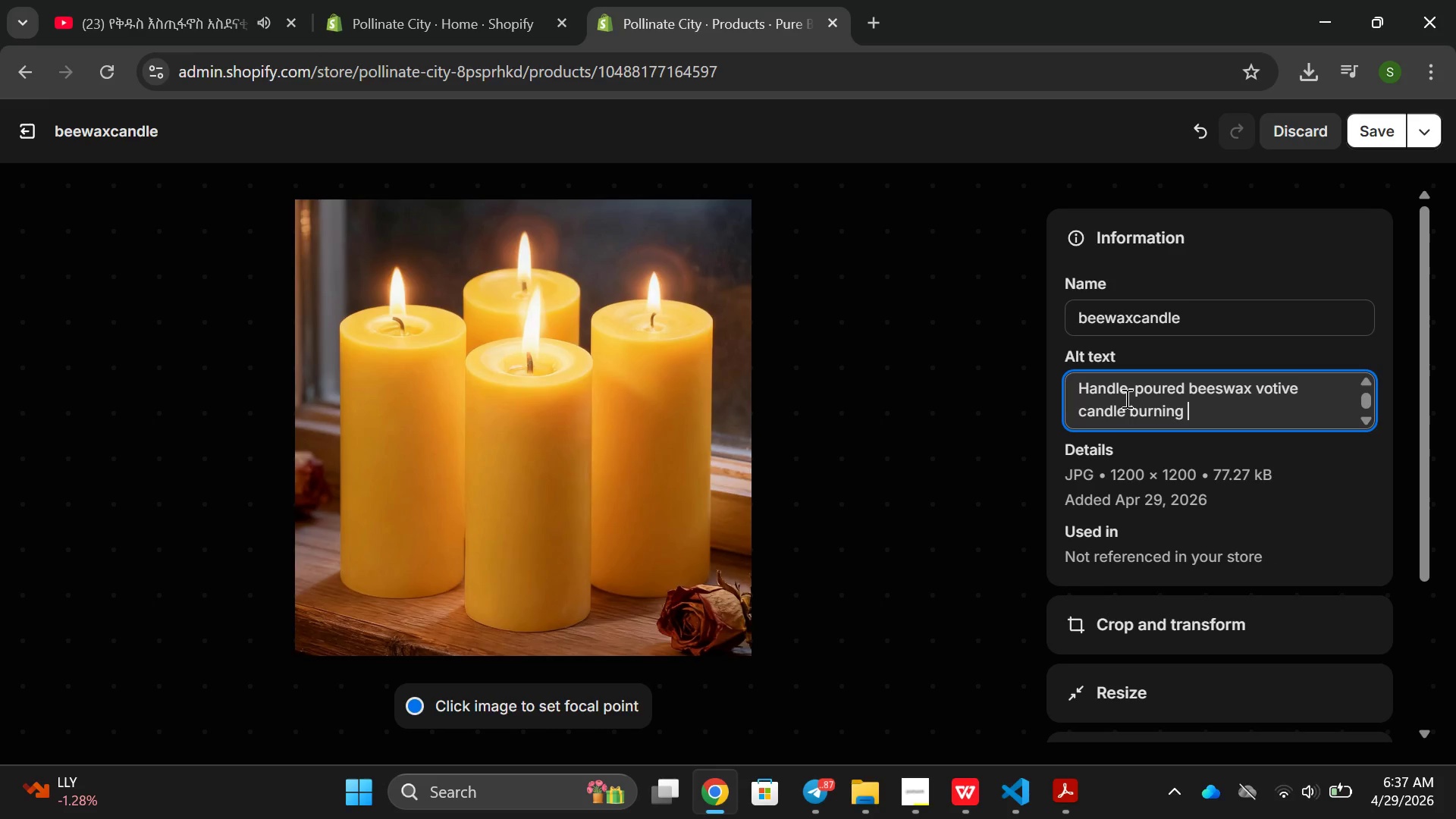 
type(with warm )
 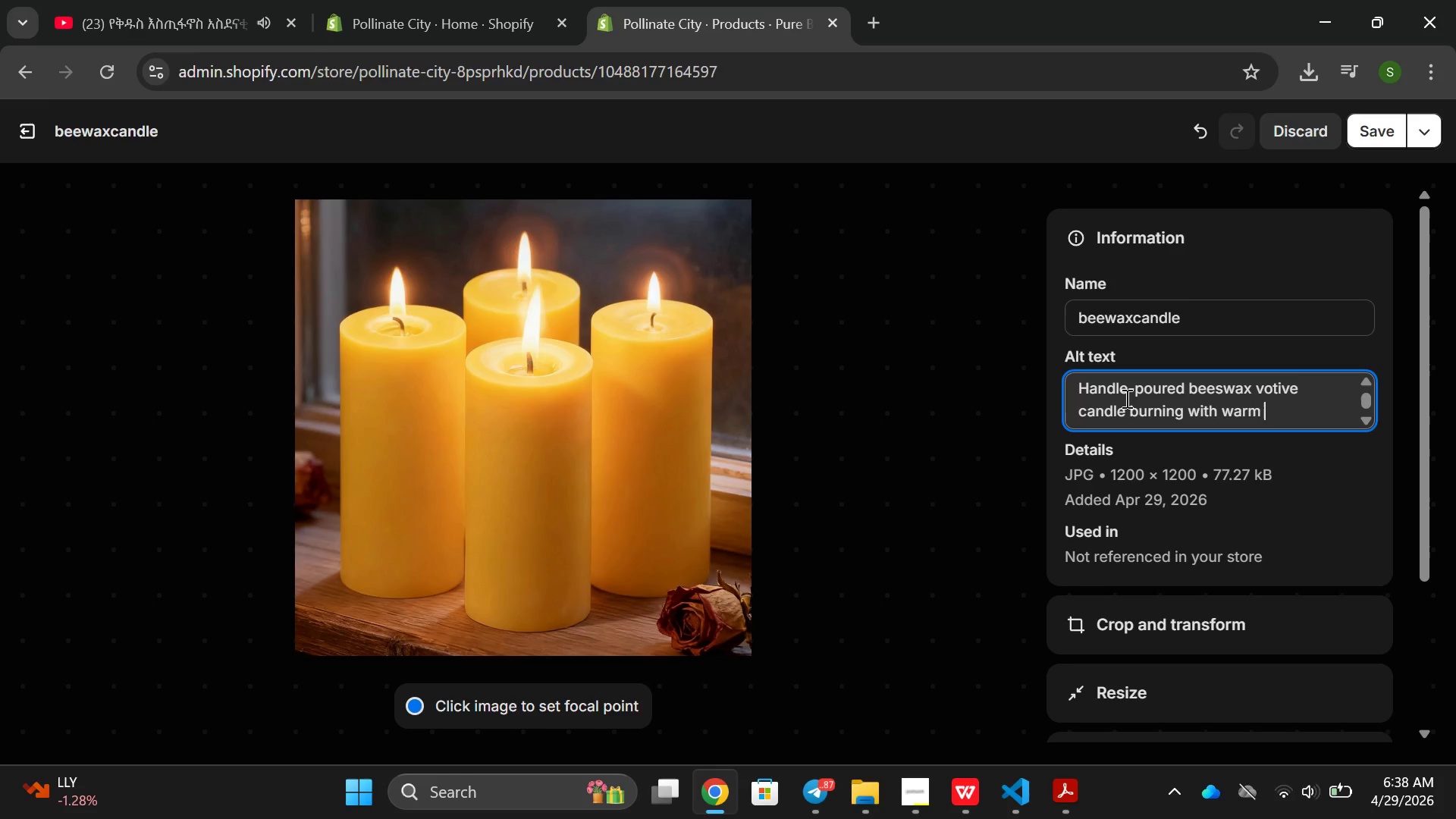 
type(go)
key(Backspace)
type(ow .)
key(Backspace)
type(, )
key(Backspace)
key(Backspace)
key(Backspace)
key(Backspace)
key(Backspace)
type(low , )
key(Backspace)
key(Backspace)
key(Backspace)
key(Backspace)
key(Backspace)
key(Backspace)
key(Backspace)
type(low, a)
key(Backspace)
type(nati)
key(Backspace)
type(uraa)
key(Backspace)
type(l honeu)
 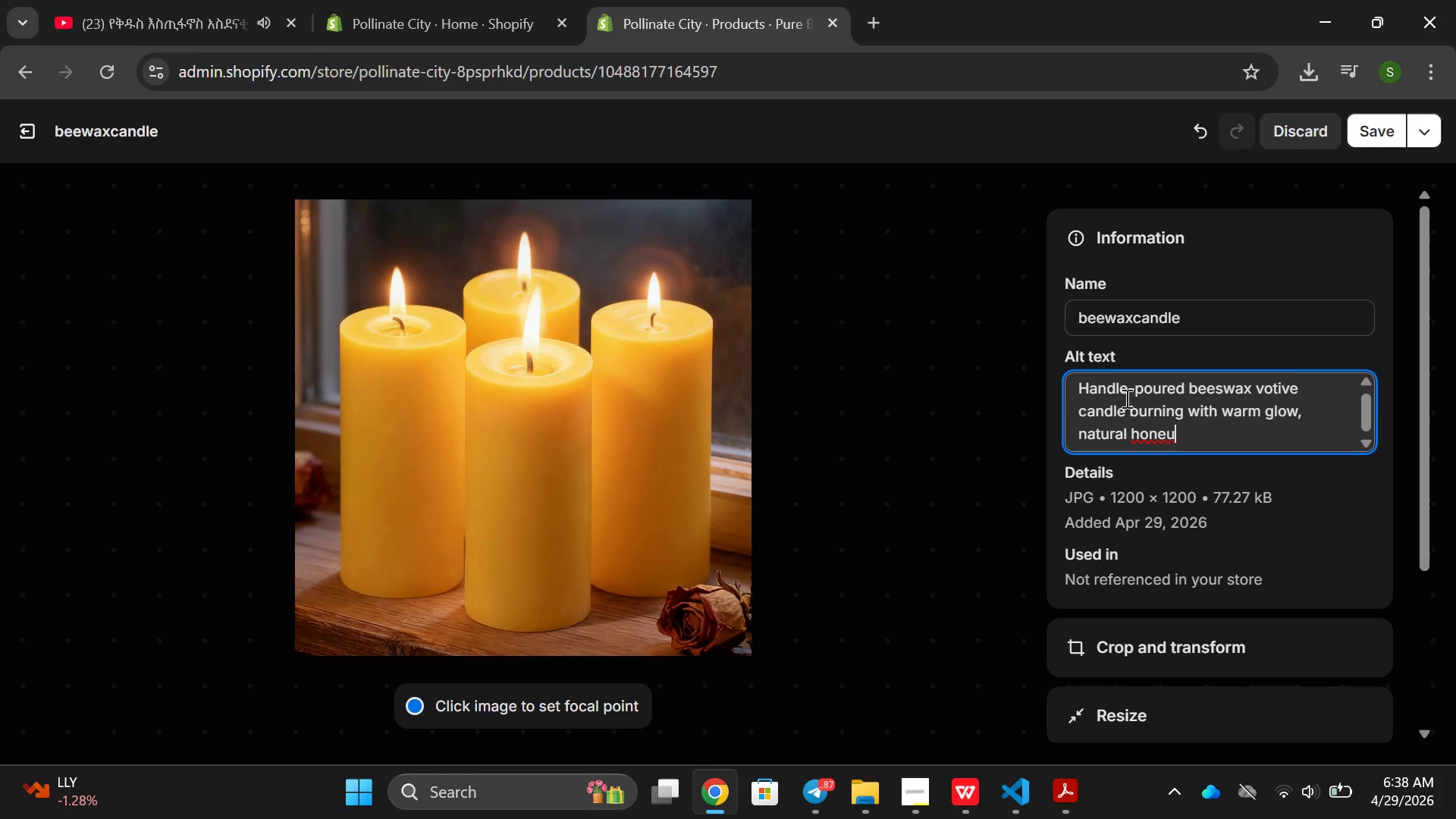 
type( )
key(Backspace)
type(-colored wax)
 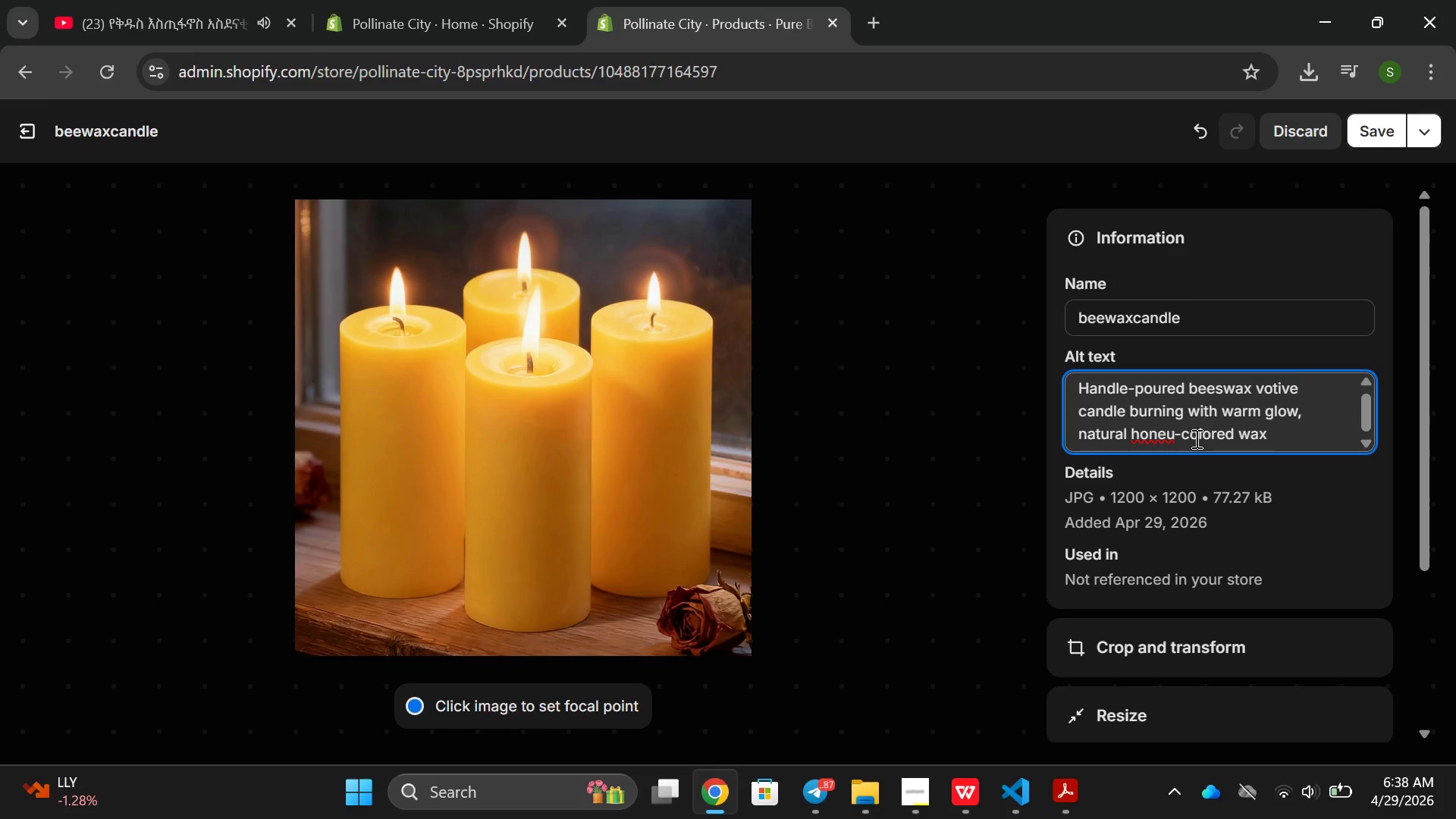 
left_click([1172, 443])
 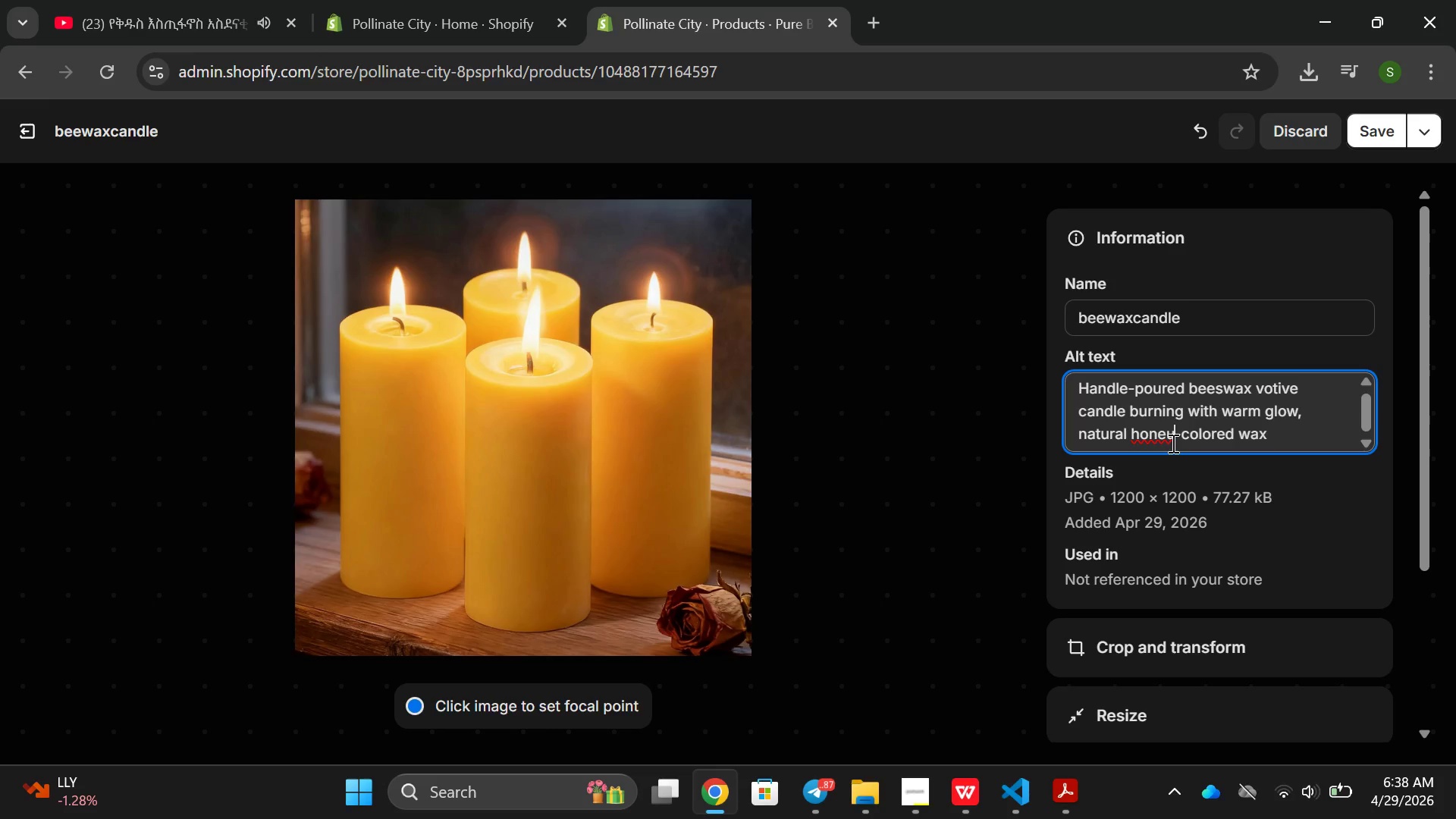 
key(Backspace)
 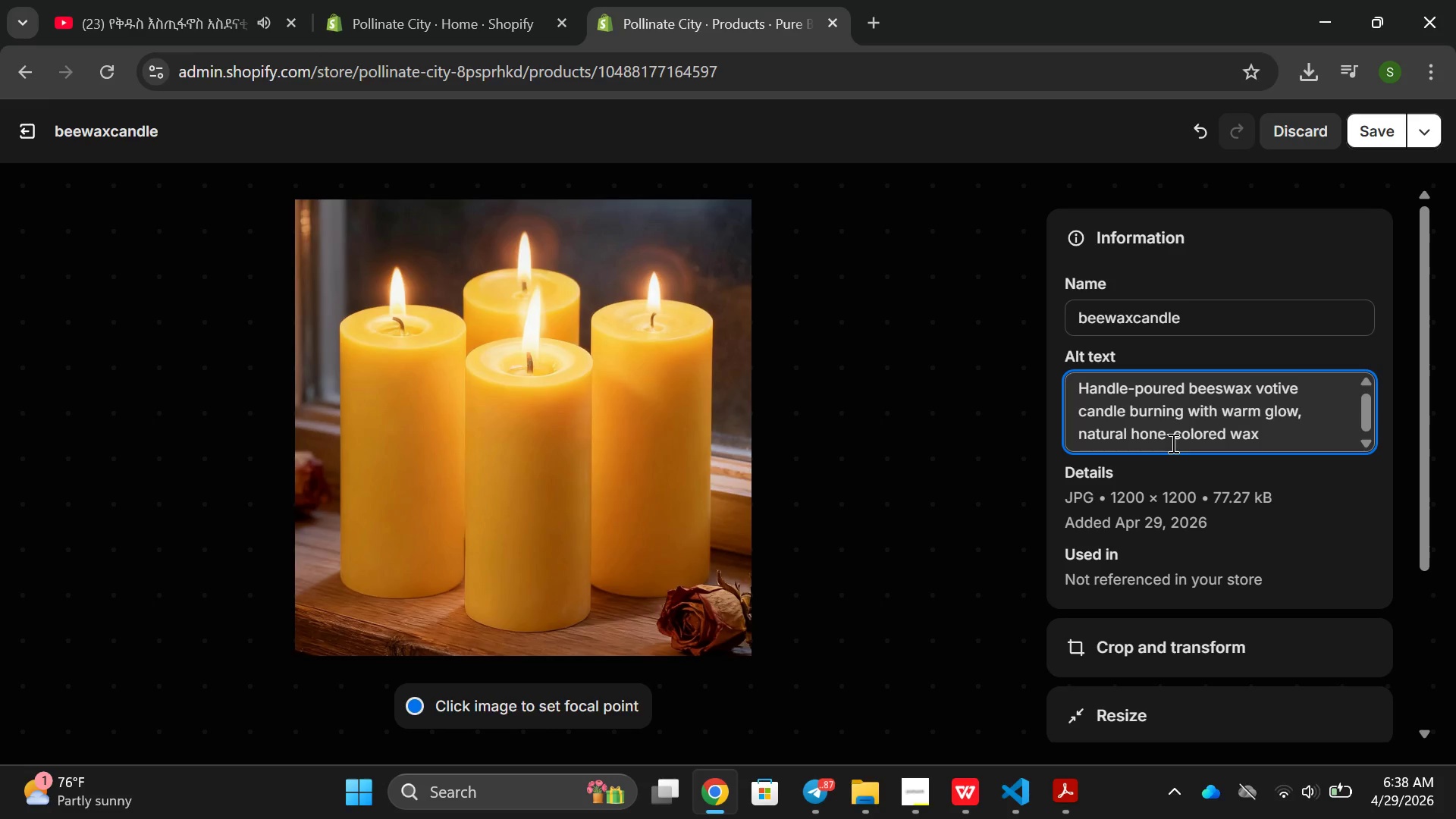 
key(Y)
 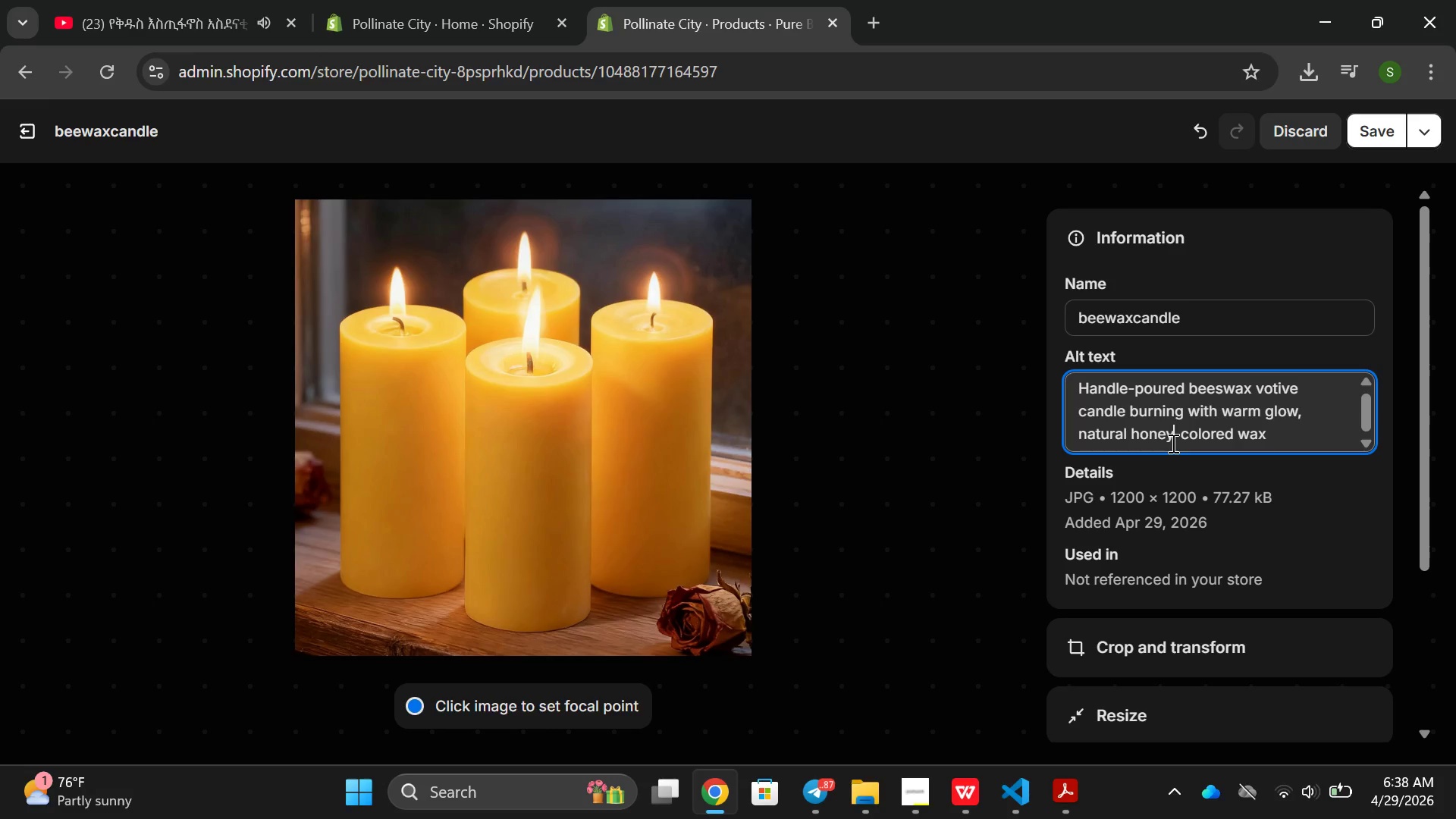 
hold_key(key=ArrowRight, duration=0.88)
 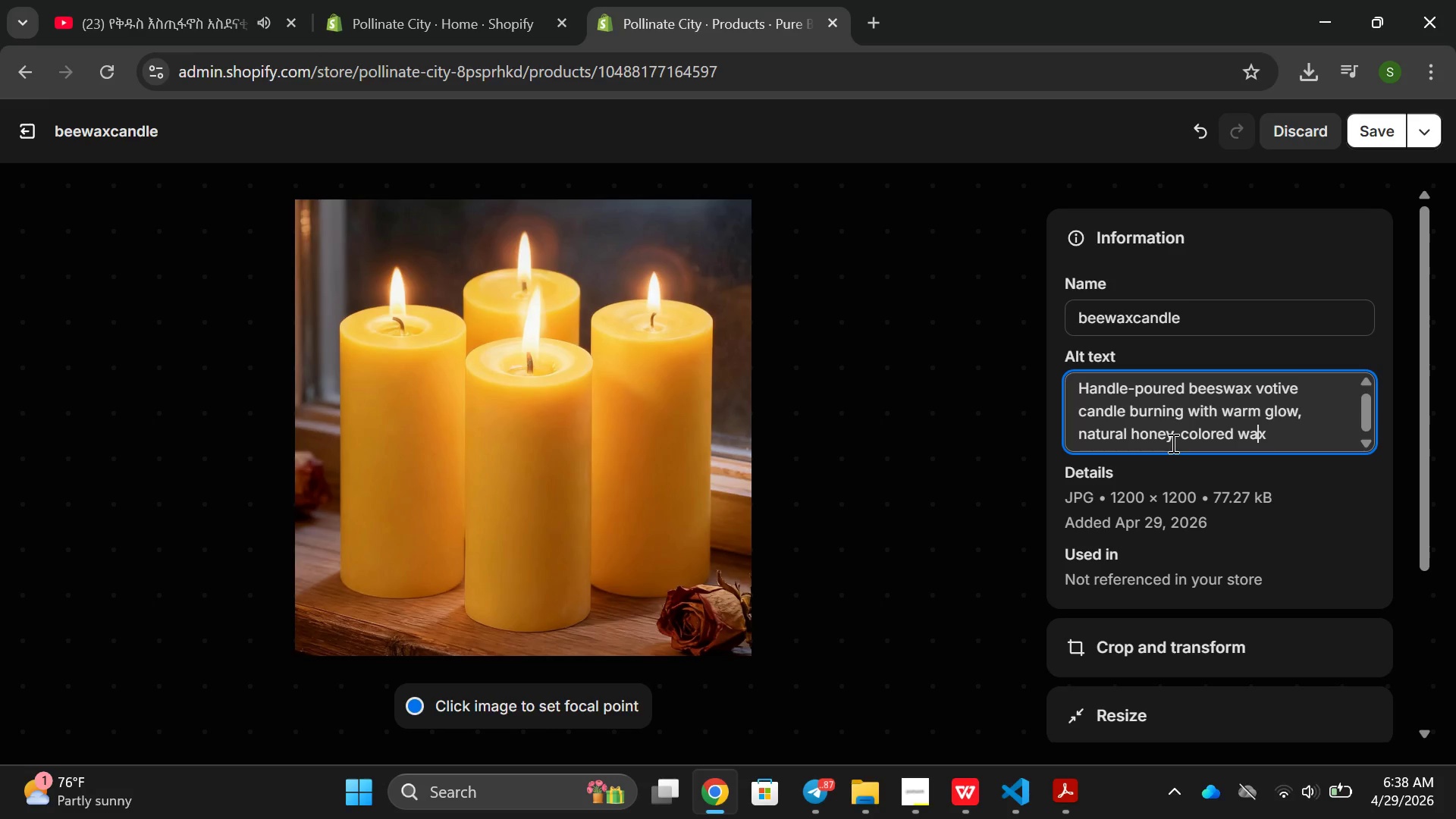 
key(ArrowRight)
 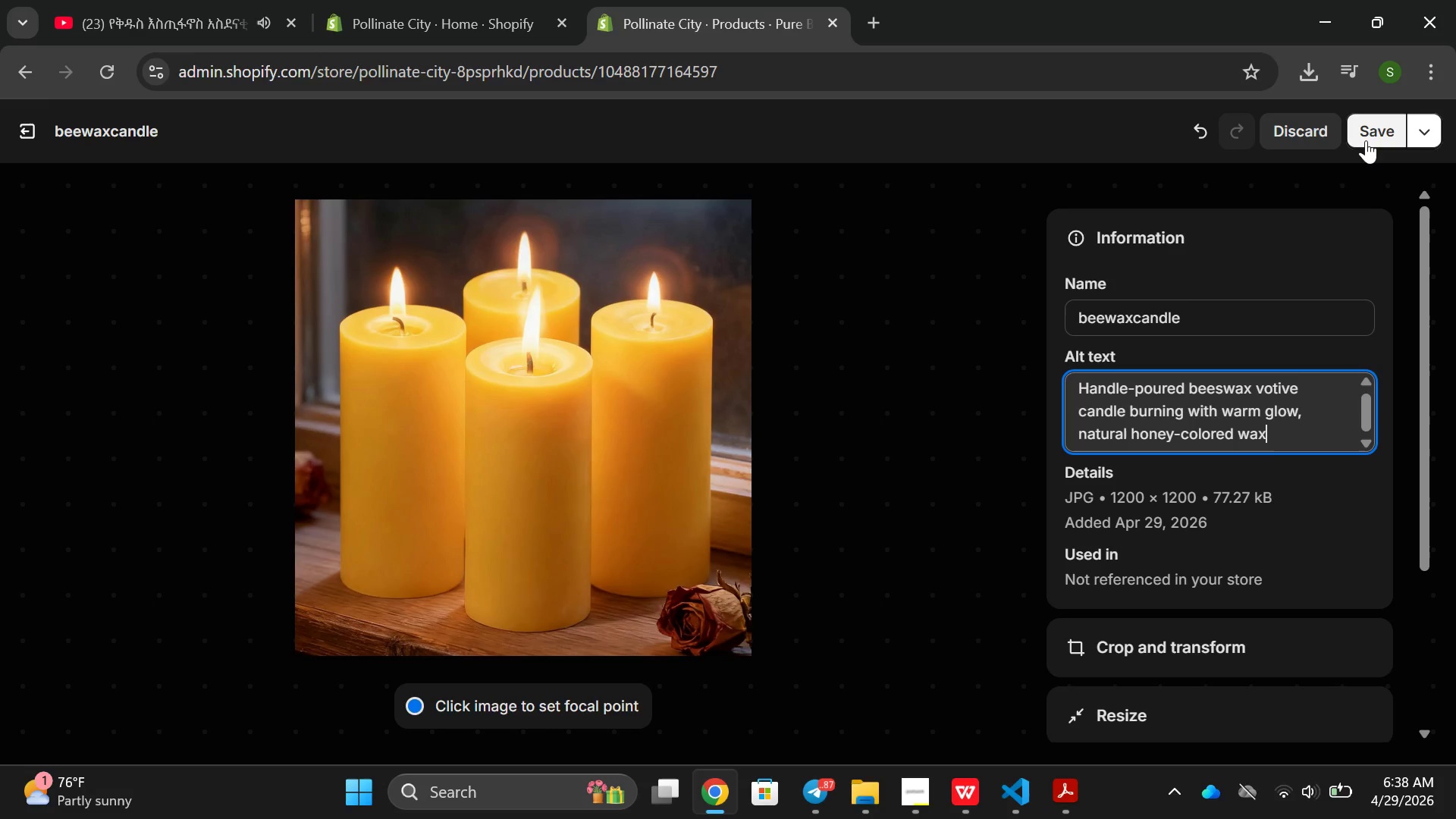 
left_click([1379, 118])
 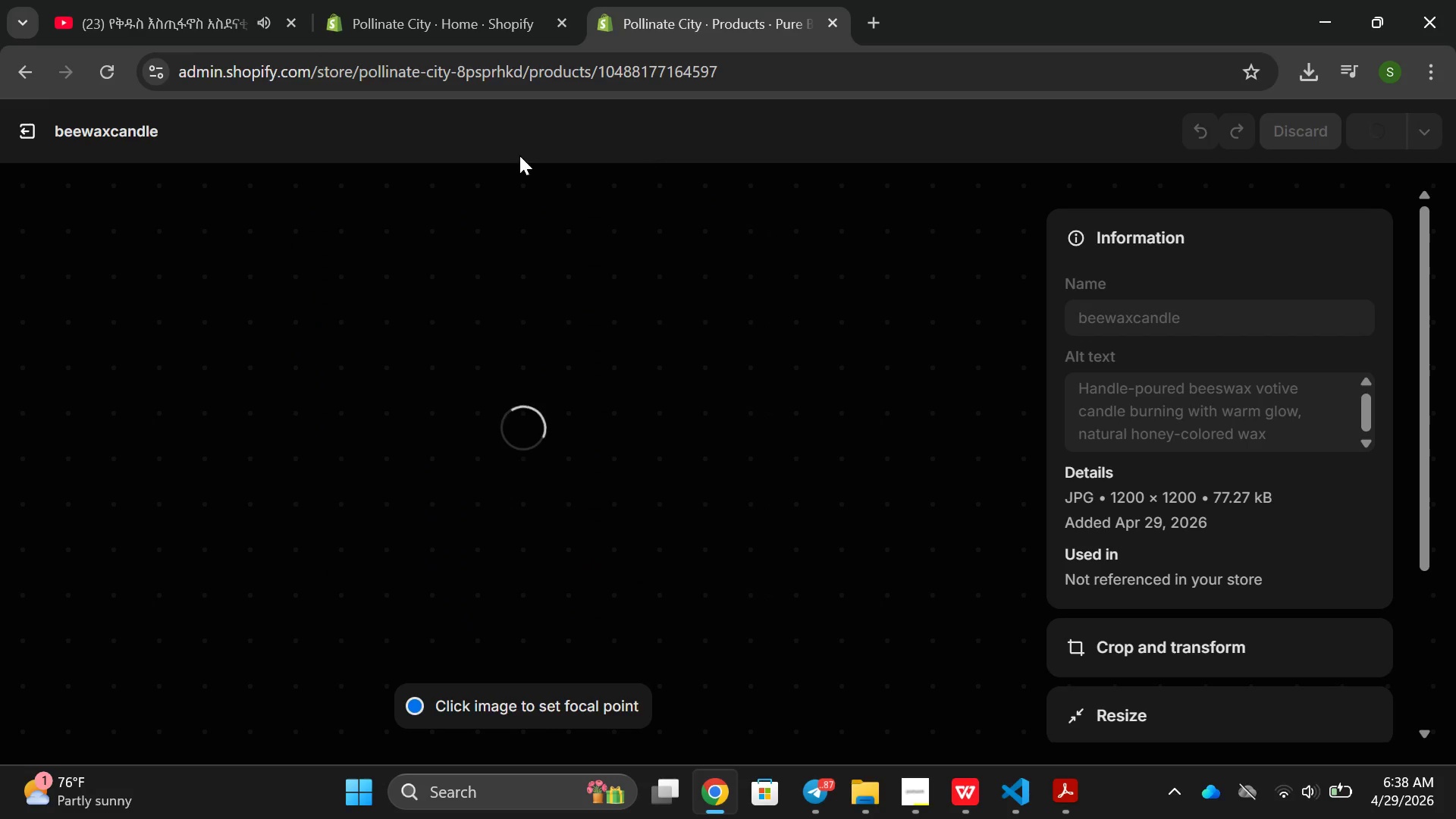 
mouse_move([58, 118])
 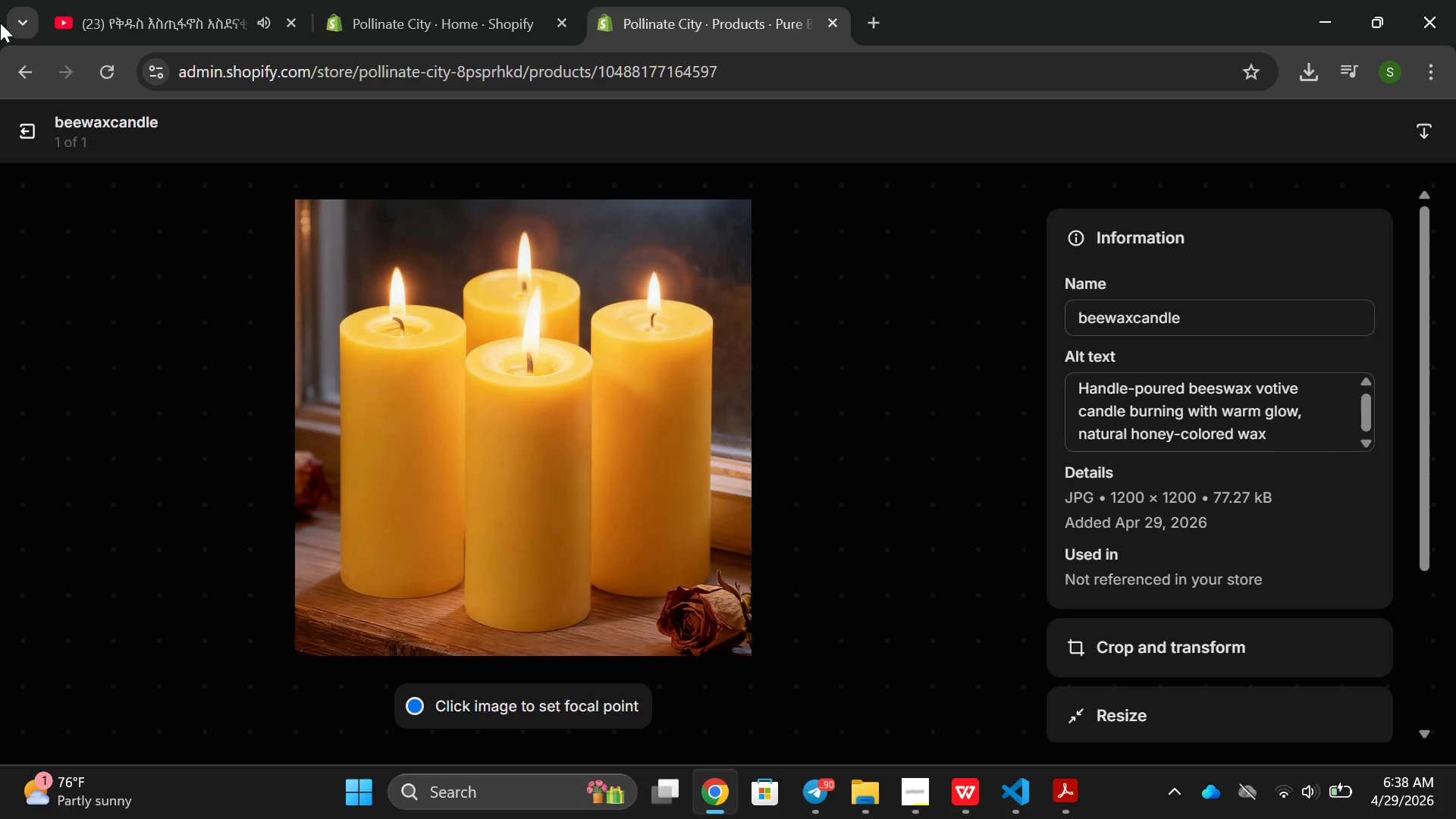 
left_click([7, 132])
 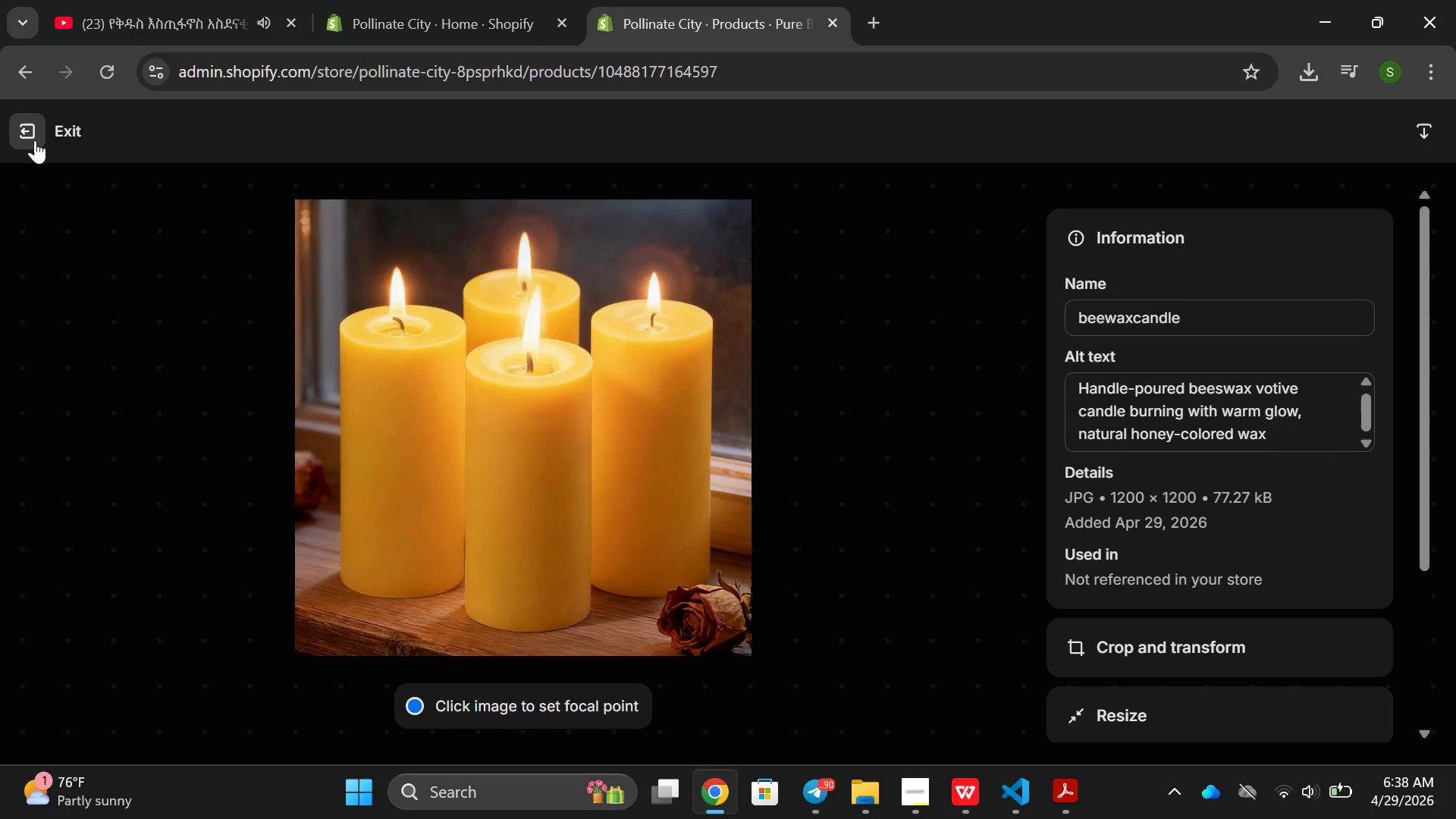 
left_click([35, 140])
 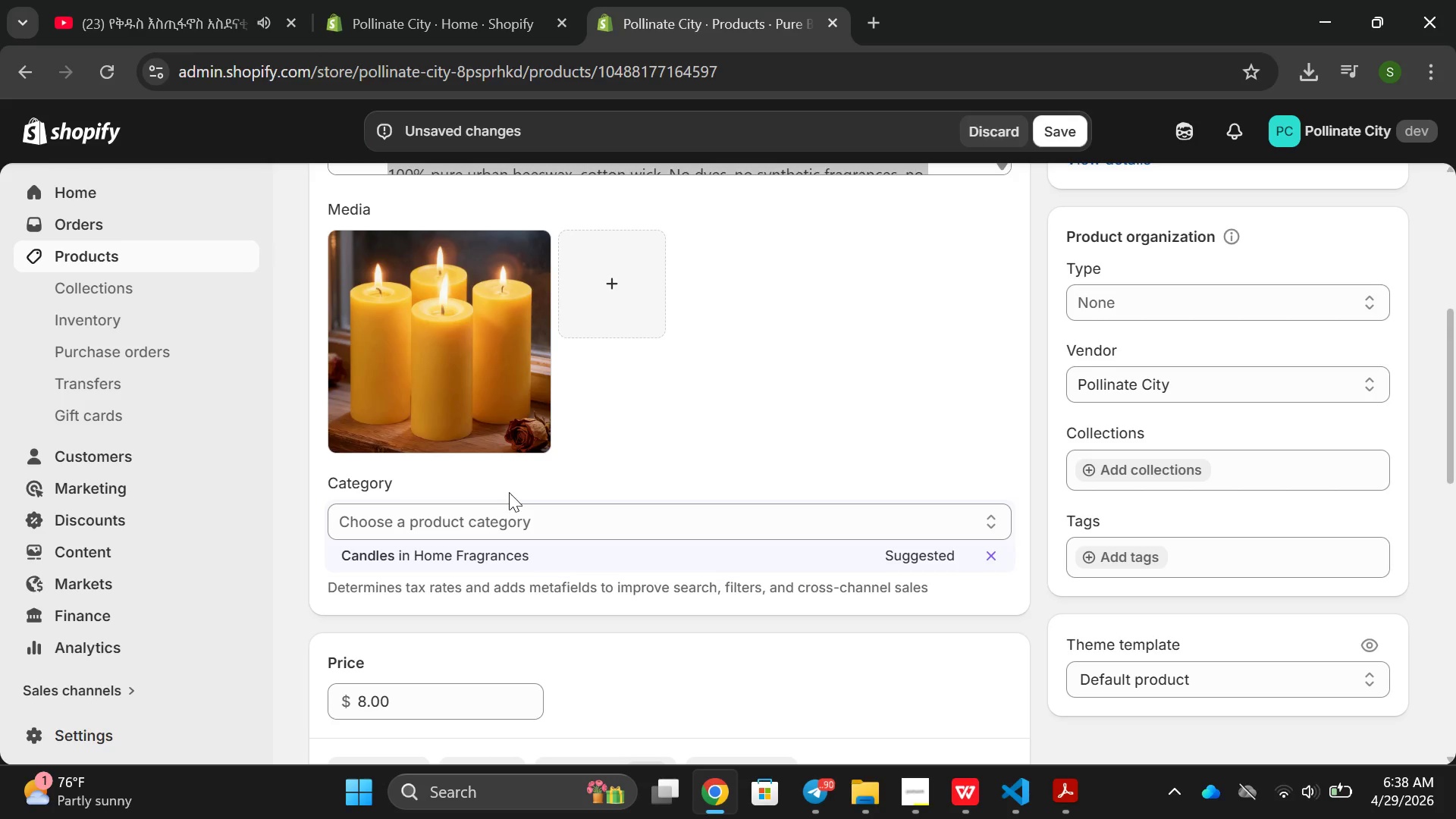 
scroll: coordinate [512, 491], scroll_direction: down, amount: 1.0
 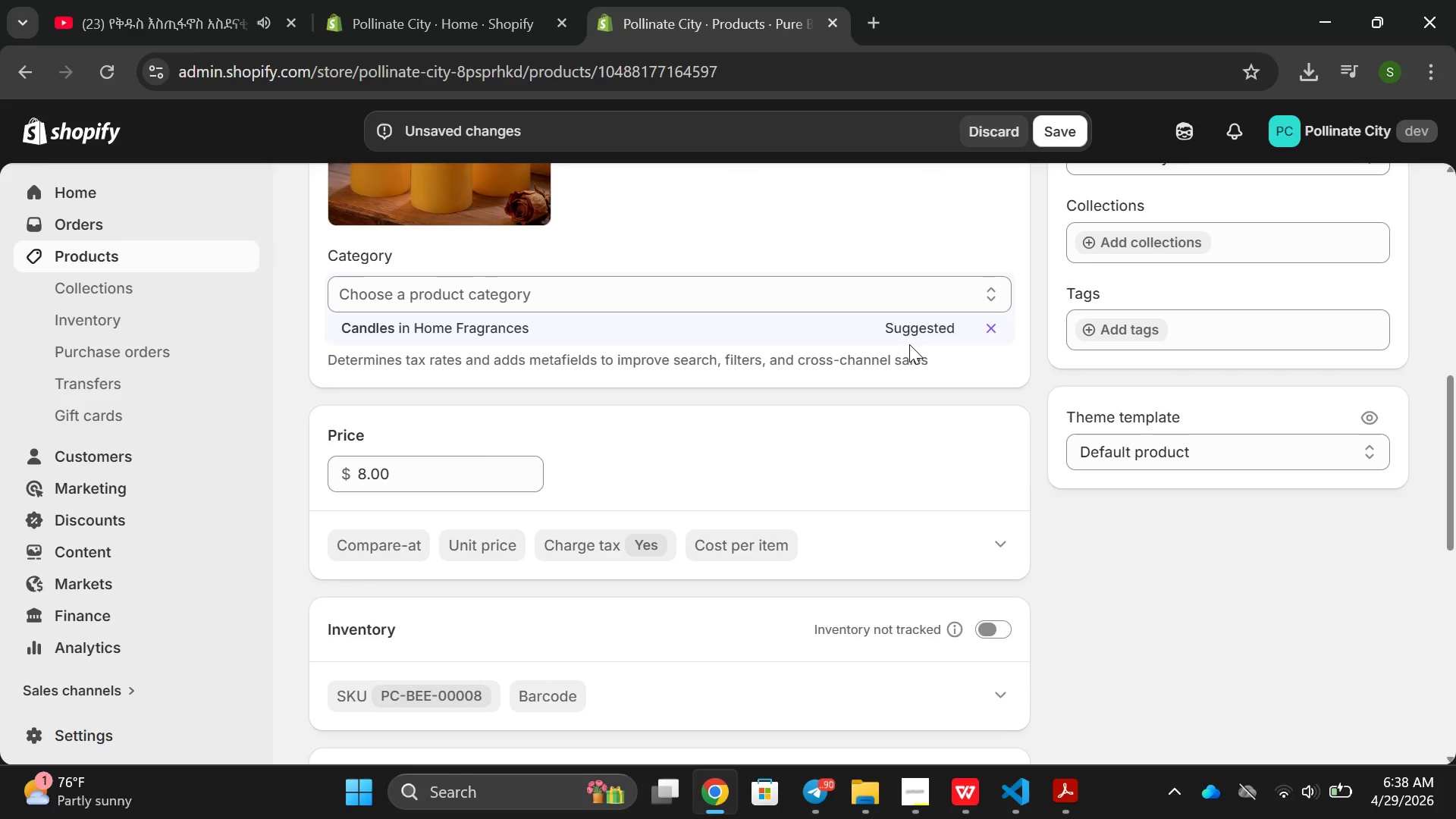 
left_click([909, 331])
 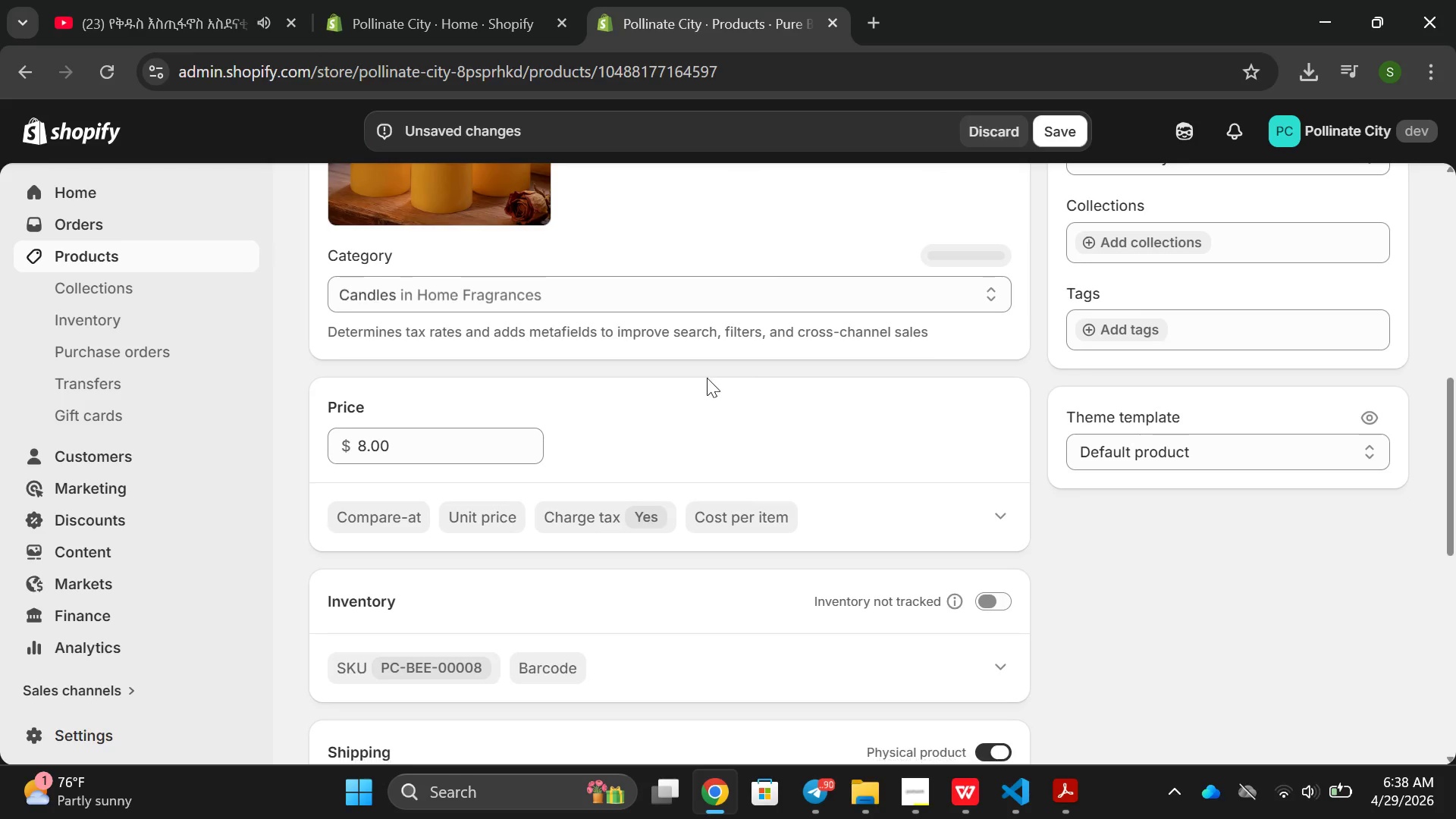 
scroll: coordinate [616, 389], scroll_direction: down, amount: 1.0
 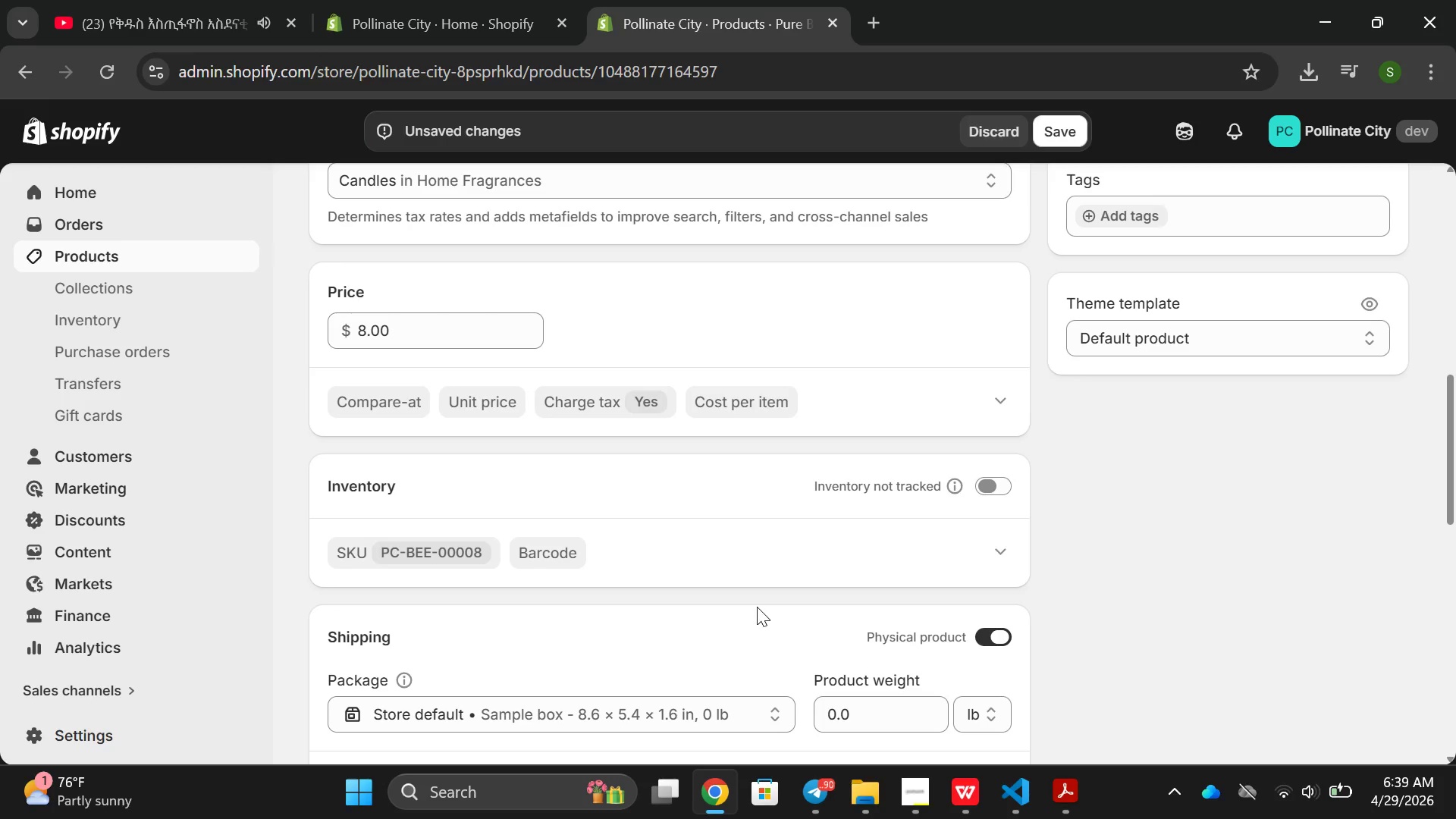 
wait(12.72)
 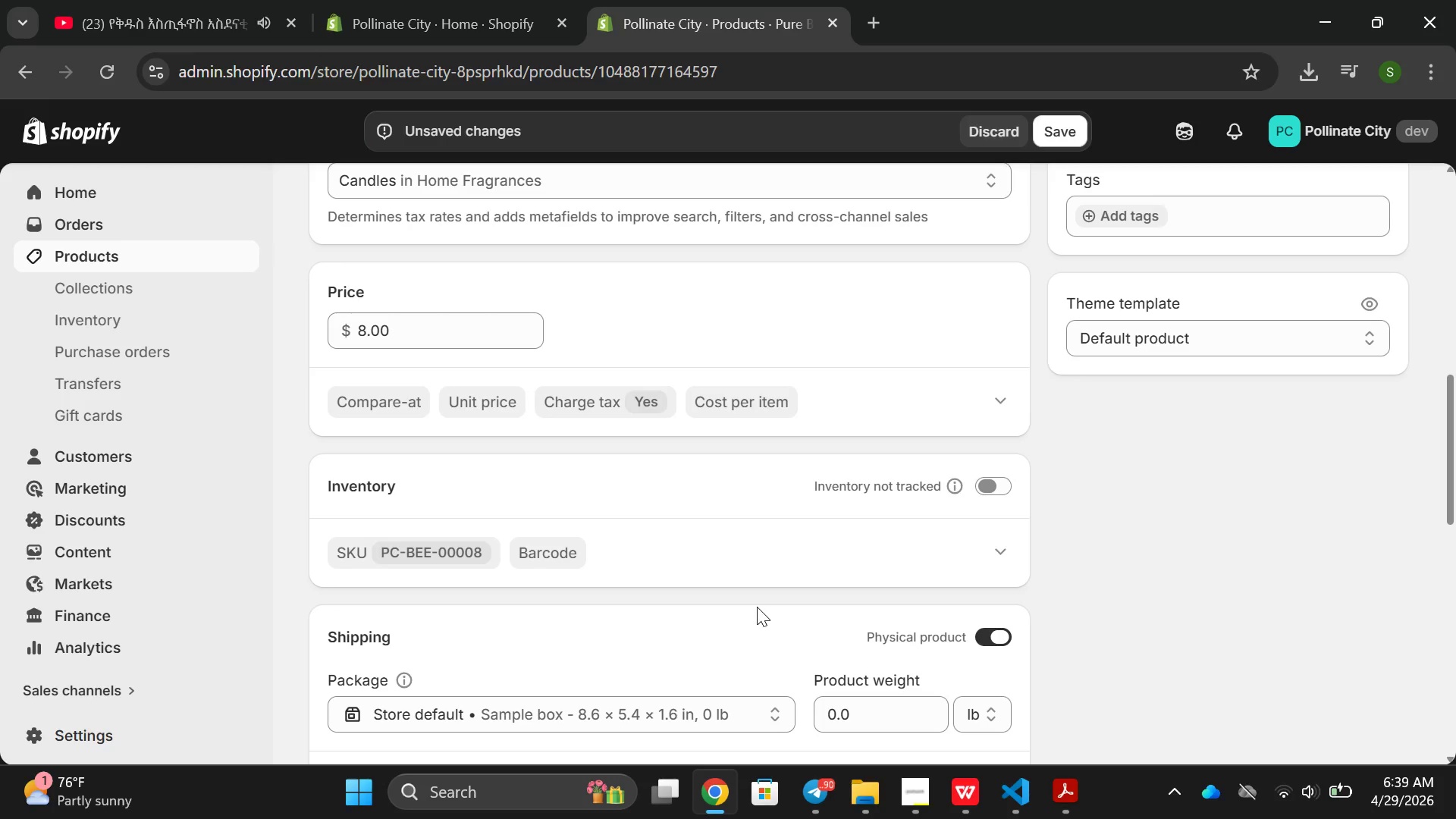 
scroll: coordinate [731, 628], scroll_direction: down, amount: 1.0
 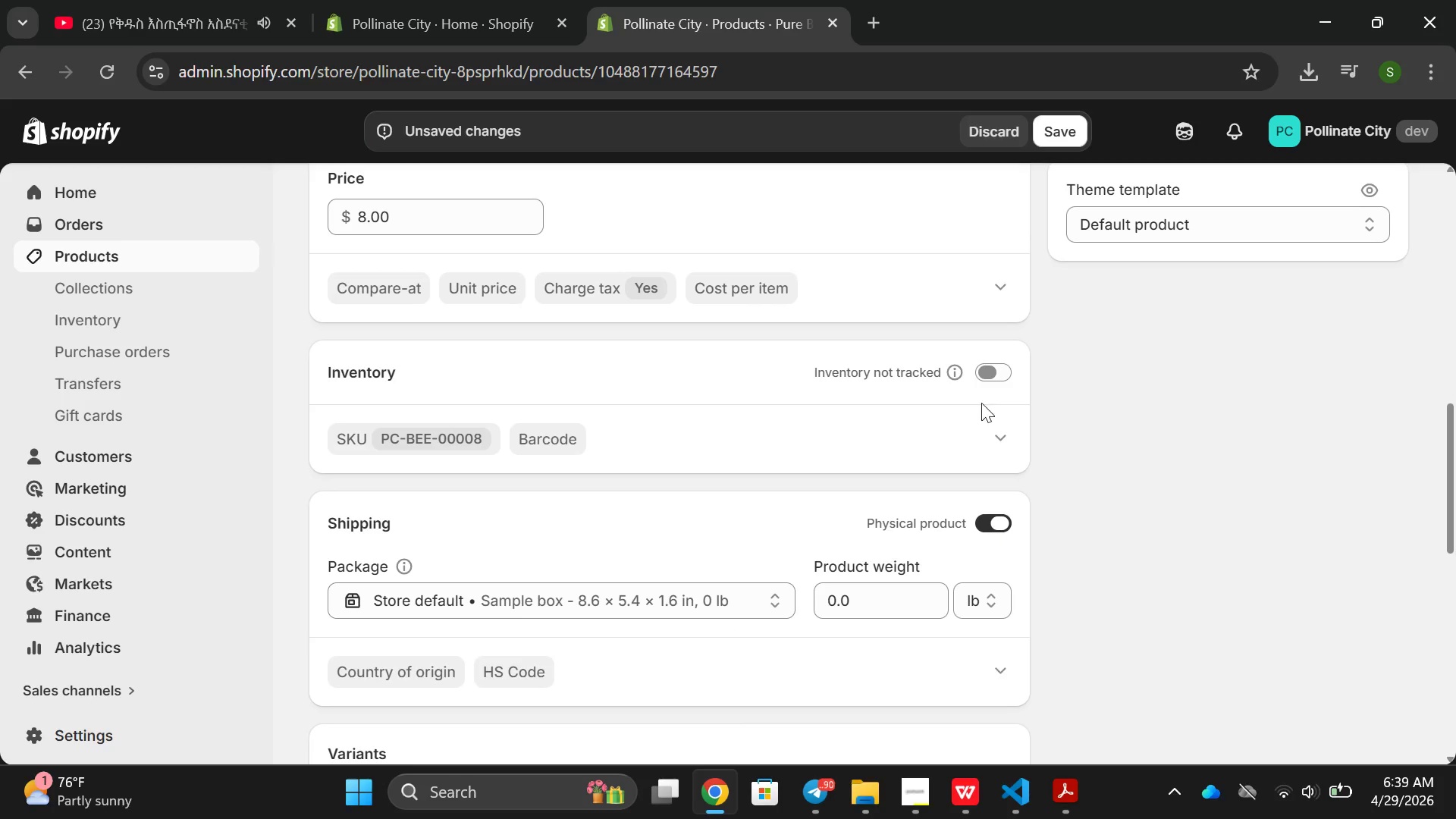 
left_click([988, 368])
 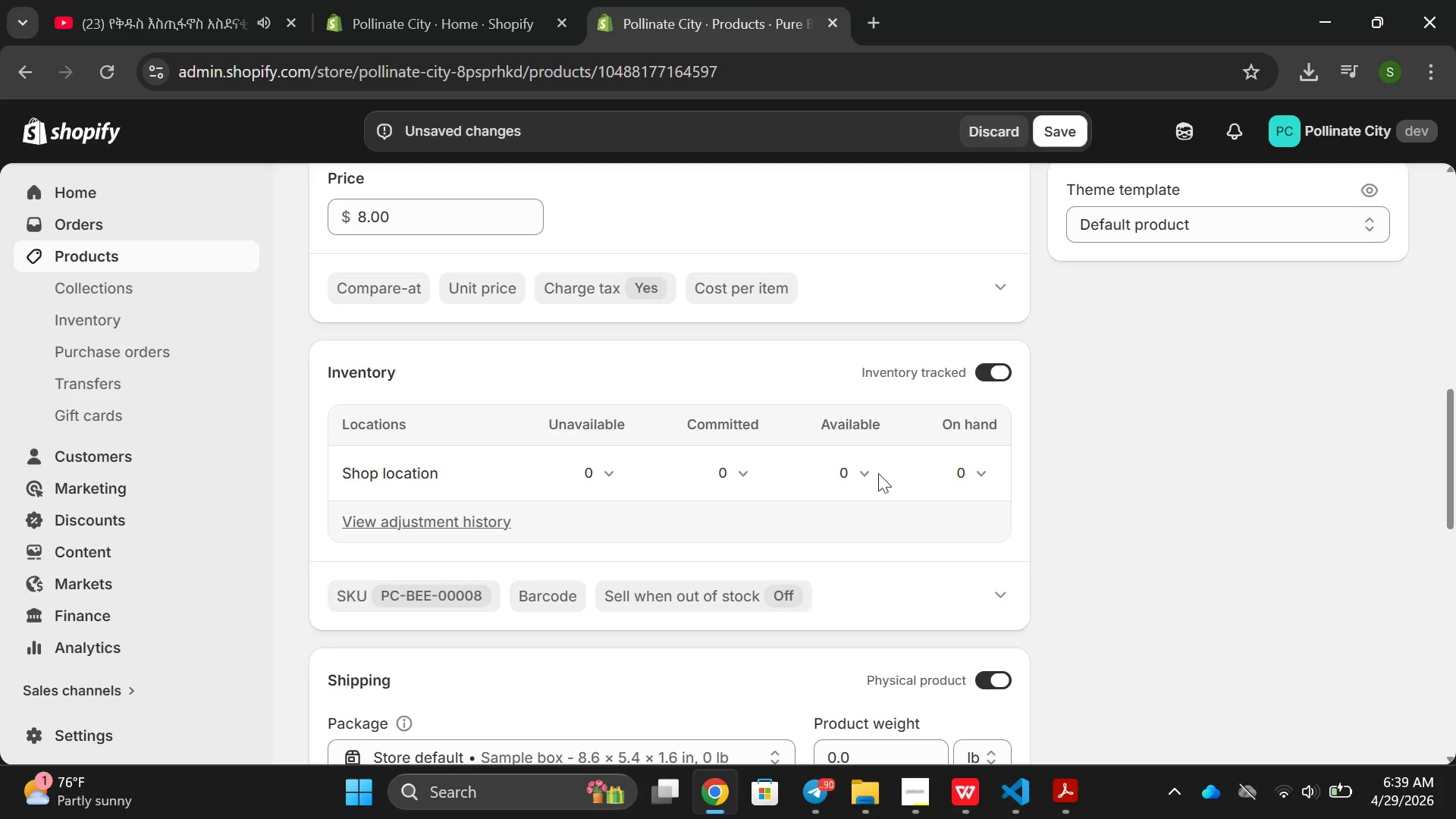 
left_click([872, 475])
 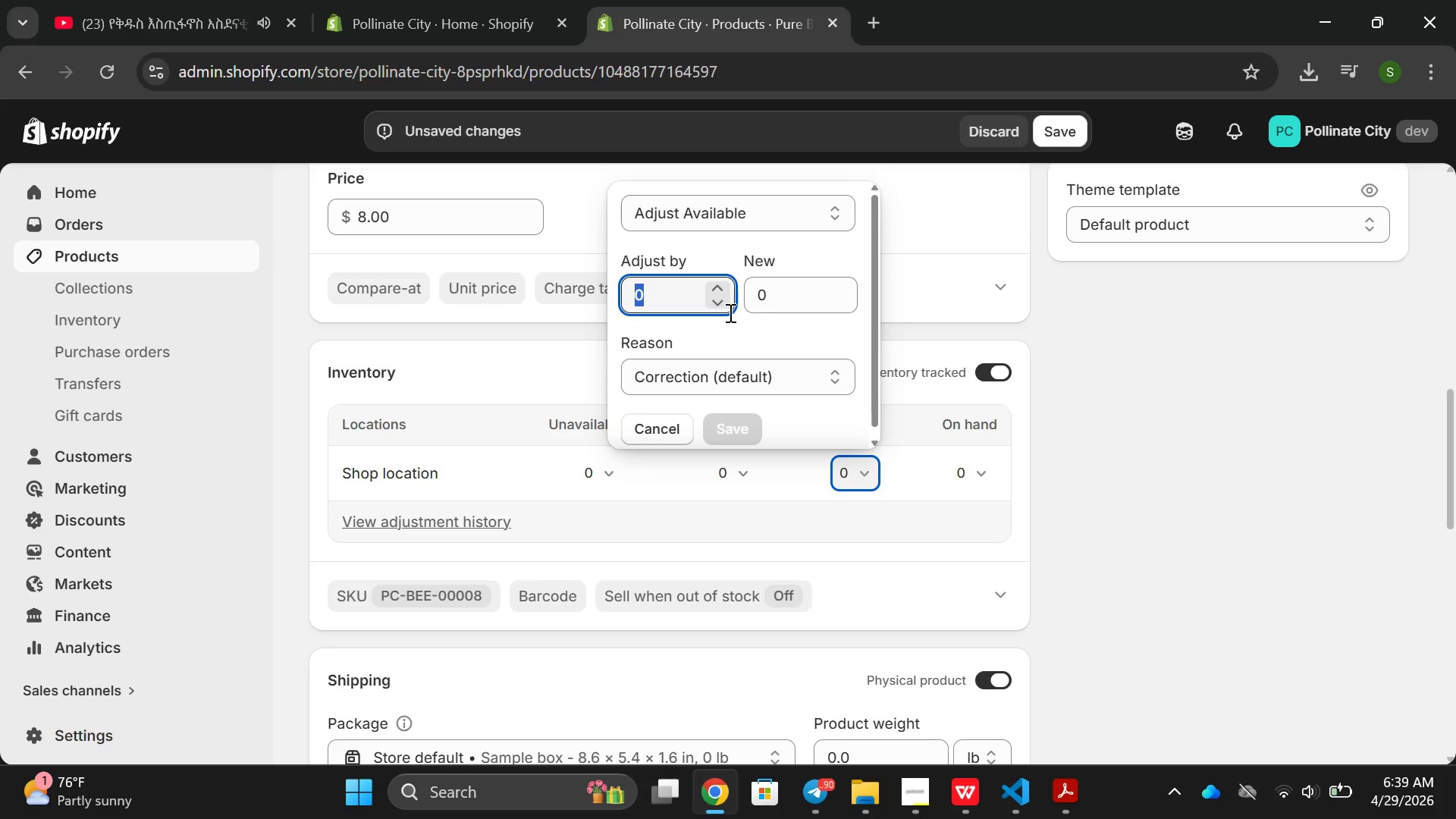 
key(Backspace)
type(3000)
 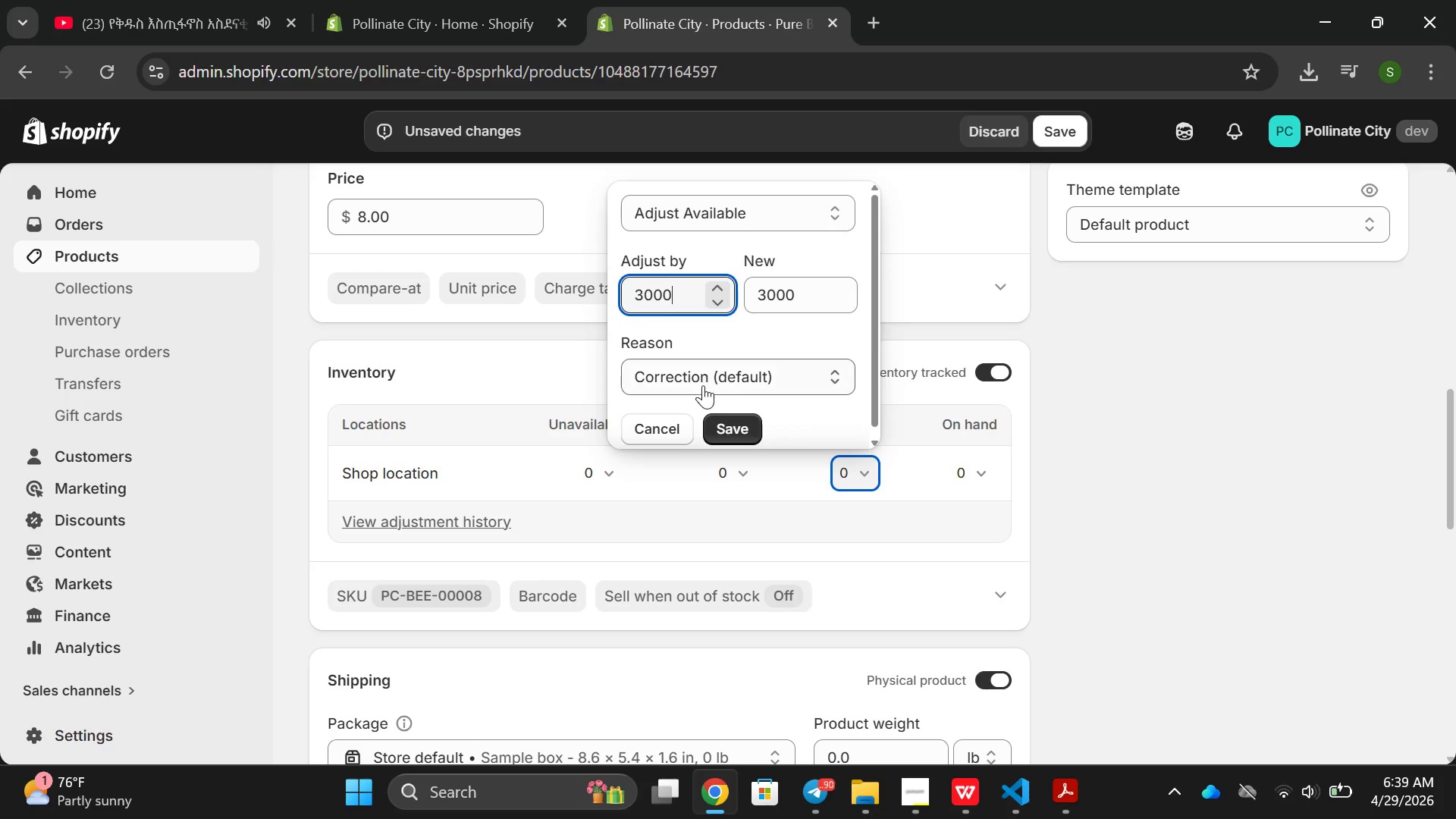 
left_click([719, 425])
 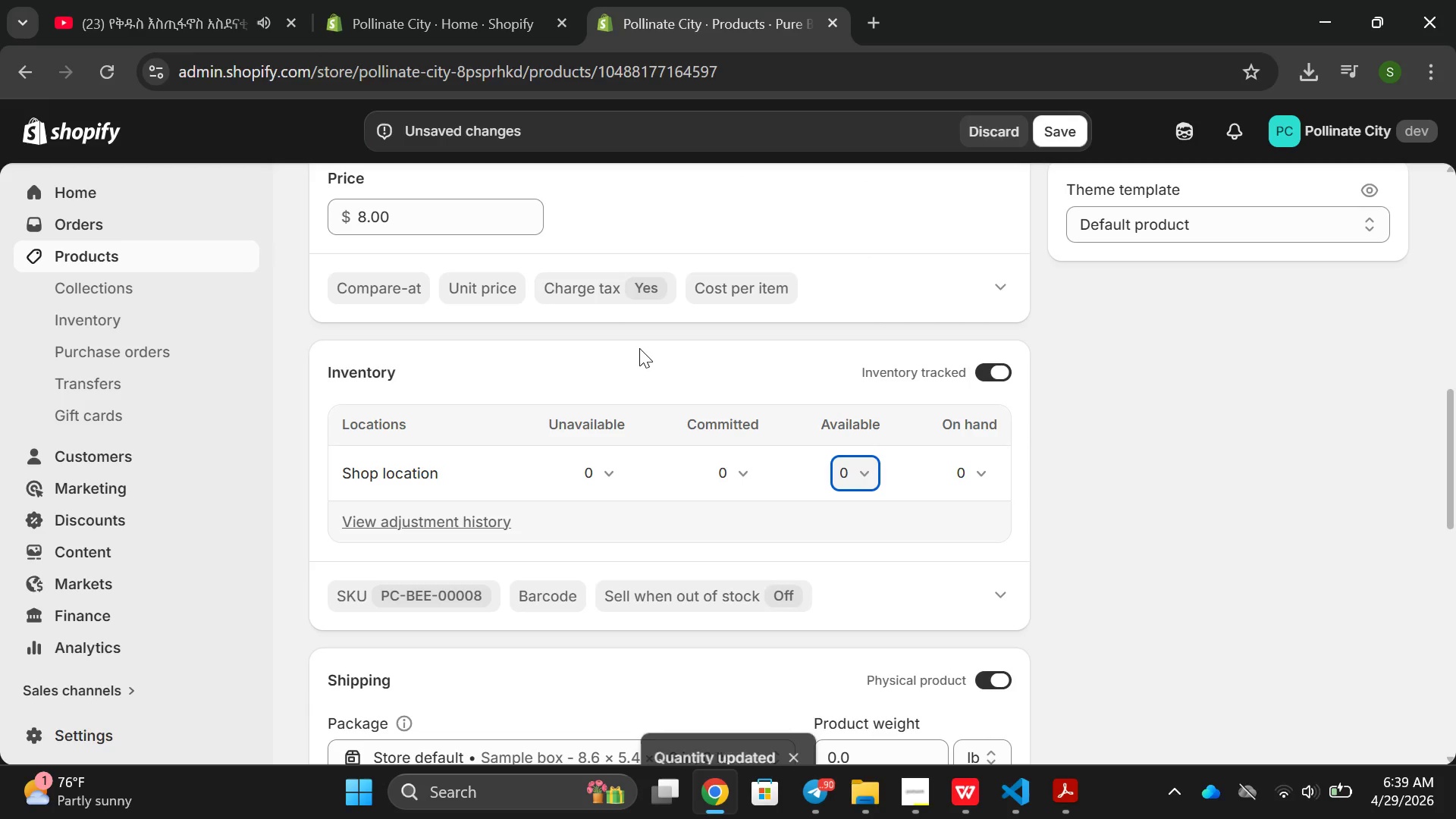 
scroll: coordinate [644, 350], scroll_direction: down, amount: 2.0
 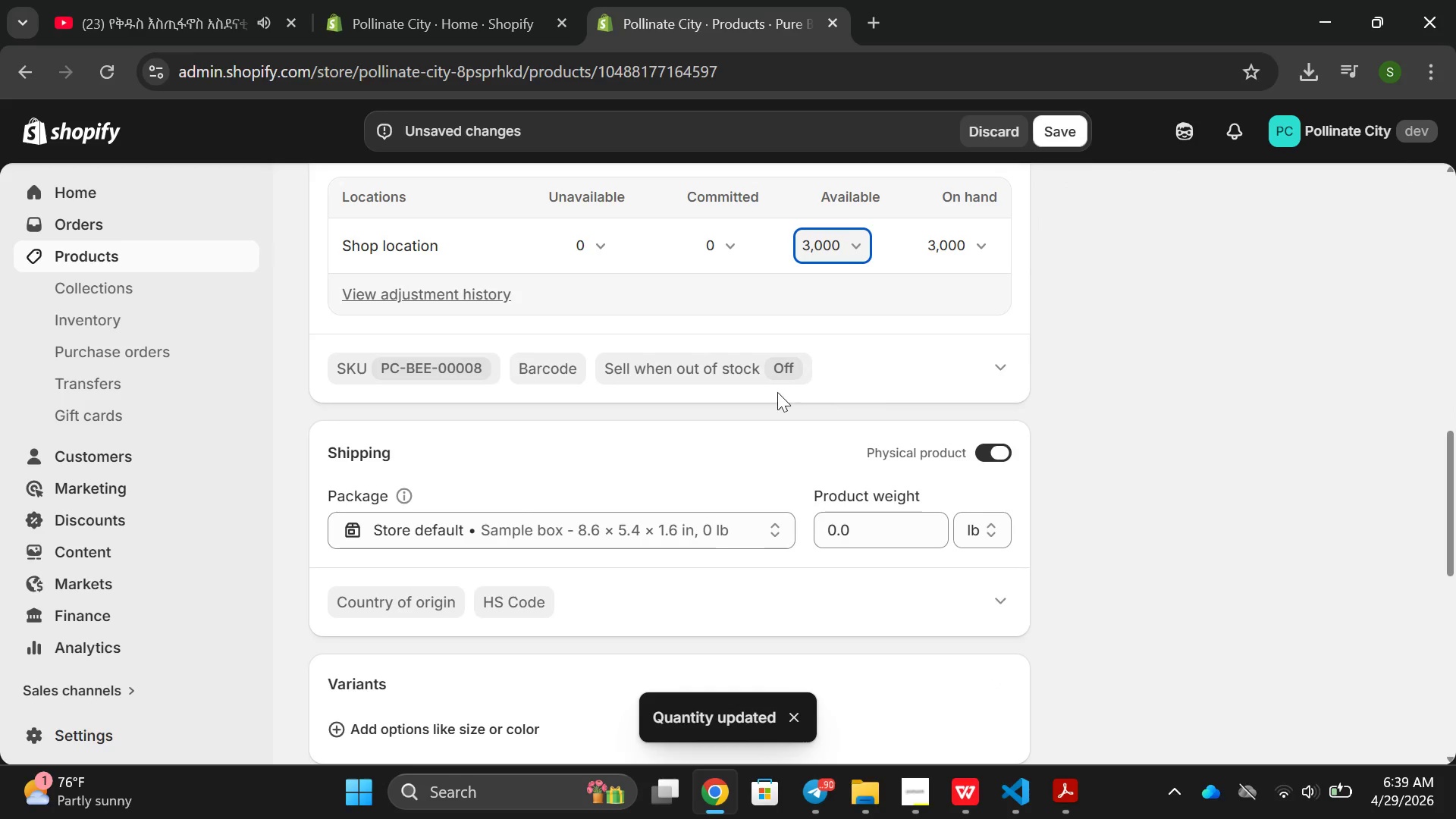 
scroll: coordinate [760, 366], scroll_direction: up, amount: 2.0
 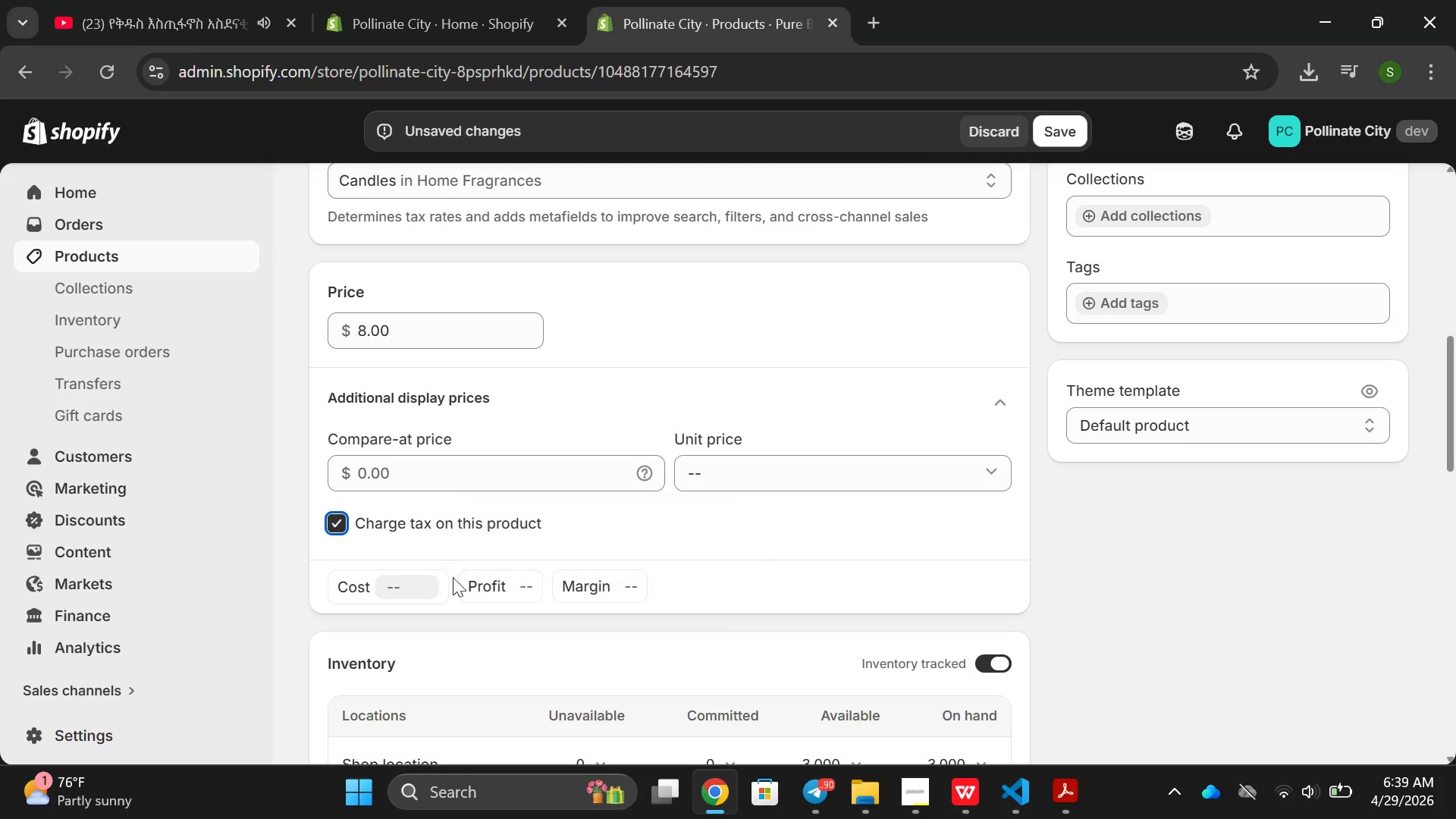 
left_click([330, 519])
 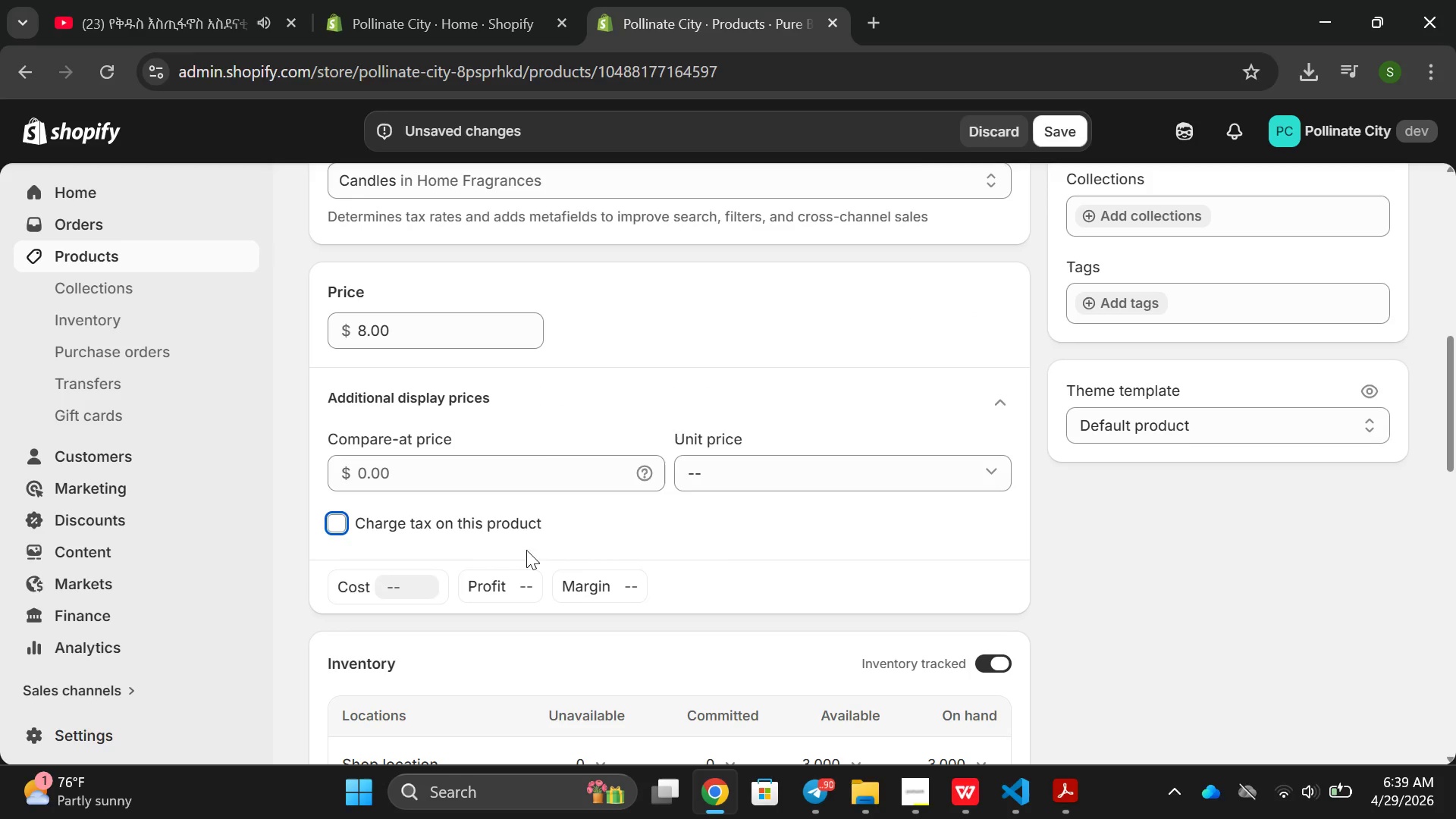 
scroll: coordinate [546, 440], scroll_direction: down, amount: 1.0
 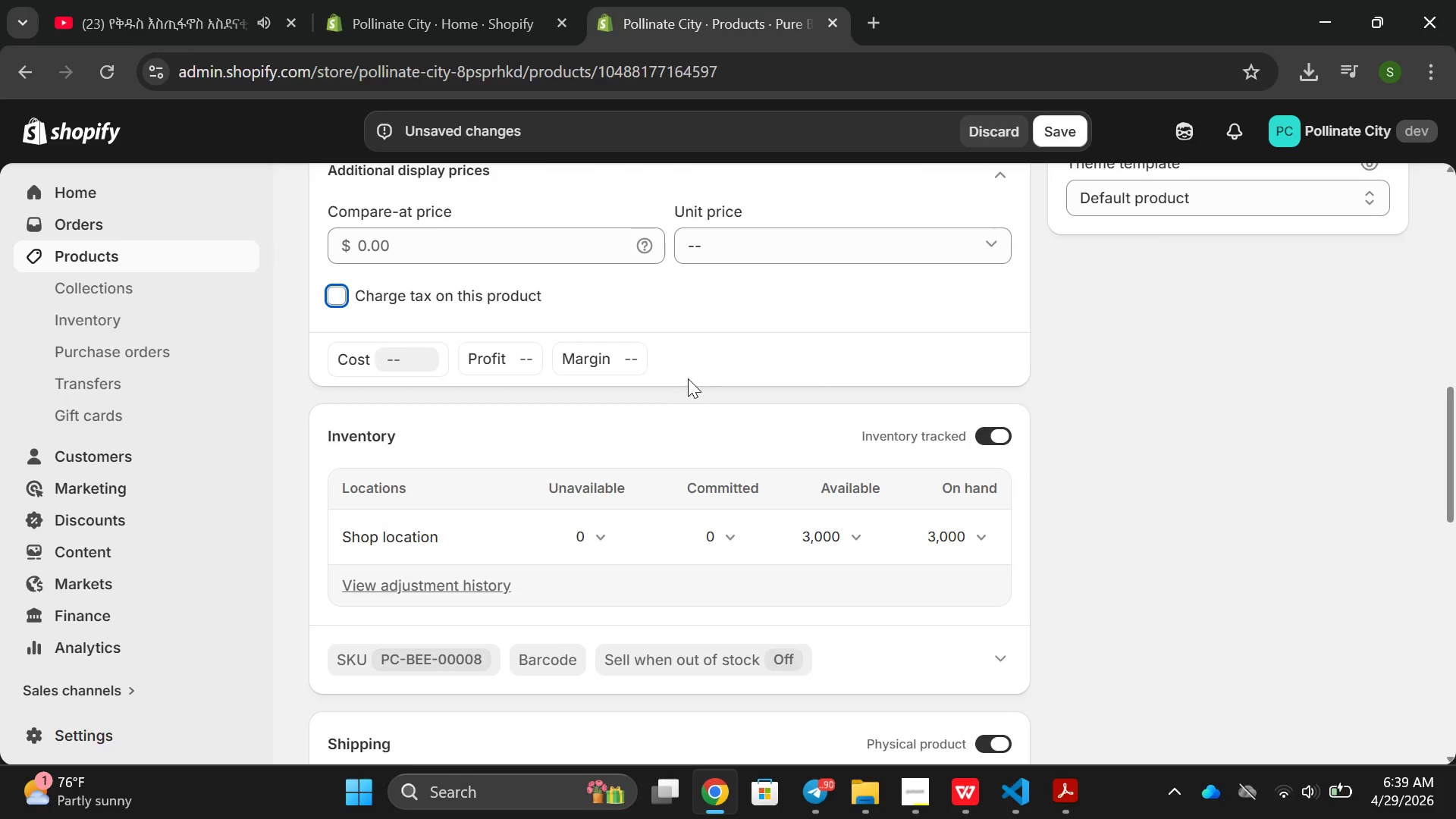 
left_click([691, 378])
 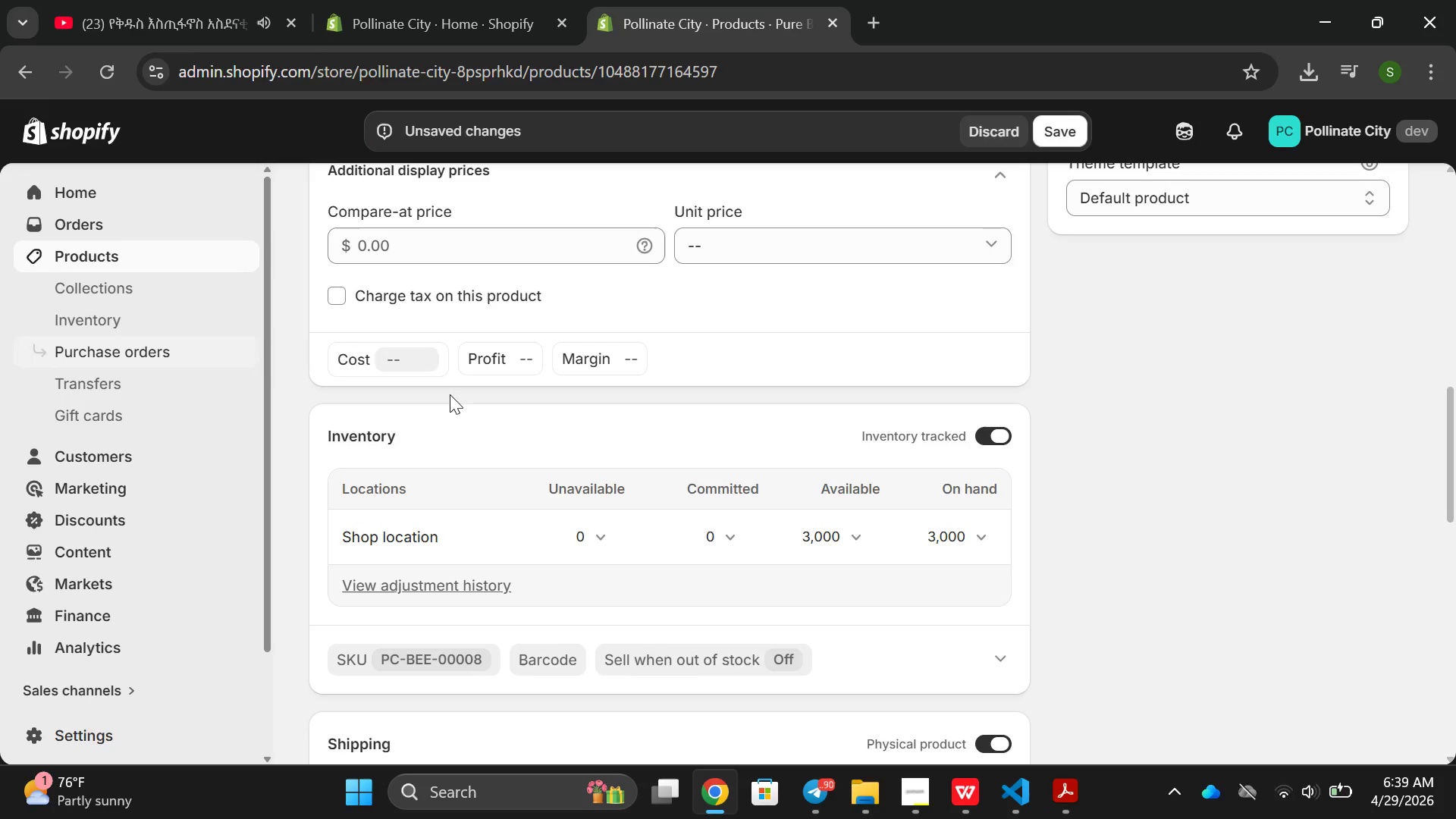 
scroll: coordinate [863, 451], scroll_direction: down, amount: 4.0
 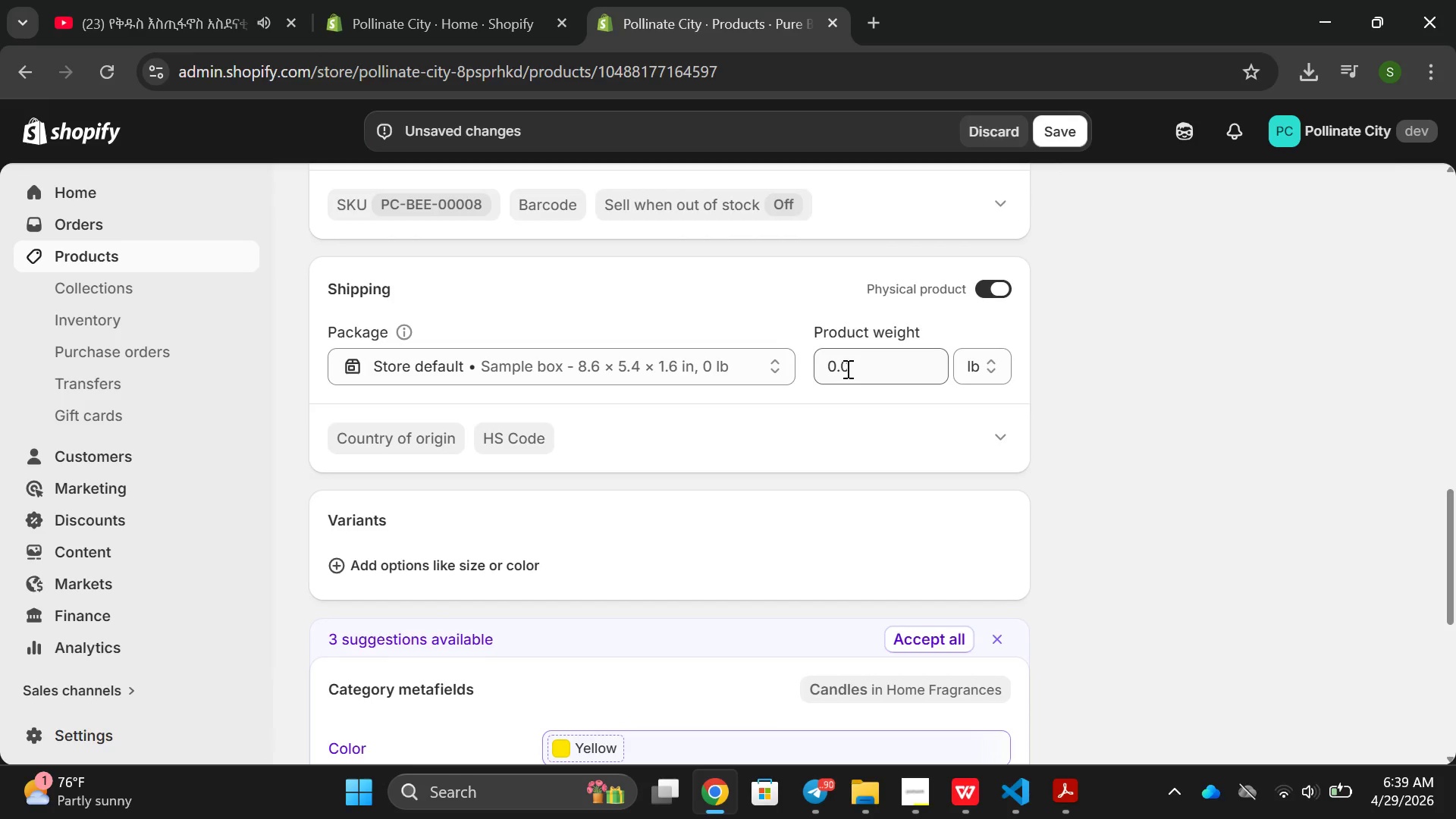 
left_click([845, 369])
 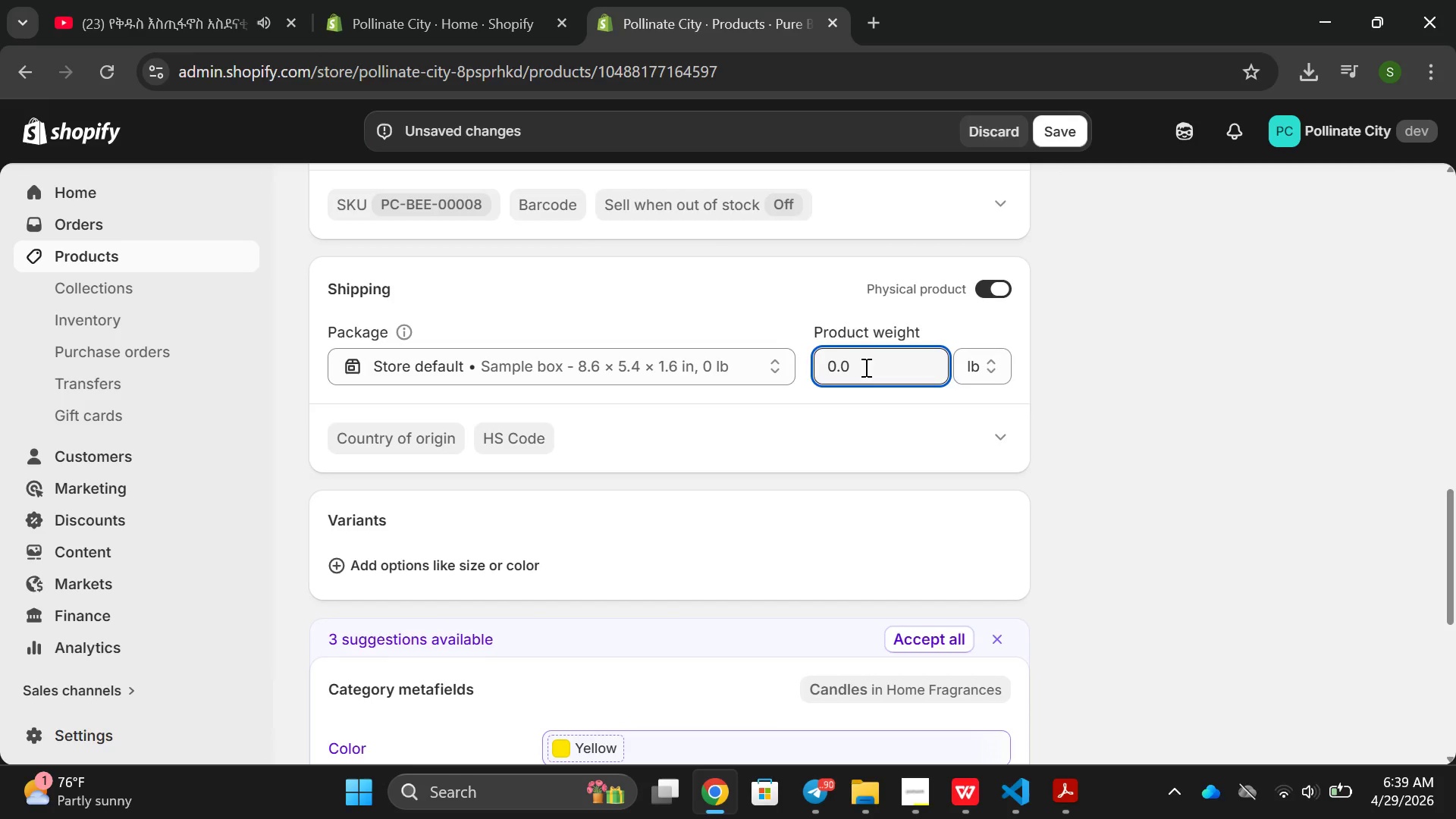 
key(Backspace)
key(Backspace)
key(Backspace)
type(100.)
 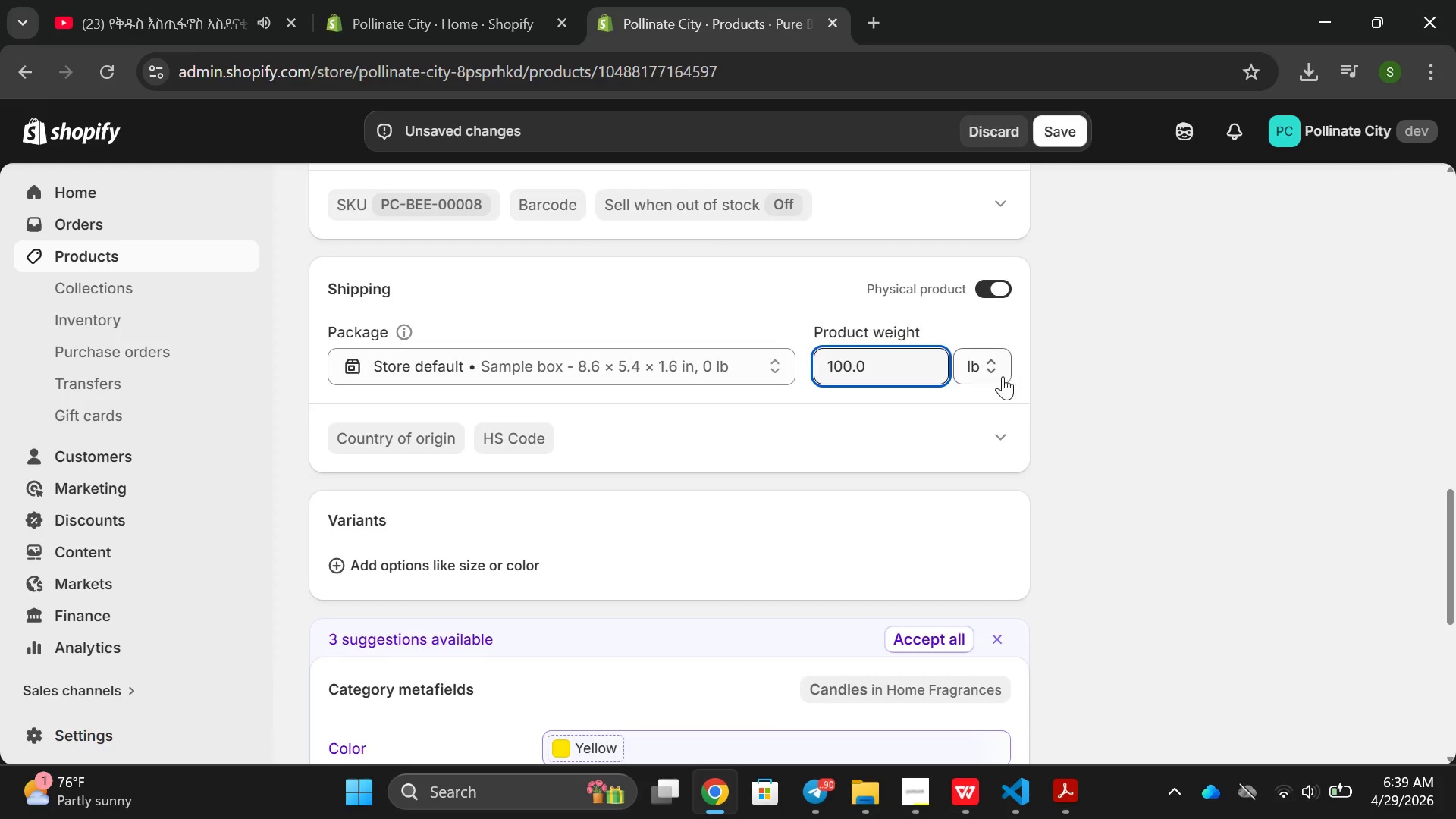 
left_click([967, 375])
 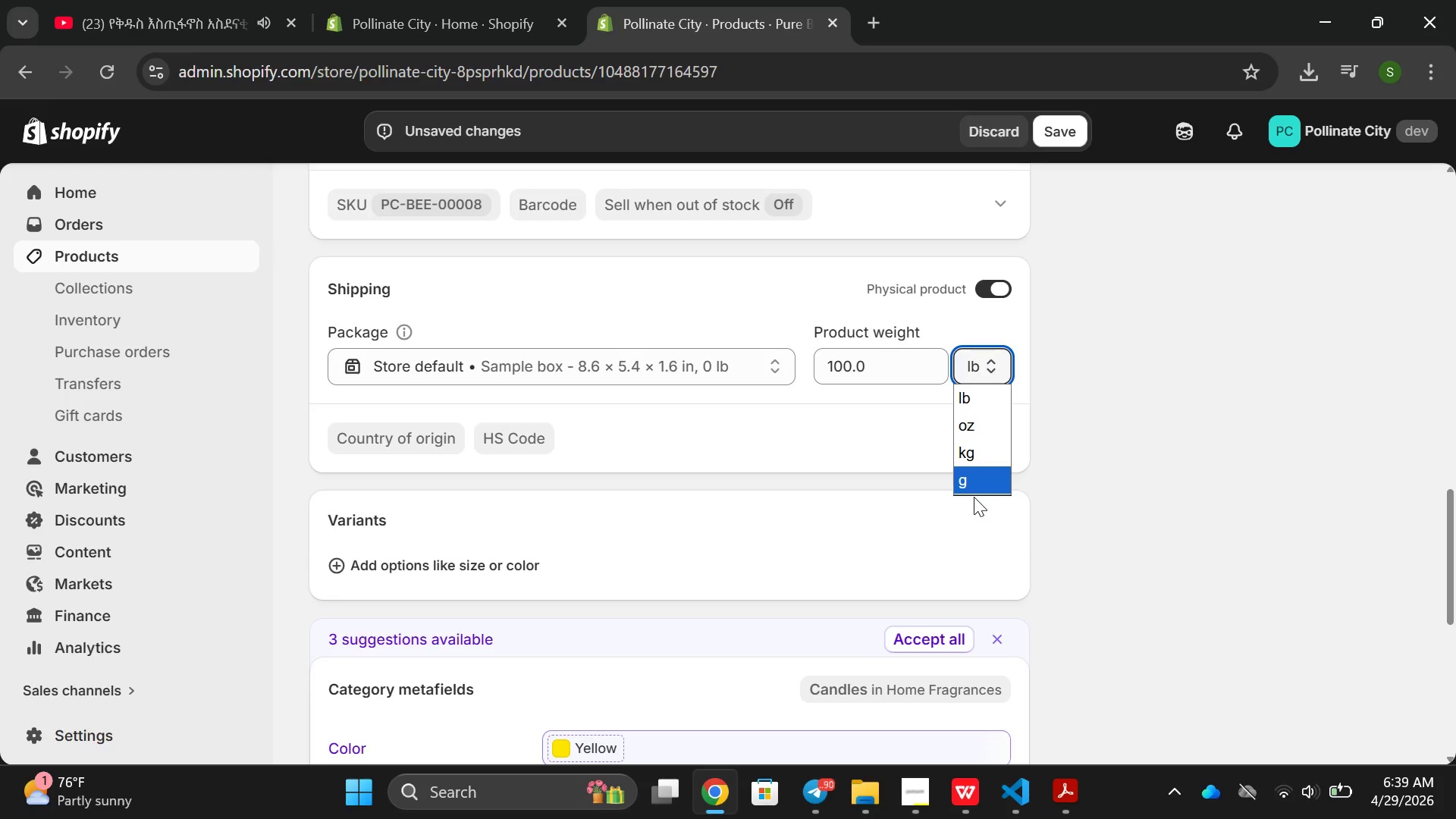 
left_click([974, 497])
 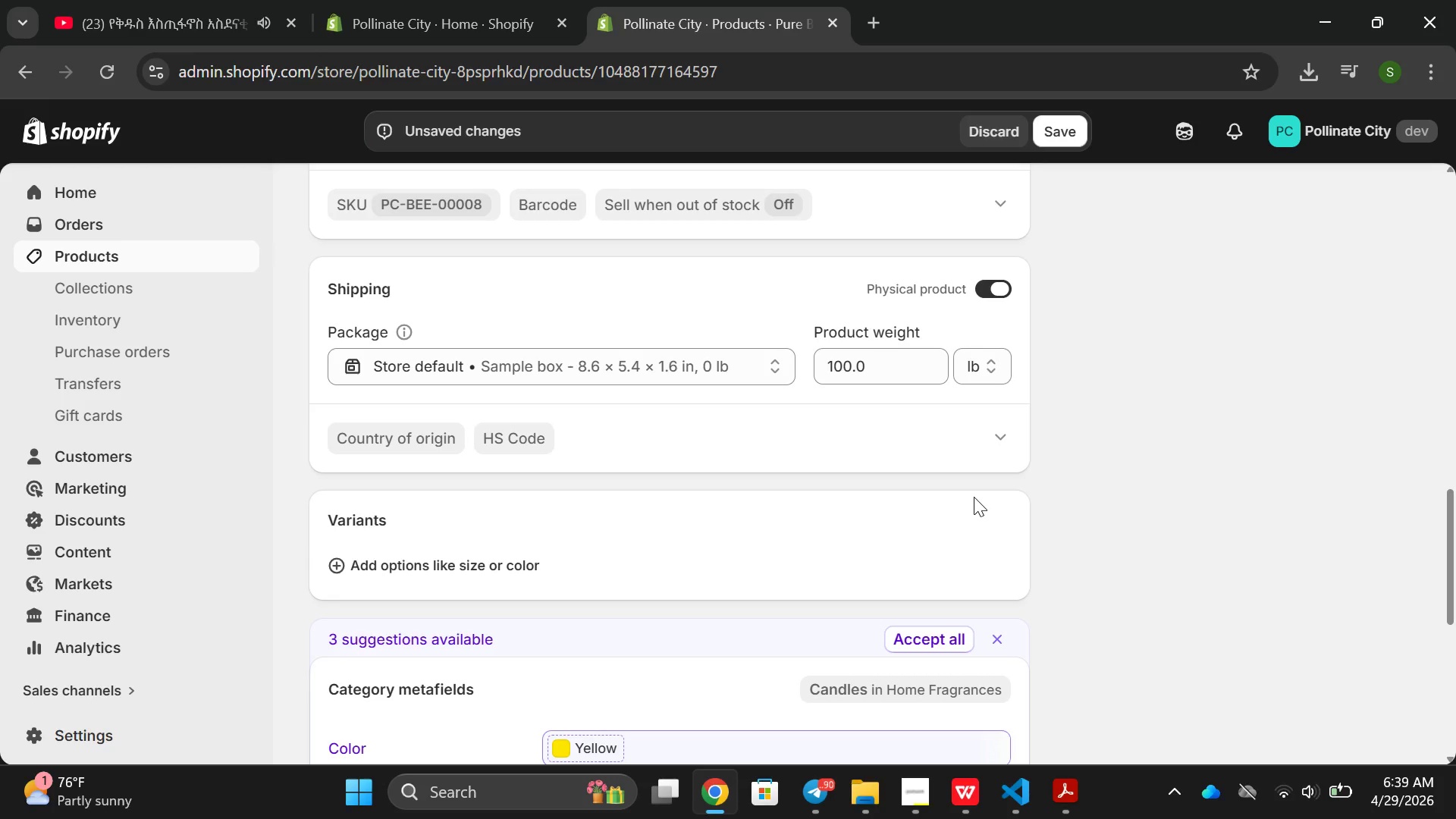 
wait(9.7)
 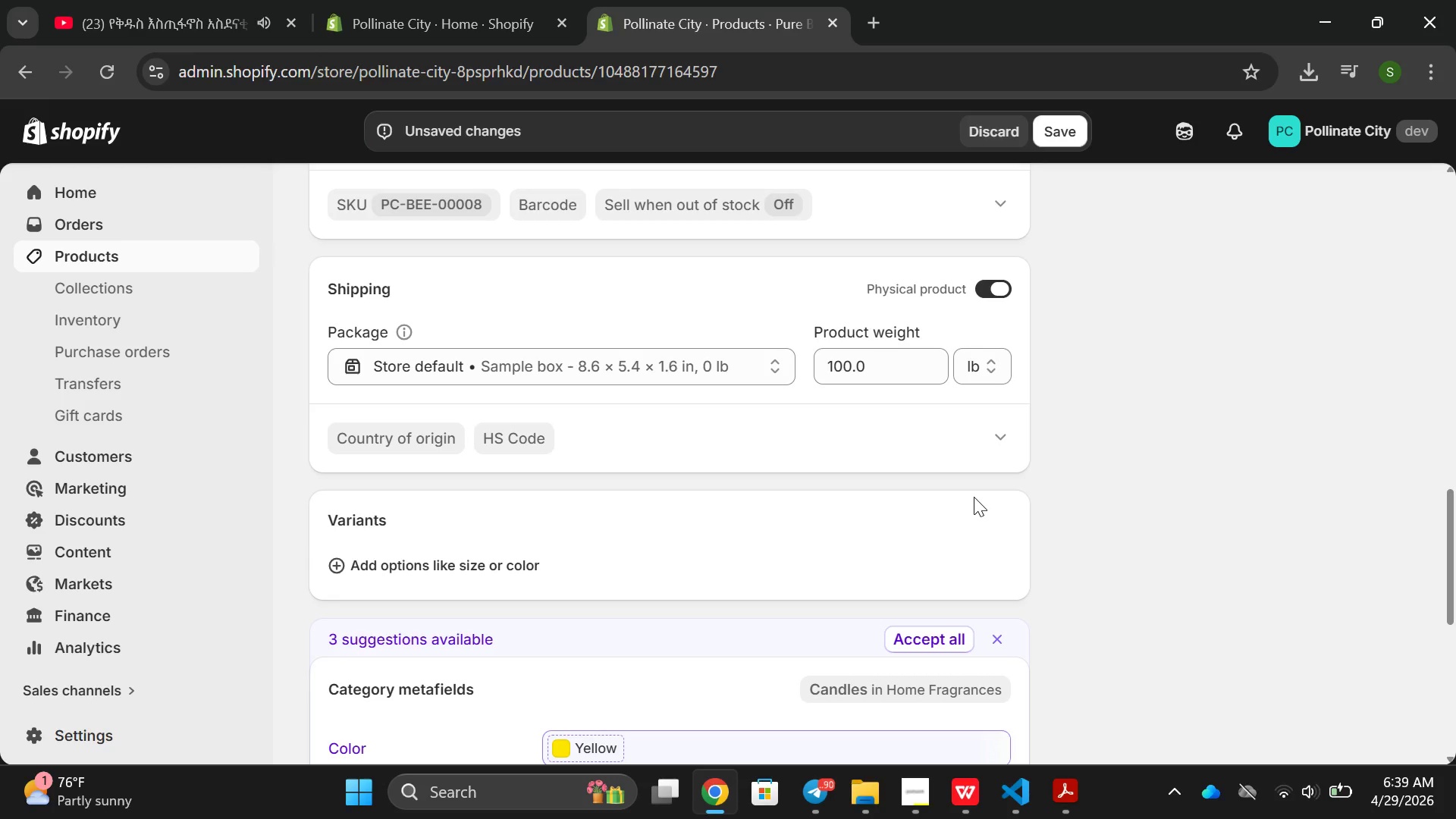 
left_click([924, 432])
 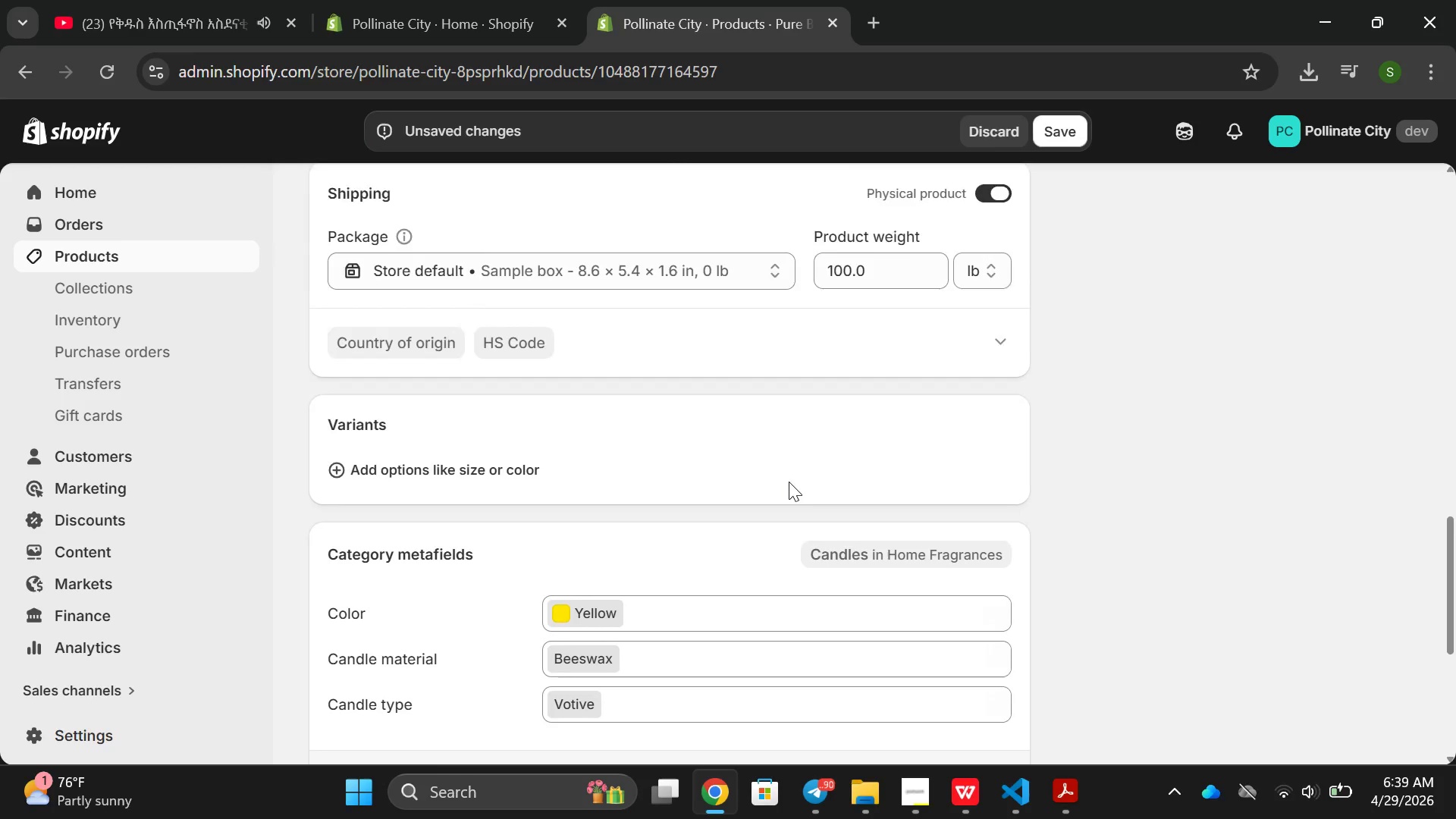 
wait(6.91)
 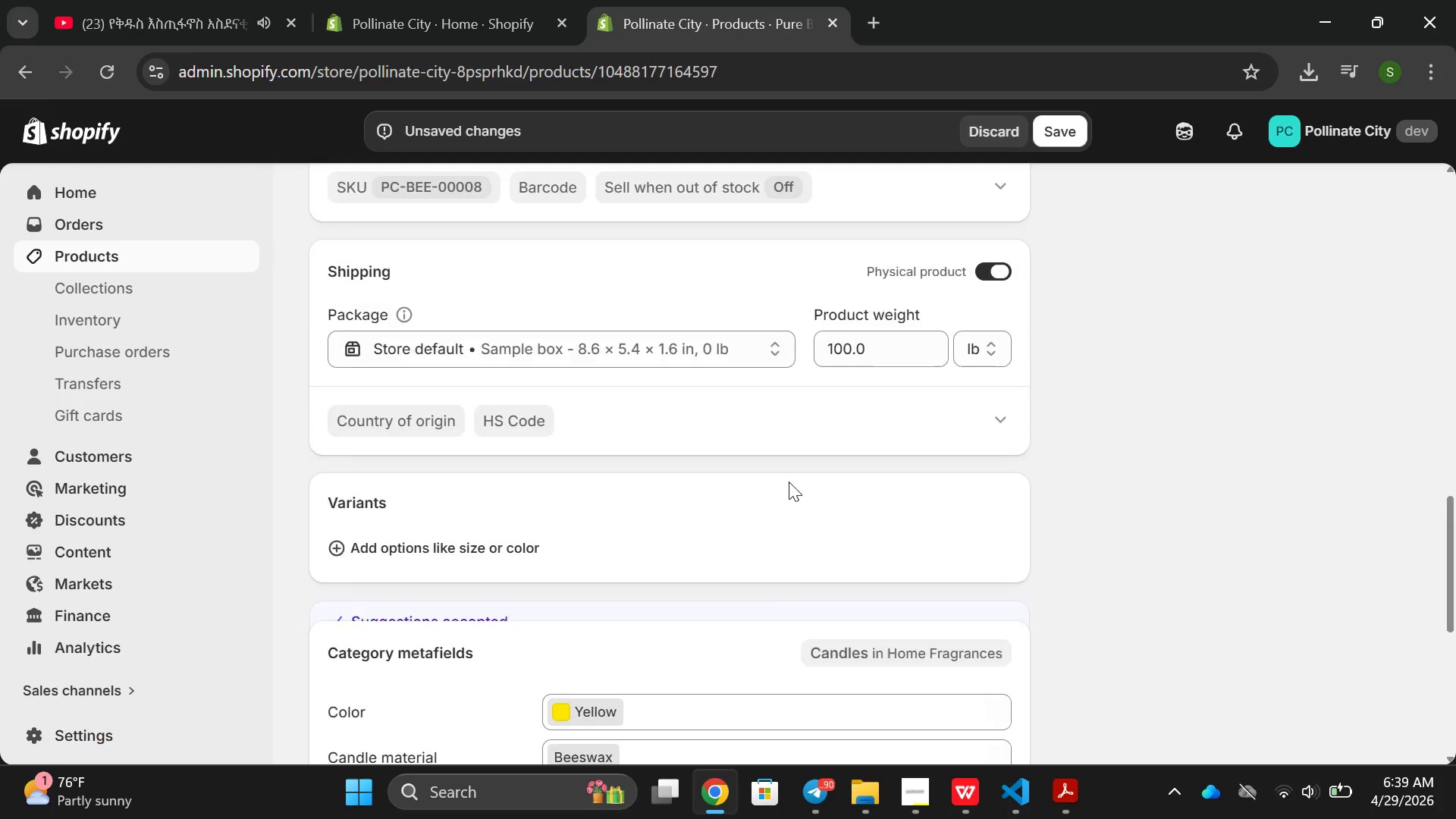 
left_click([993, 472])
 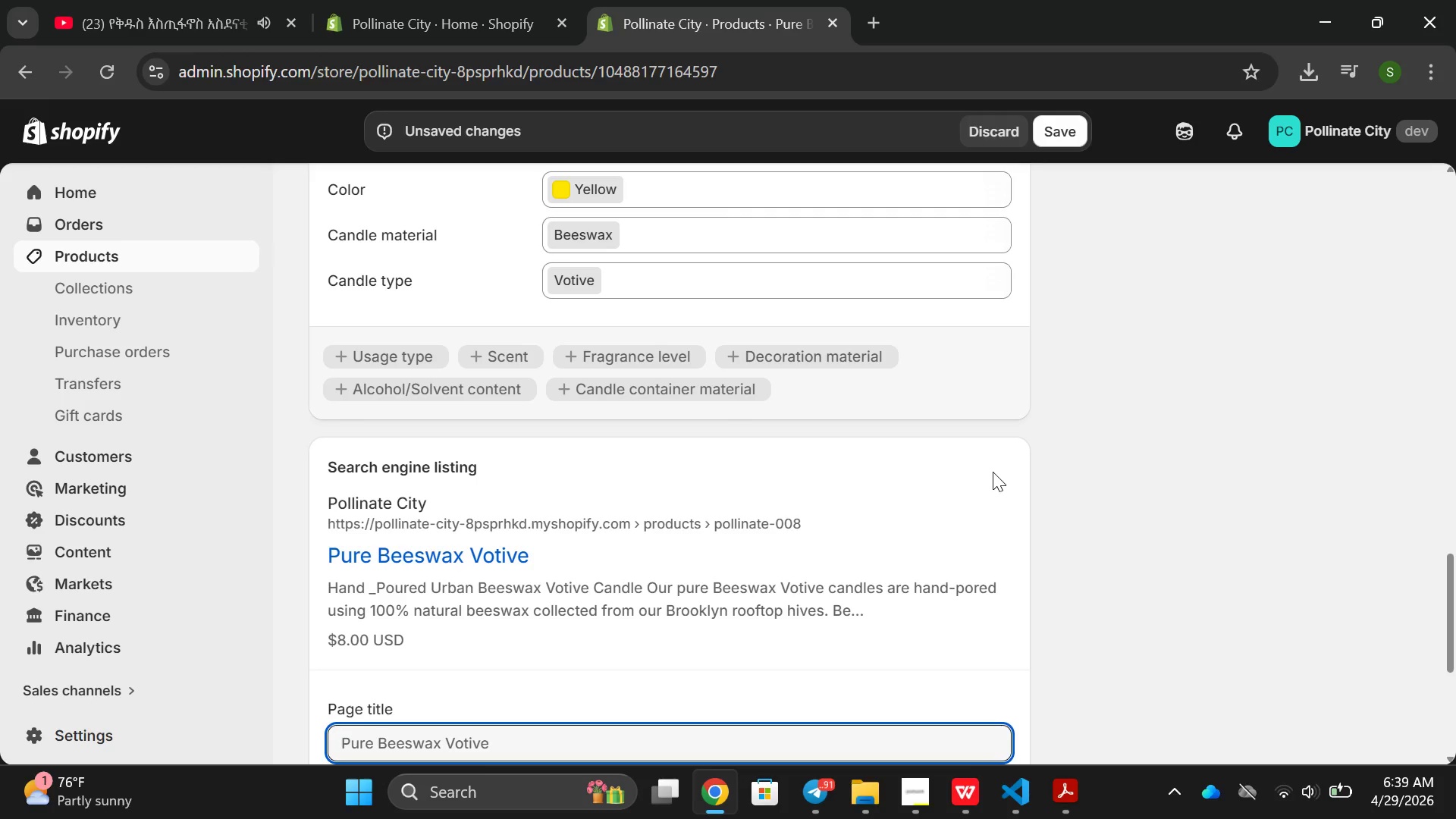 
wait(6.83)
 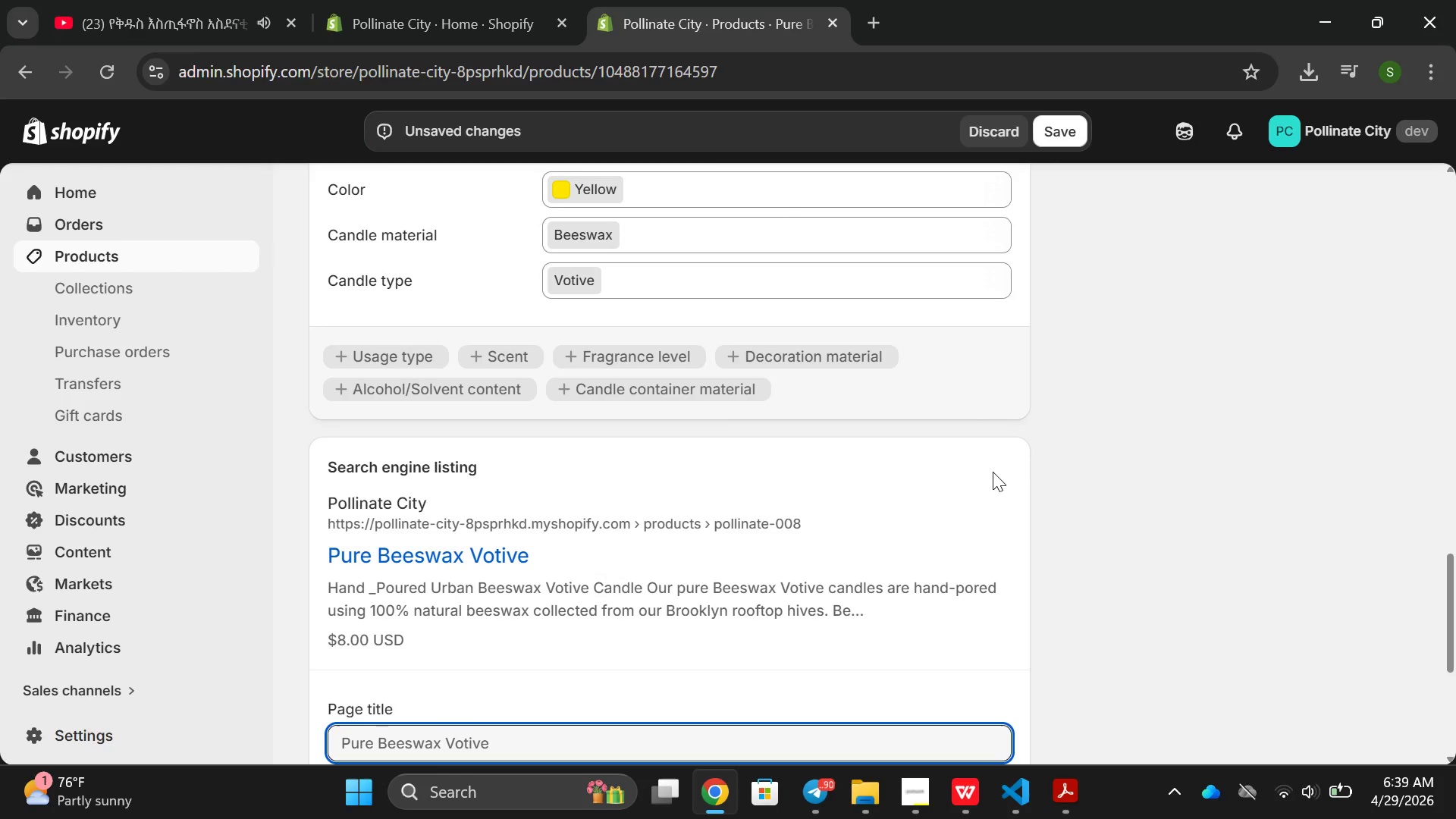 
hold_key(key=ShiftRight, duration=0.42)
 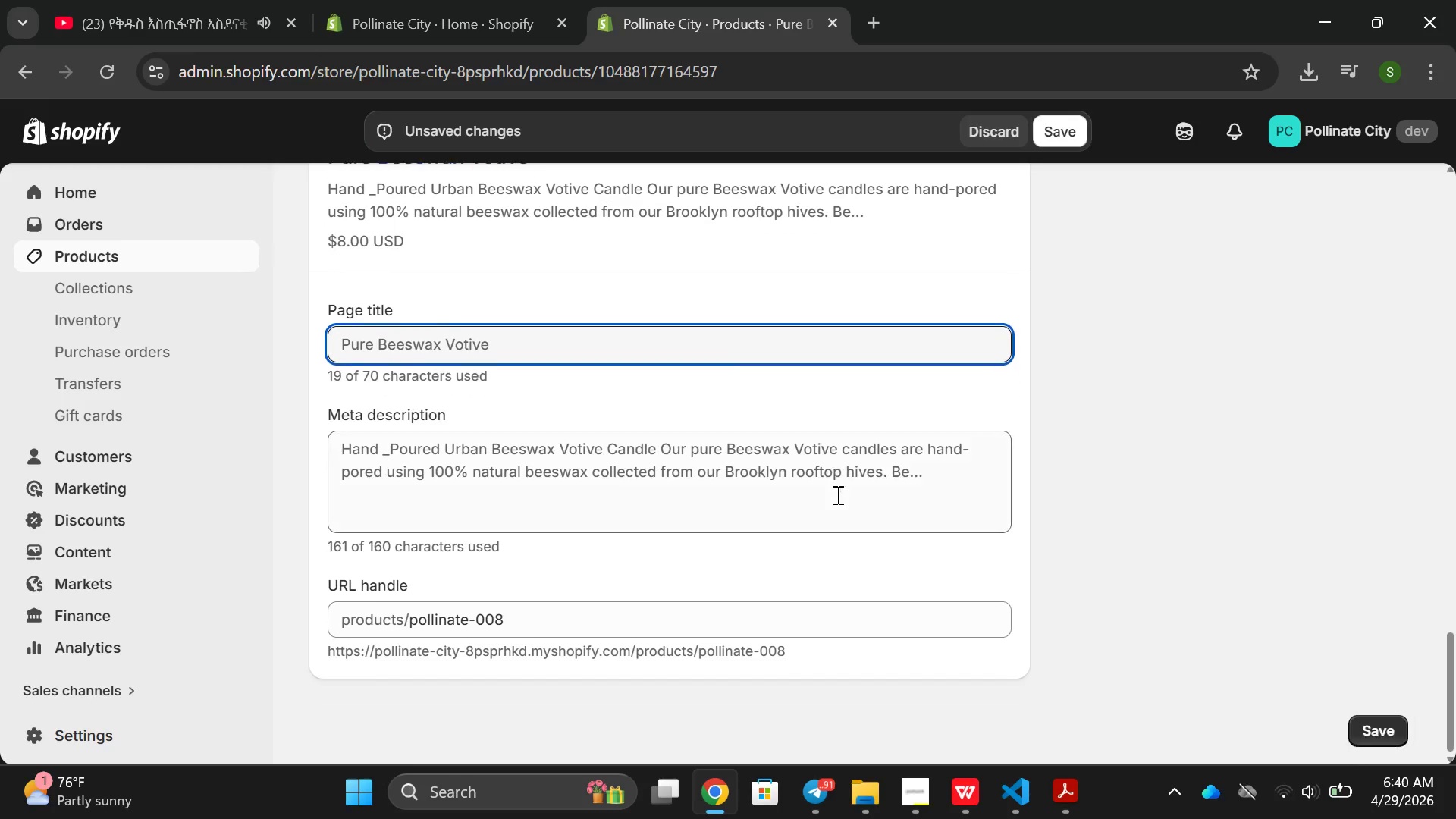 
double_click([767, 494])
 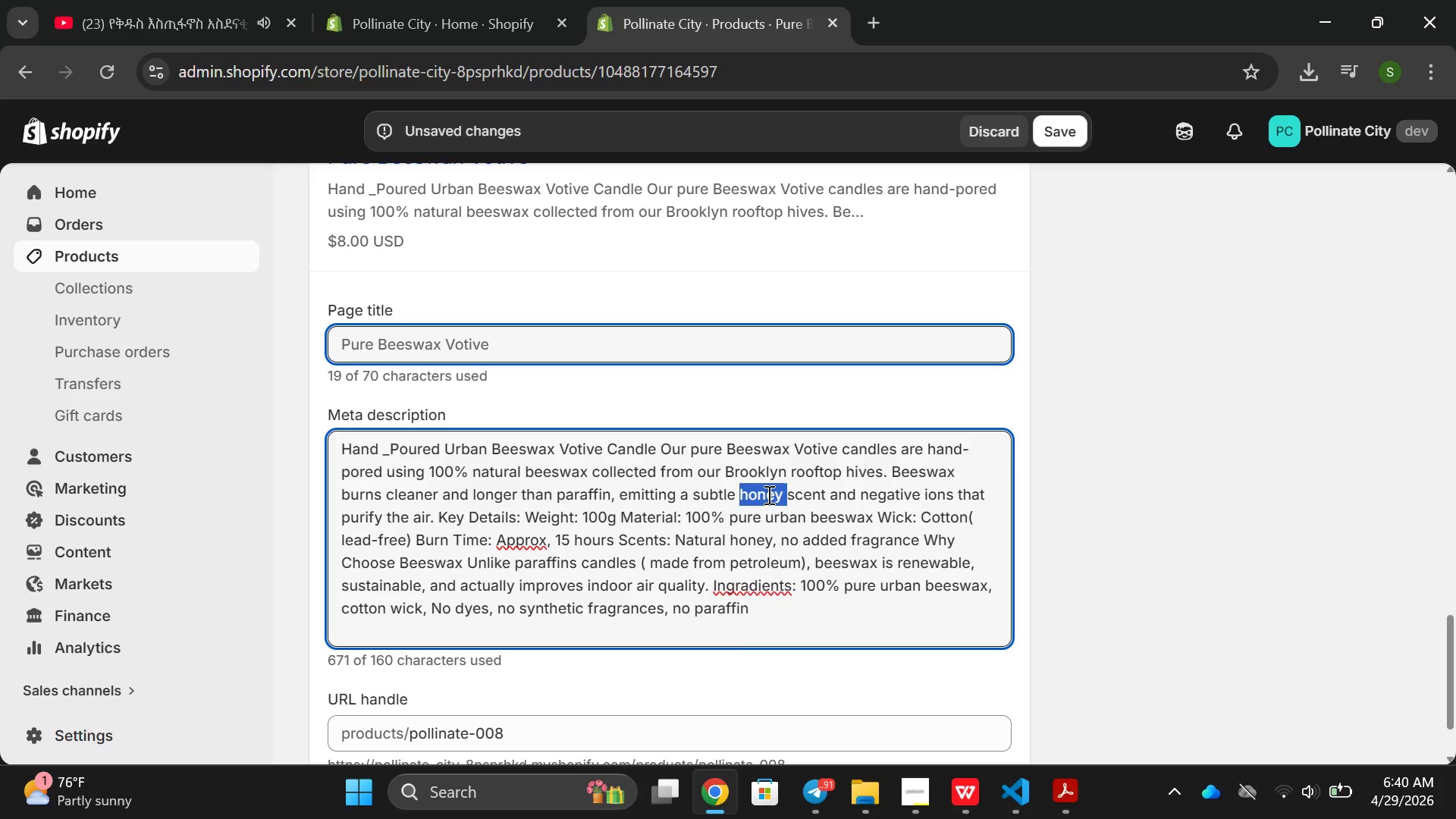 
triple_click([767, 494])
 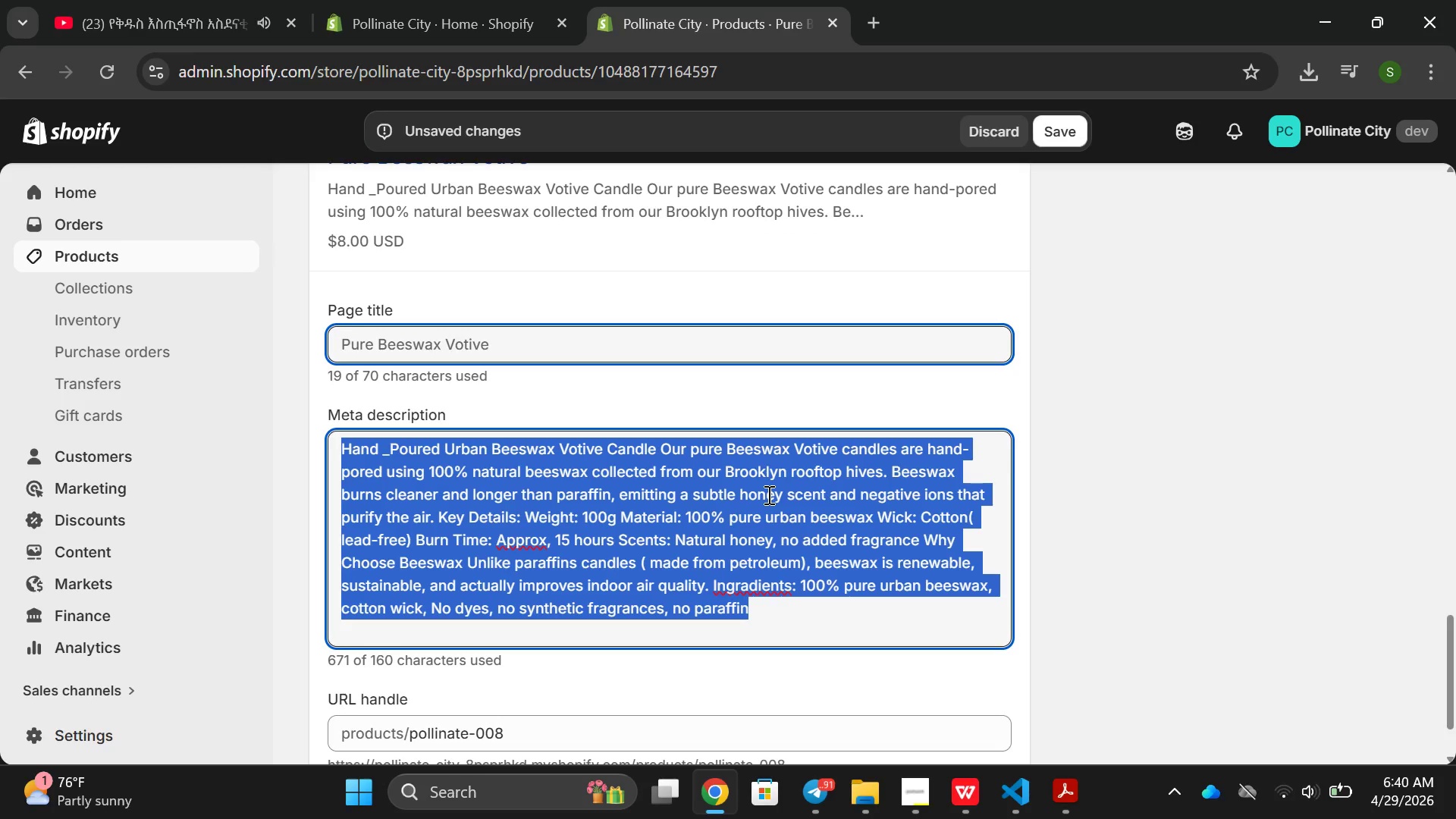 
key(Backspace)
type(natural )
key(Backspace)
 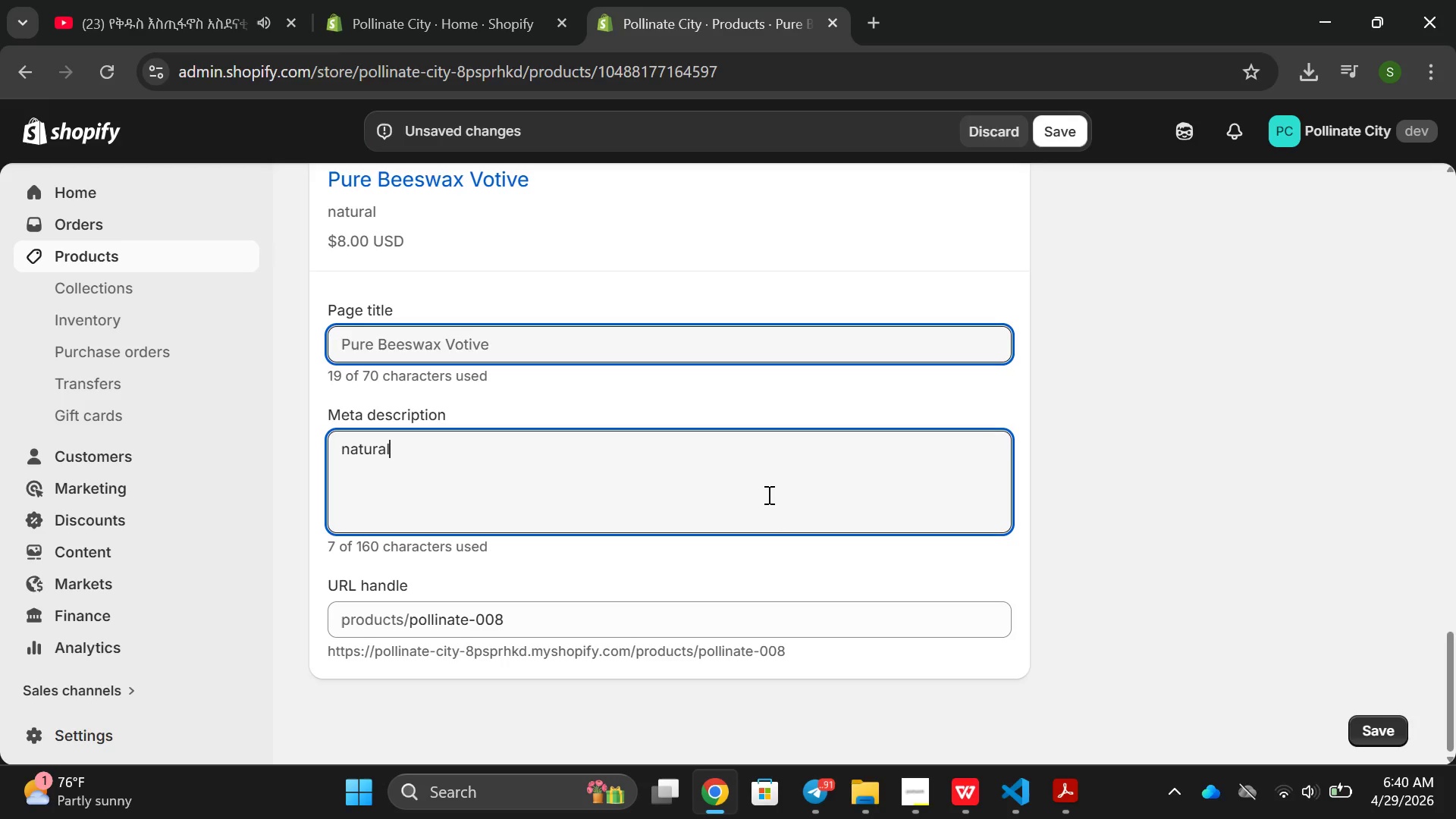 
hold_key(key=Backspace, duration=0.89)
 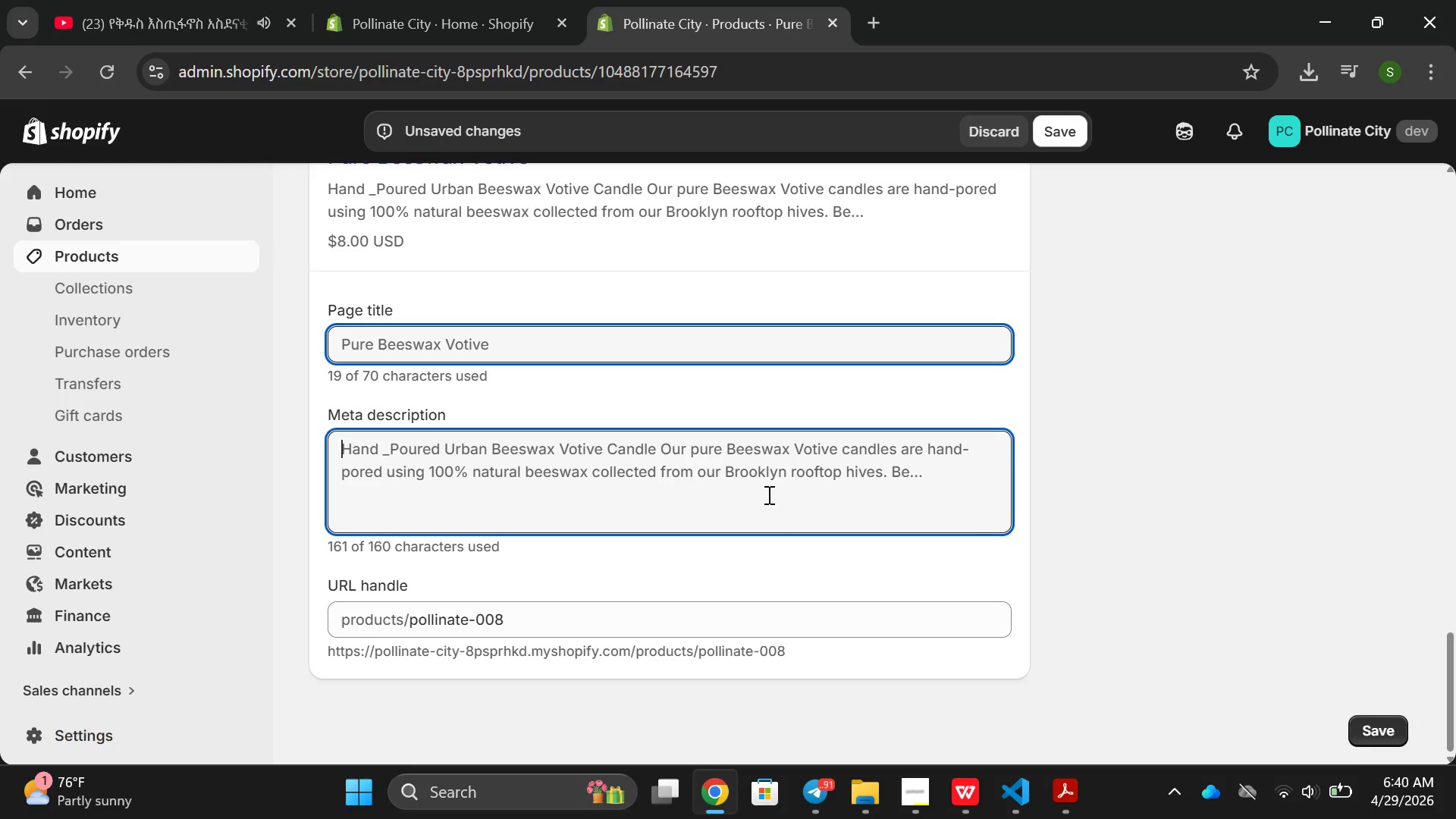 
hold_key(key=Backspace, duration=5.48)
 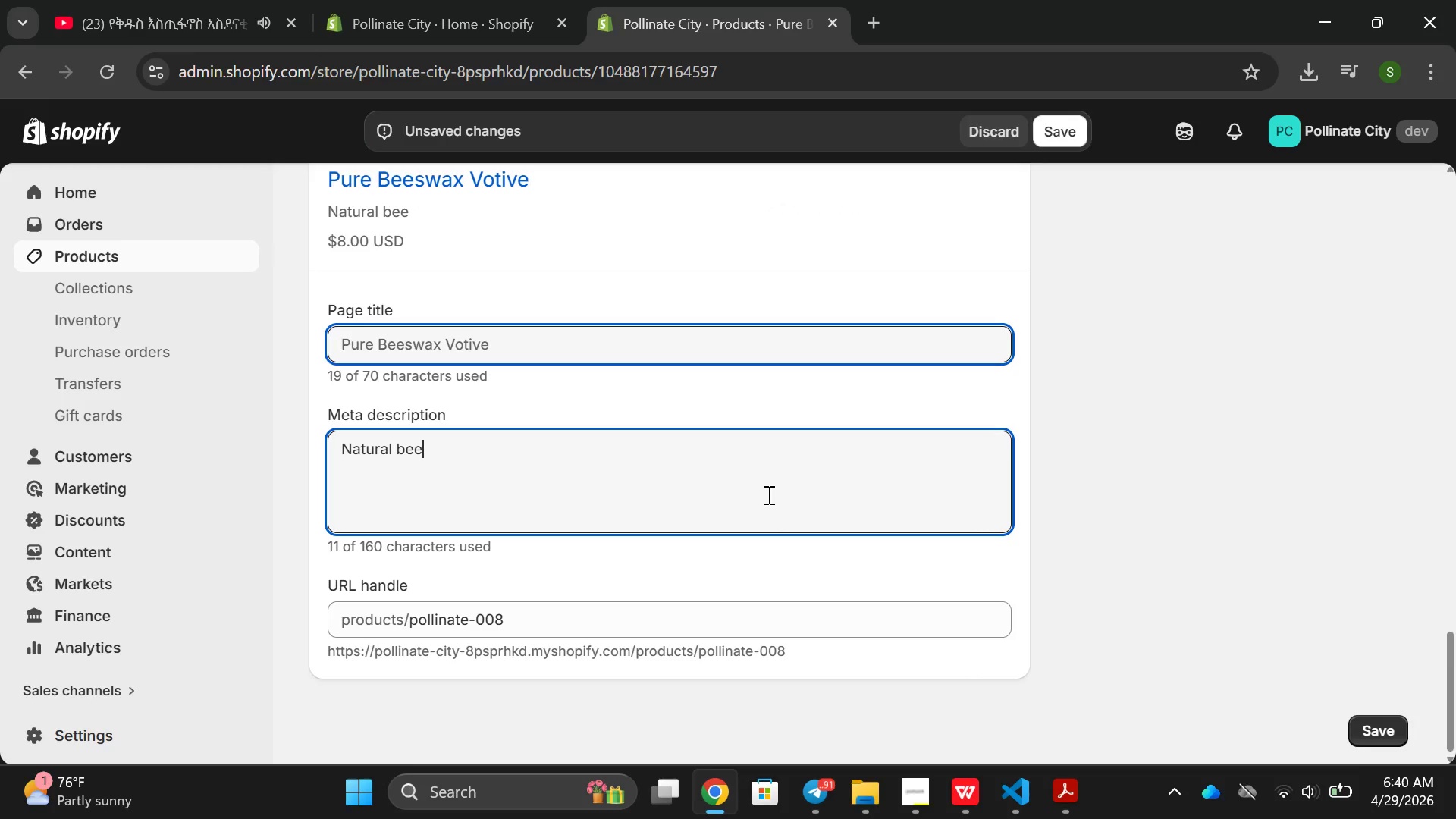 
hold_key(key=ShiftRight, duration=0.48)
 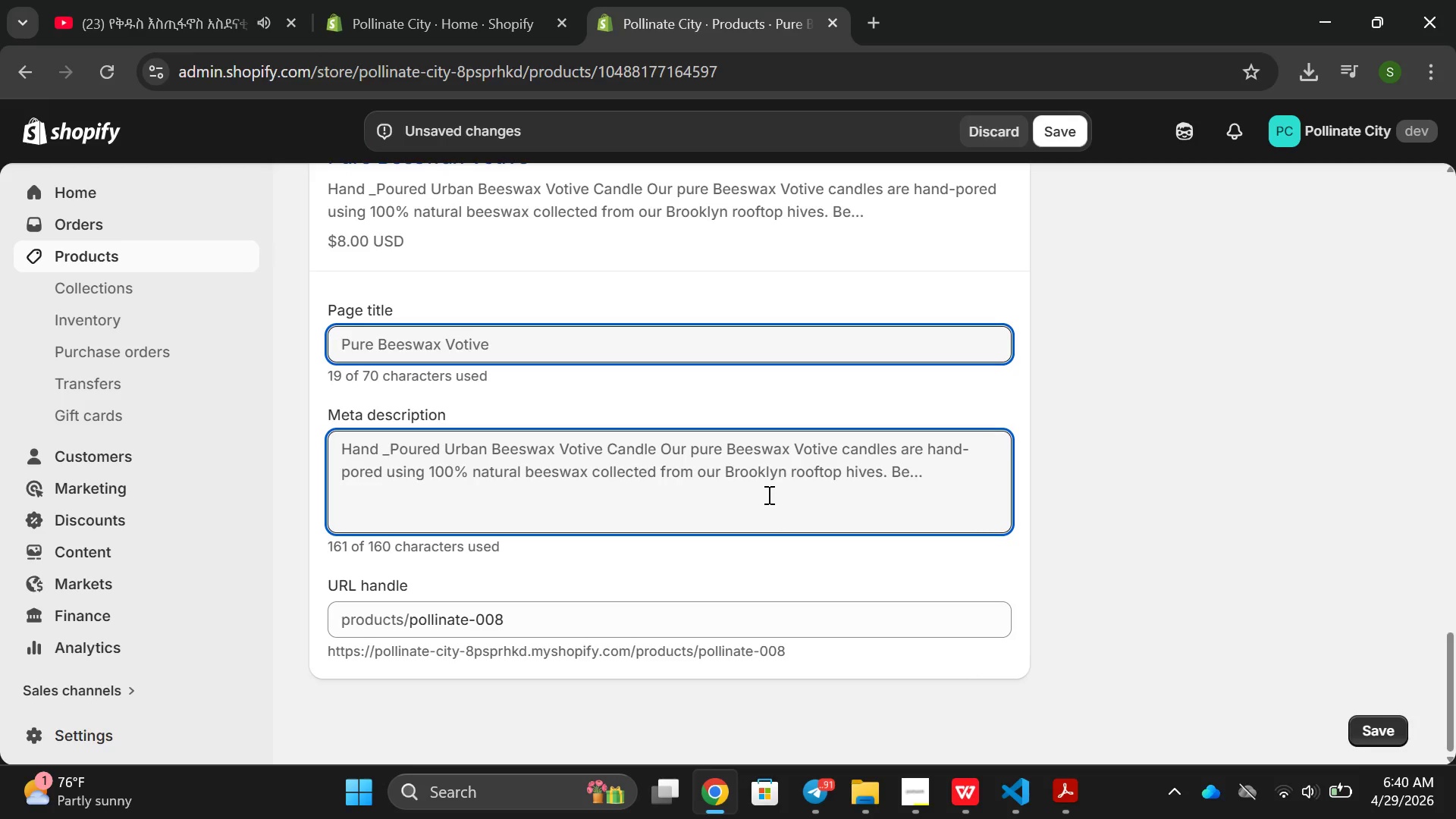 
left_click([767, 494])
 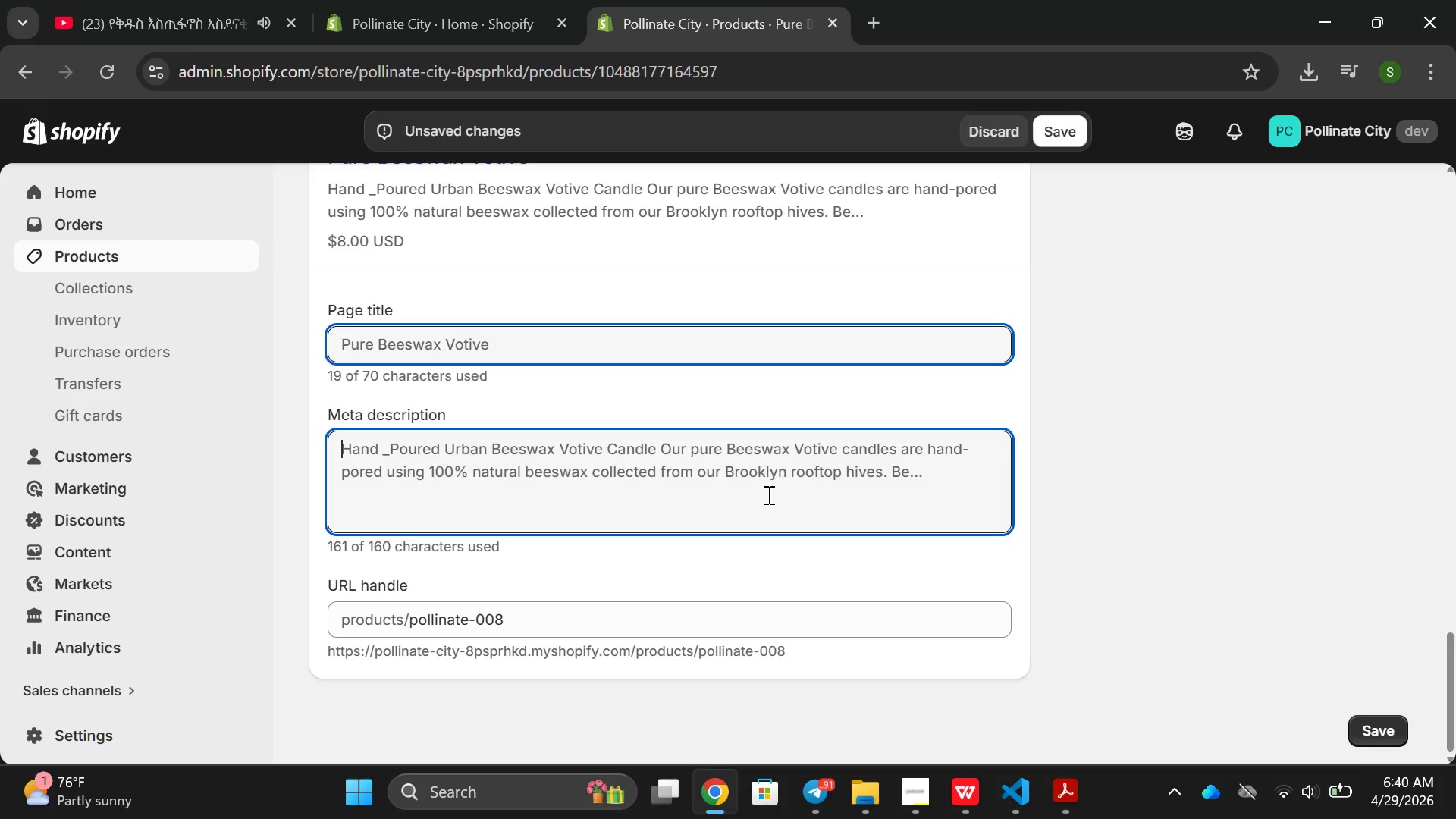 
type(Natural beeesww)
key(Backspace)
type(ax votive candles a)
key(Backspace)
type(made for)
key(Backspace)
key(Backspace)
type(rom )
 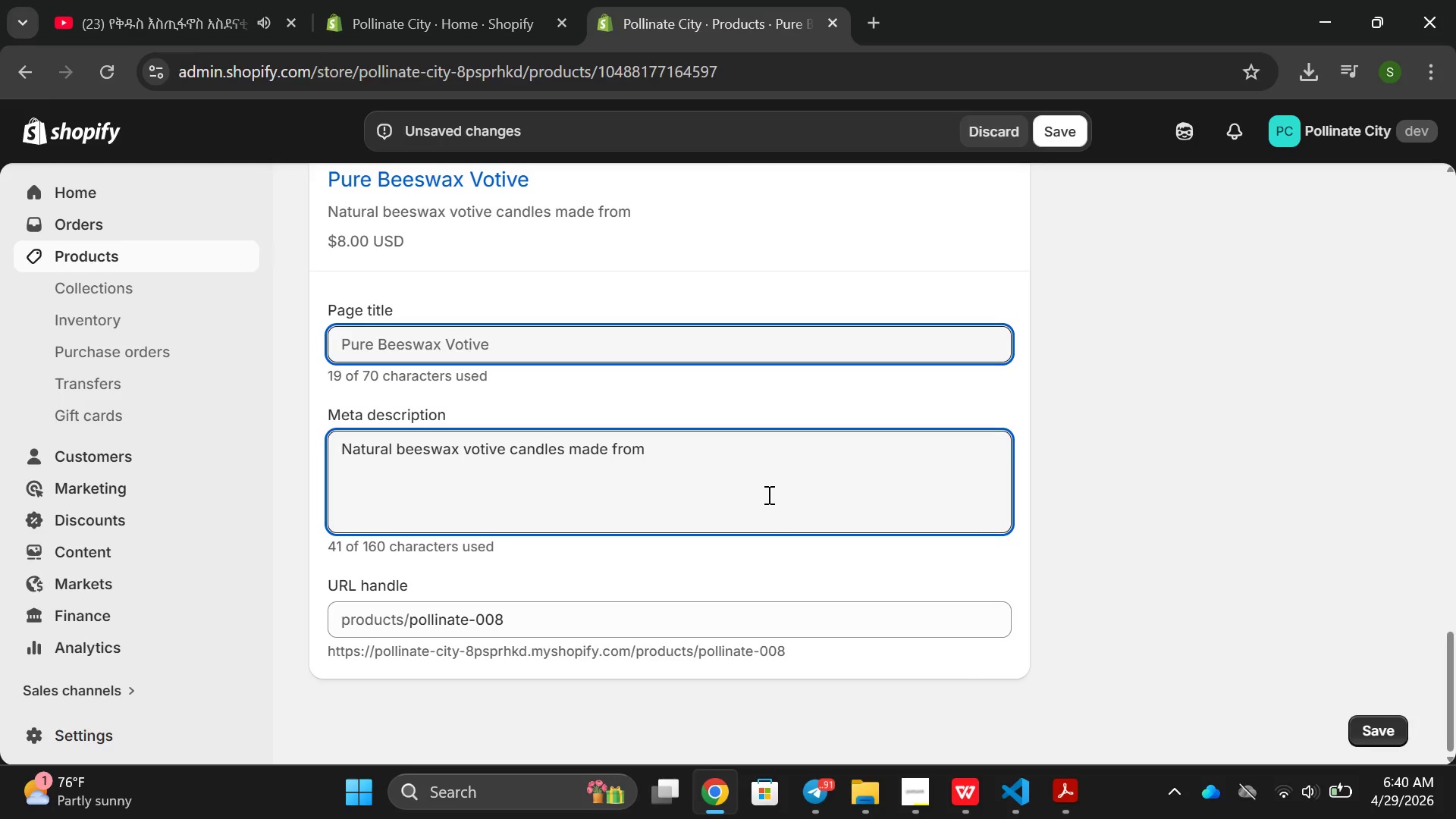 
wait(5.56)
 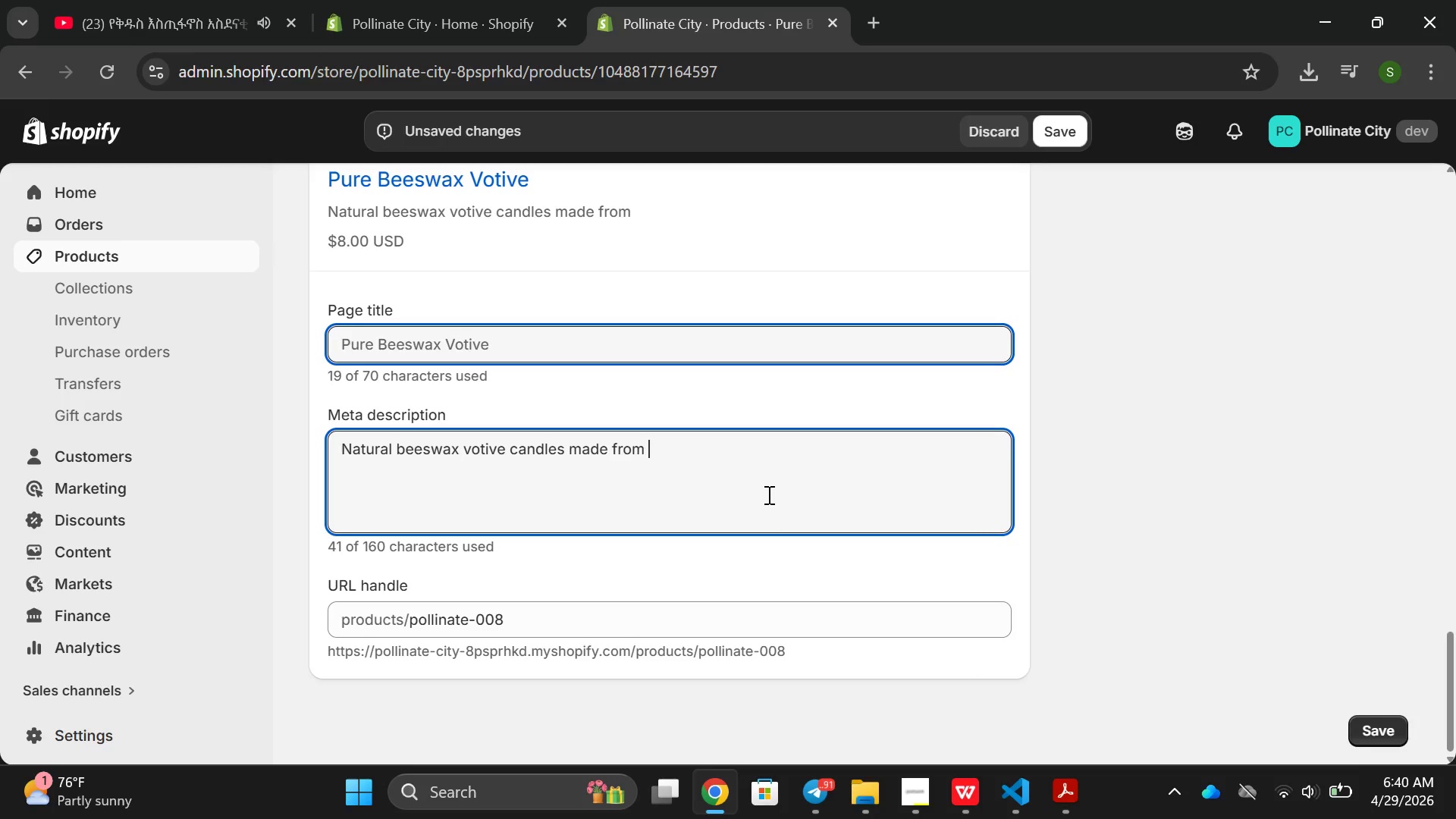 
type(100% urban beesqa)
key(Backspace)
key(Backspace)
type(wx , Clean buru)
key(Backspace)
type(ning and be frient)
key(Backspace)
type(dly , support local urban beekeeping in Brooklun)
key(Backspace)
key(Backspace)
key(Backspace)
type(lyn )
 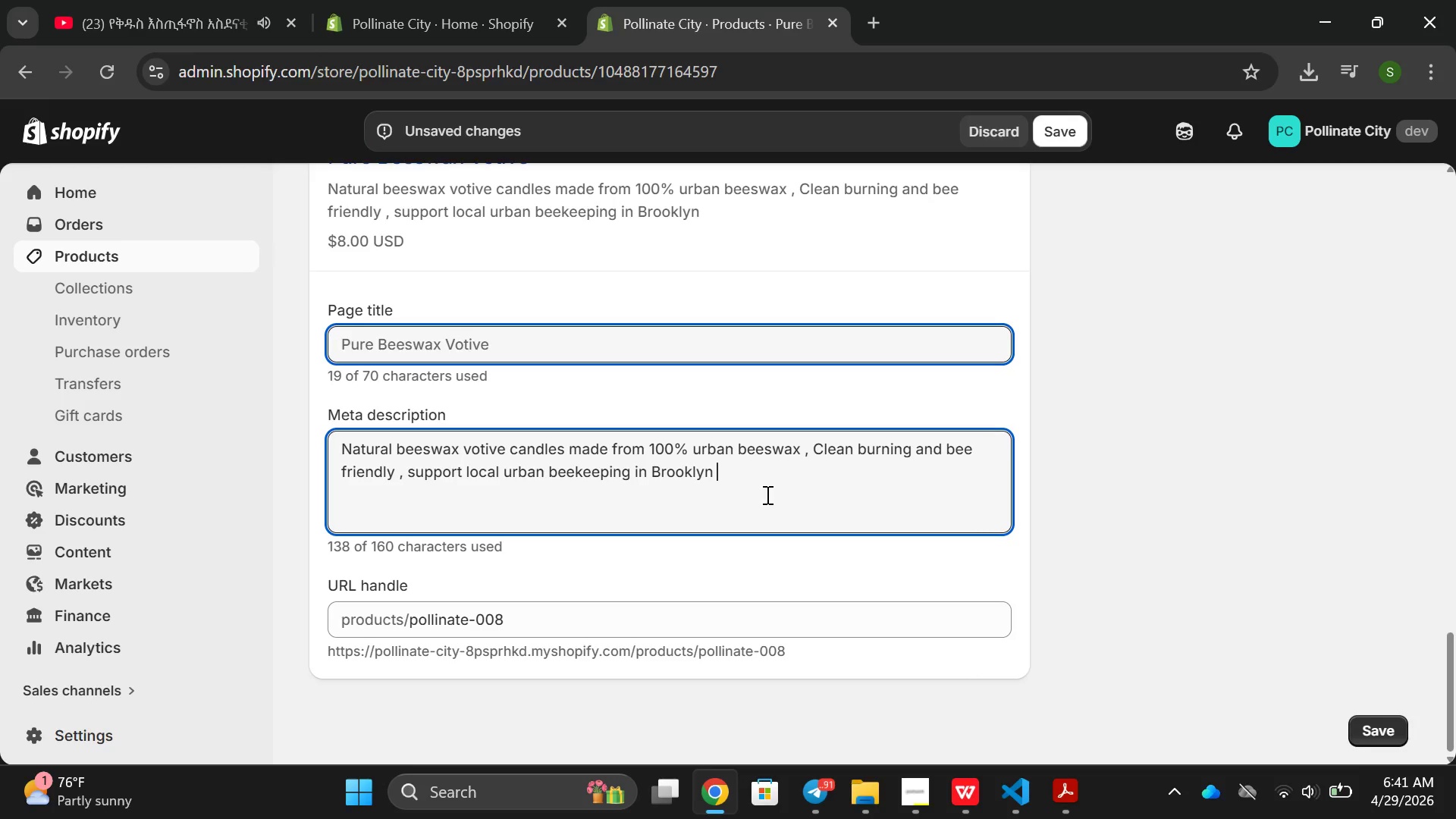 
left_click_drag(start_coordinate=[542, 608], to_coordinate=[367, 617])
 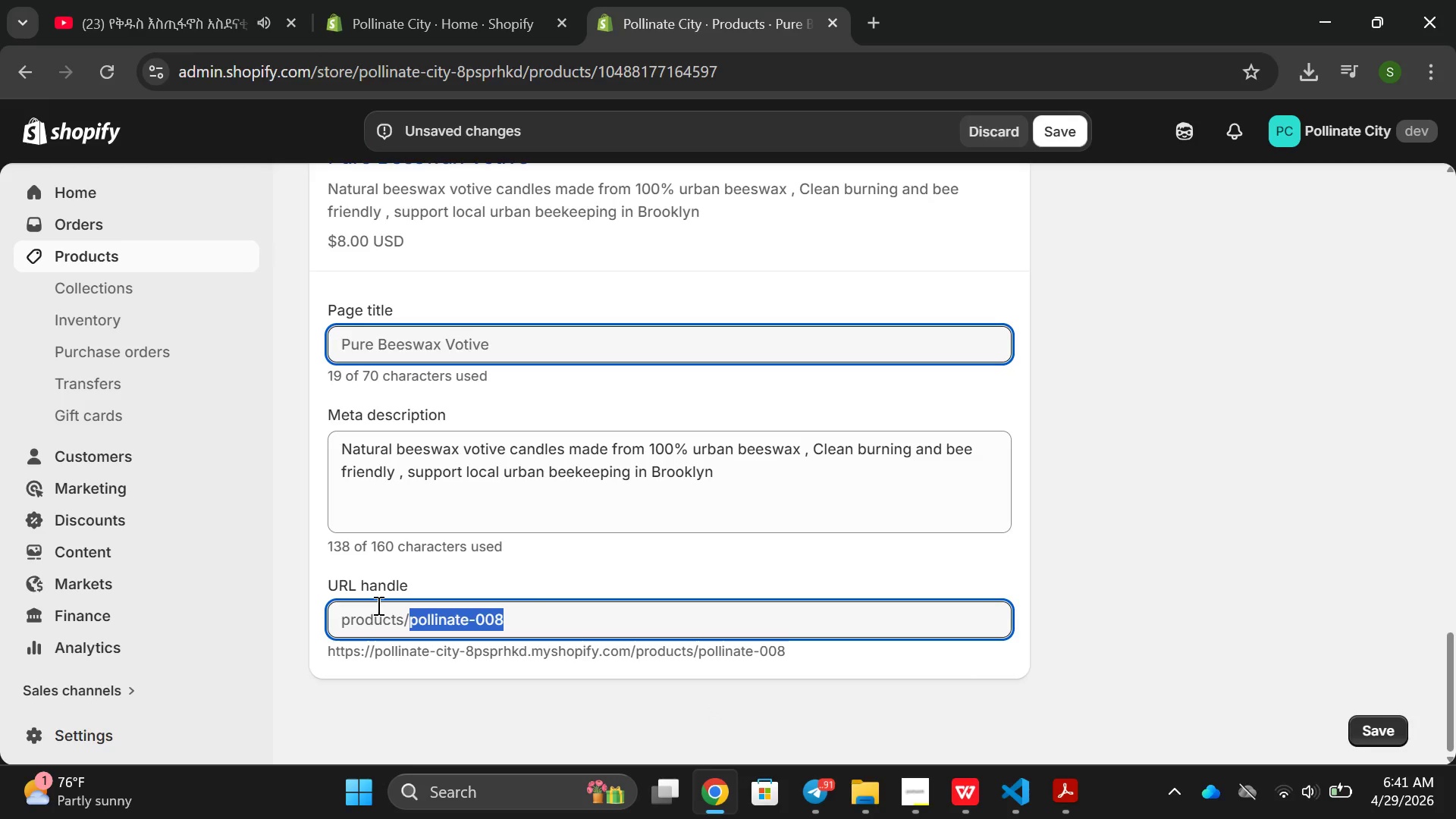 
key(Backspace)
 